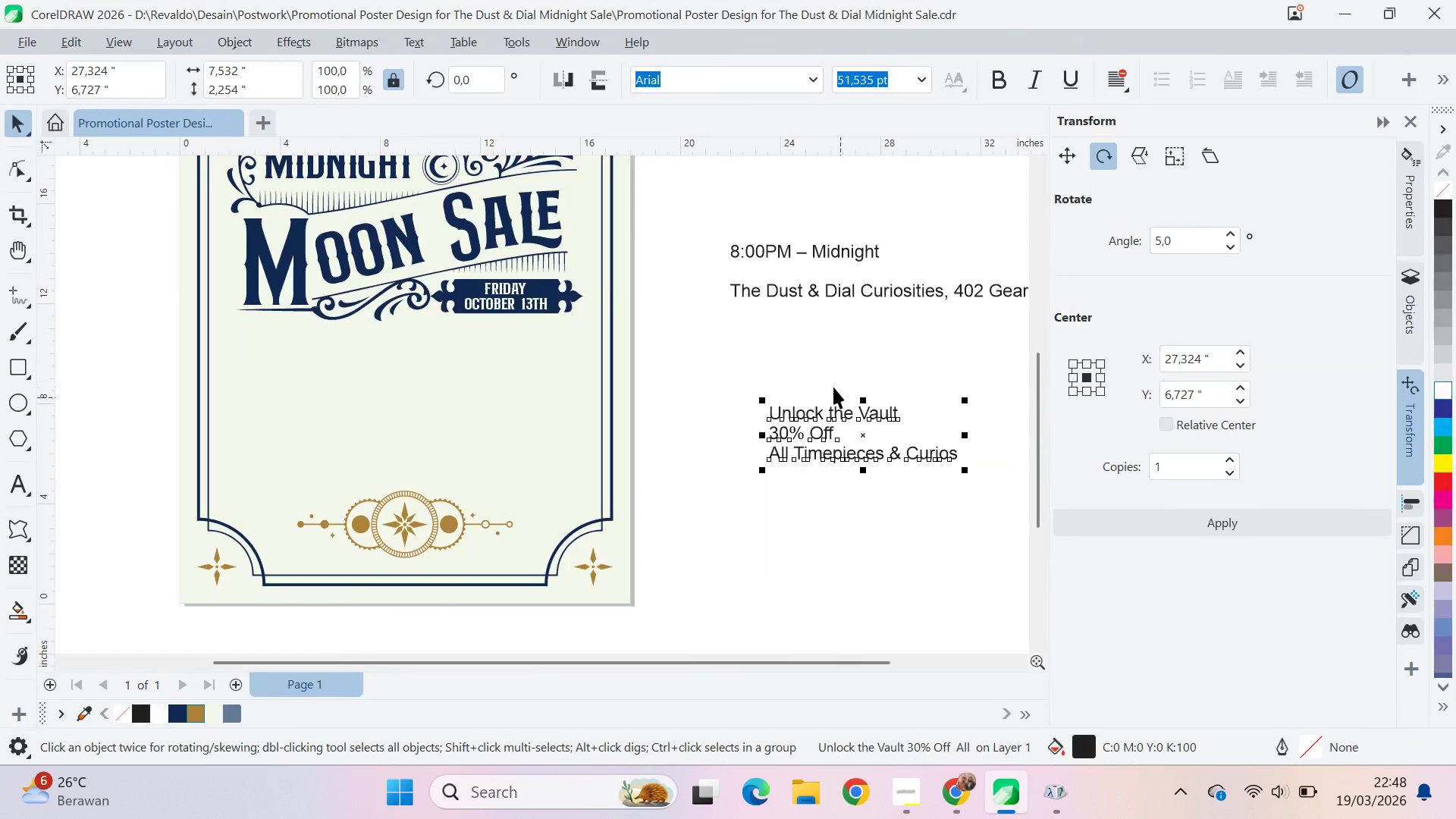 
key(Alt+Tab)
 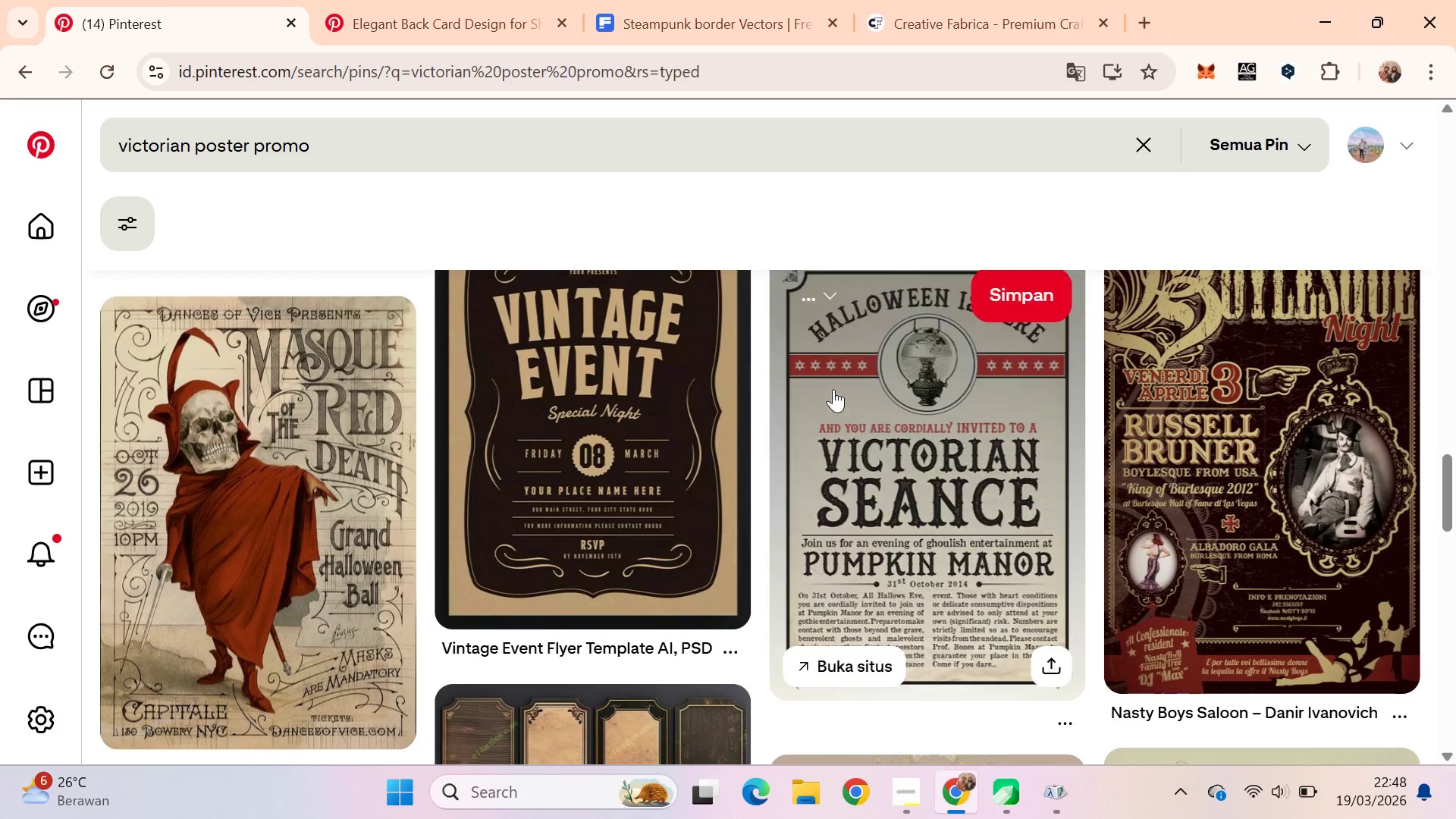 
key(Alt+AltLeft)
 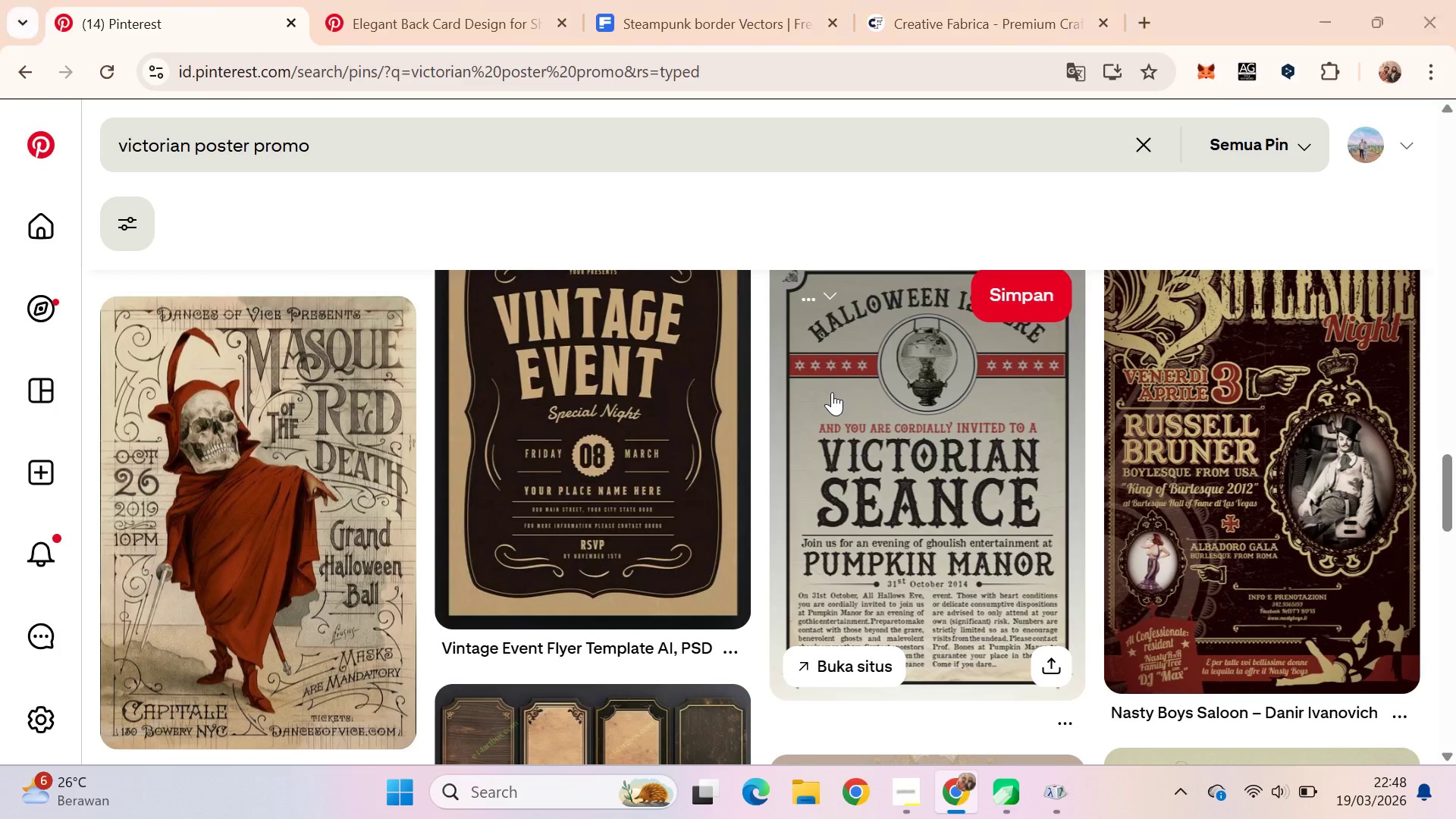 
key(Alt+Tab)
 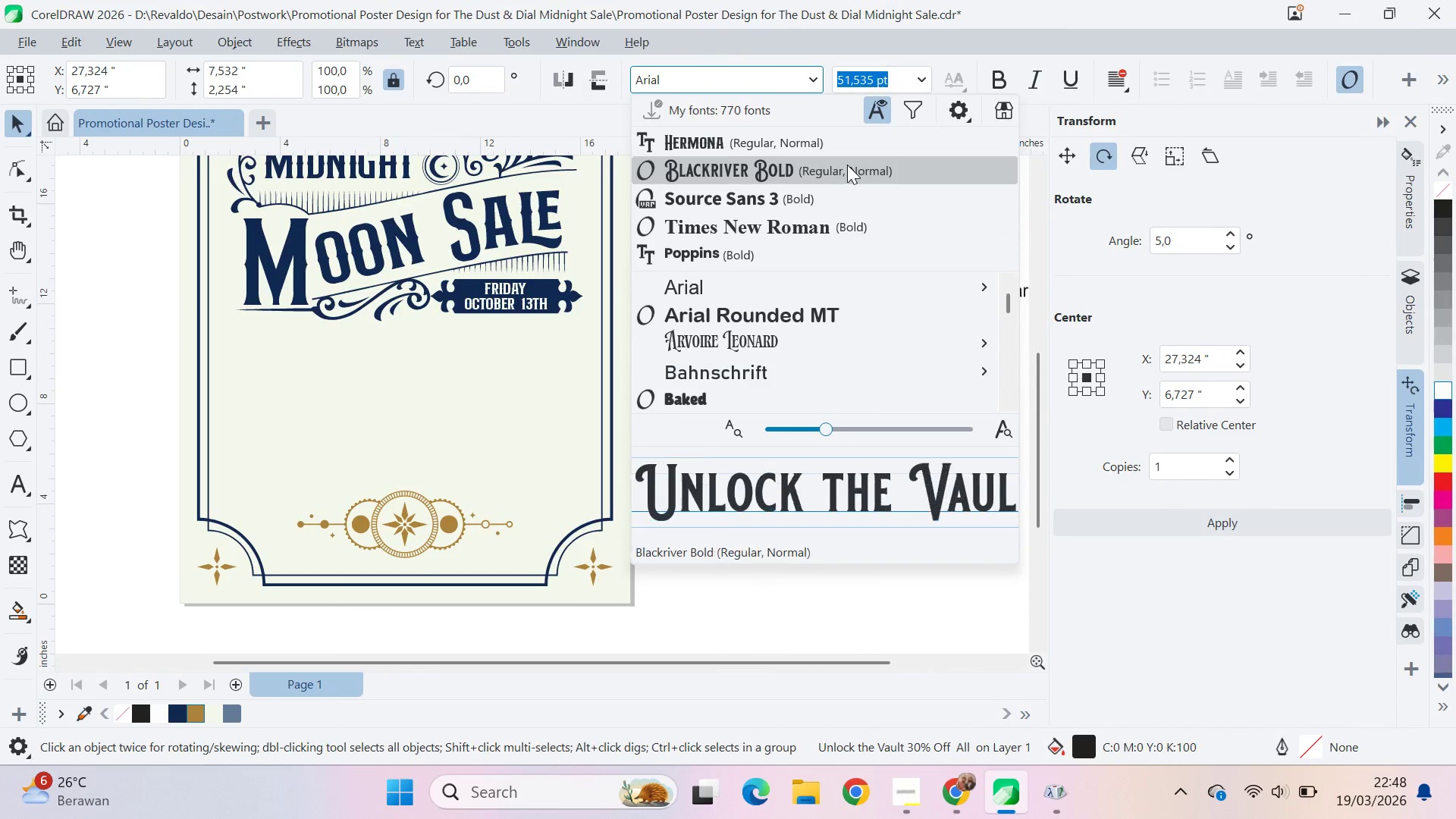 
wait(6.34)
 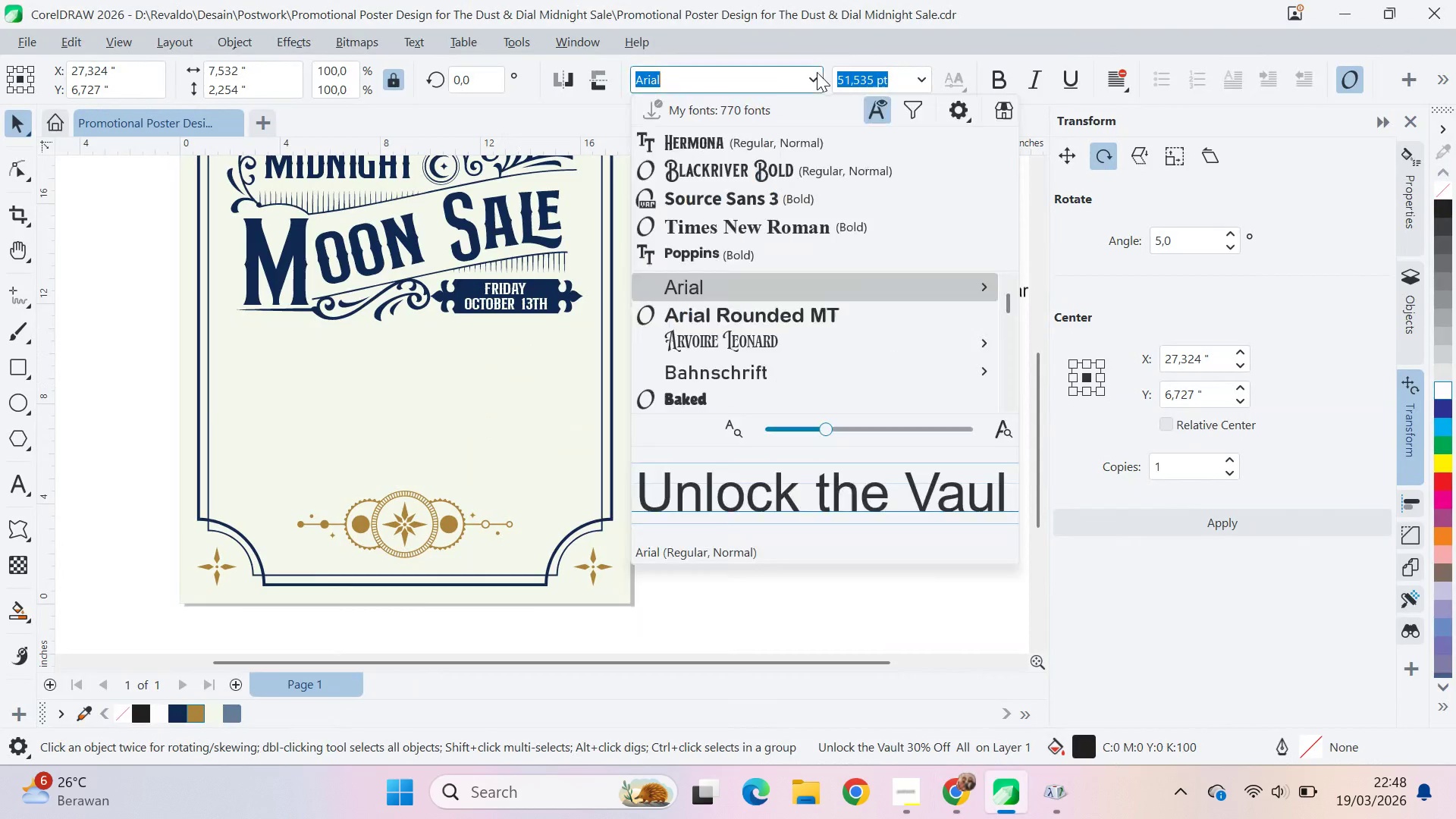 
left_click_drag(start_coordinate=[1008, 303], to_coordinate=[1016, 350])
 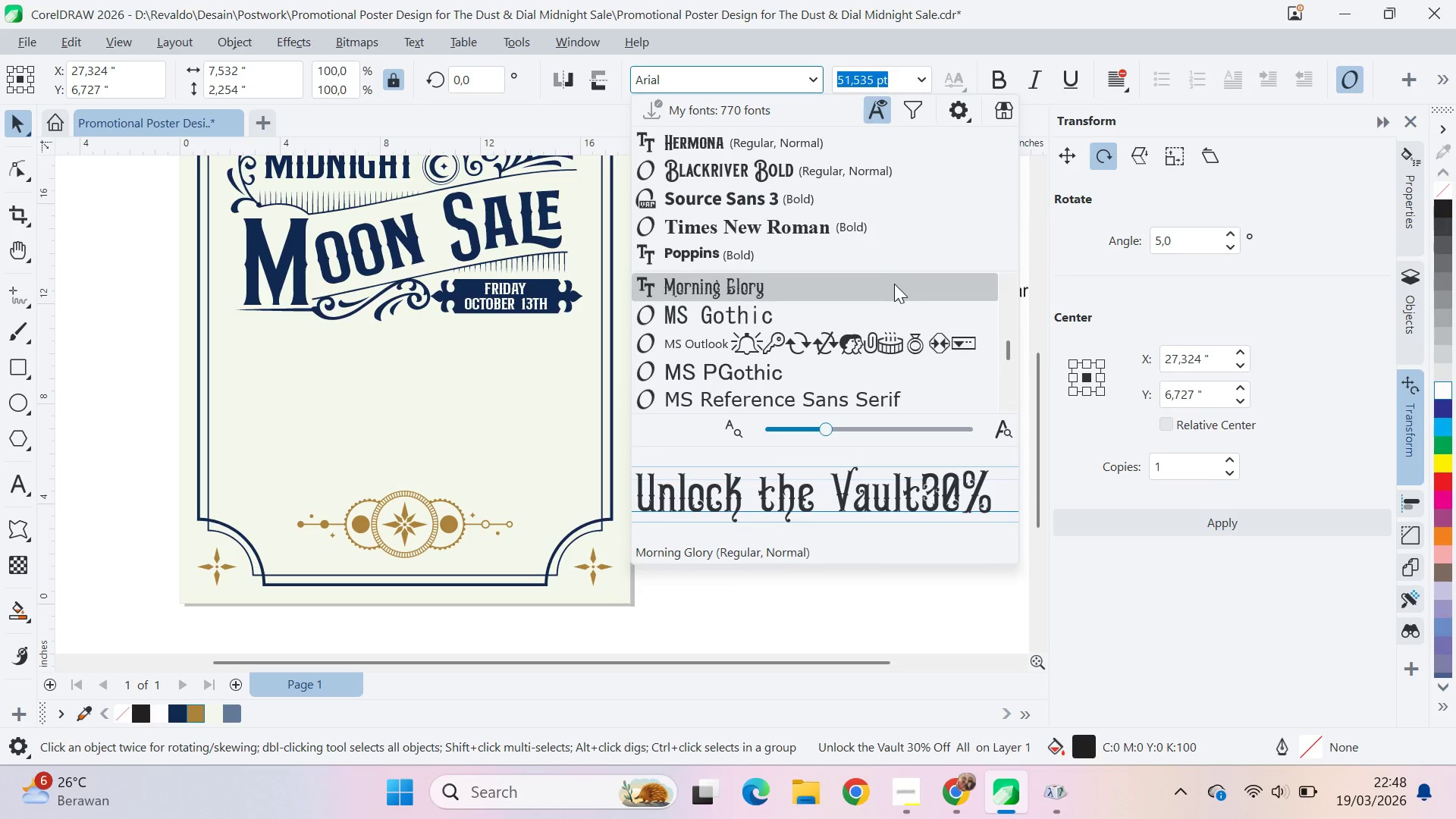 
scroll: coordinate [847, 347], scroll_direction: down, amount: 10.0
 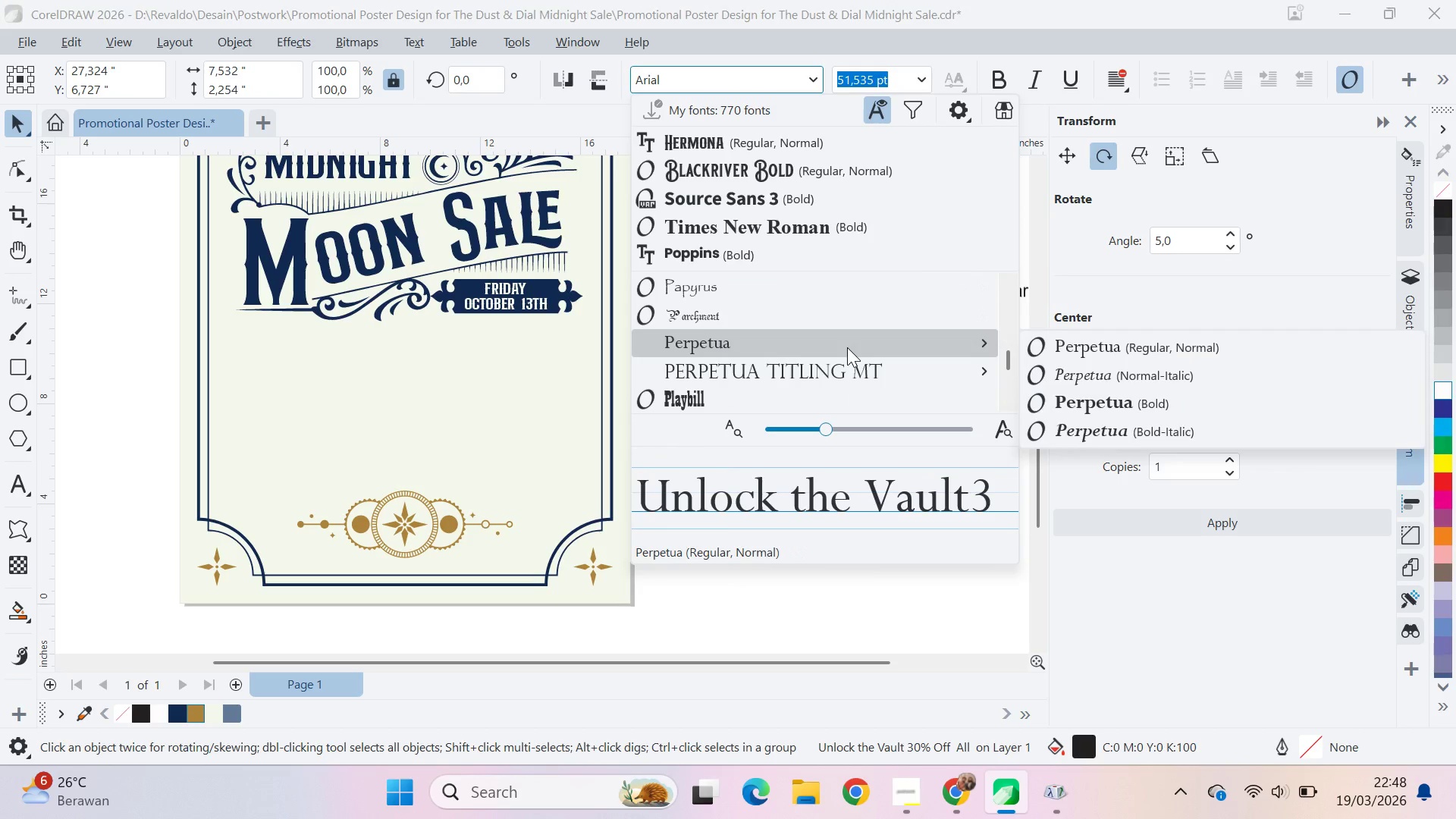 
left_click([861, 285])
 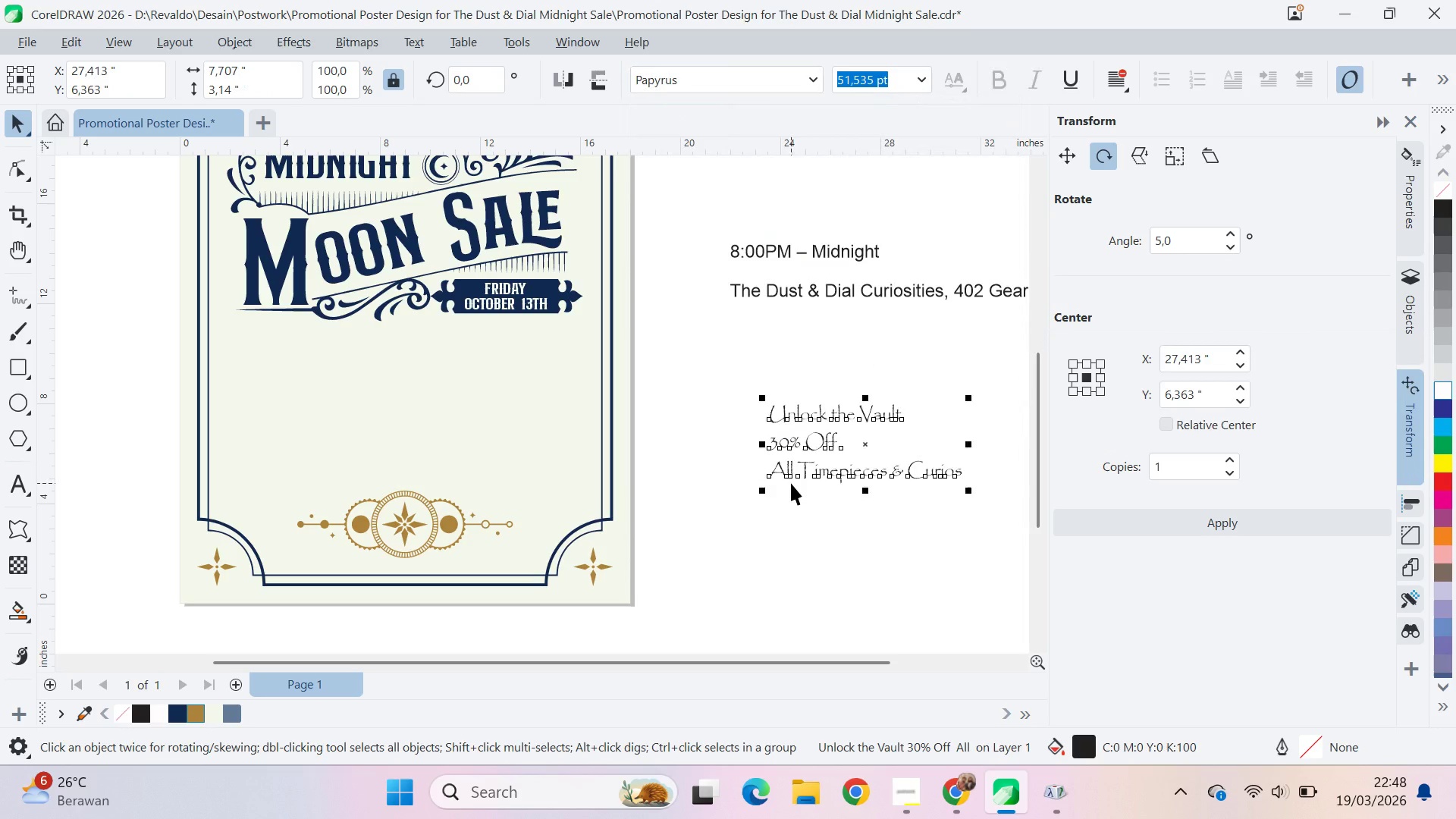 
left_click([791, 483])
 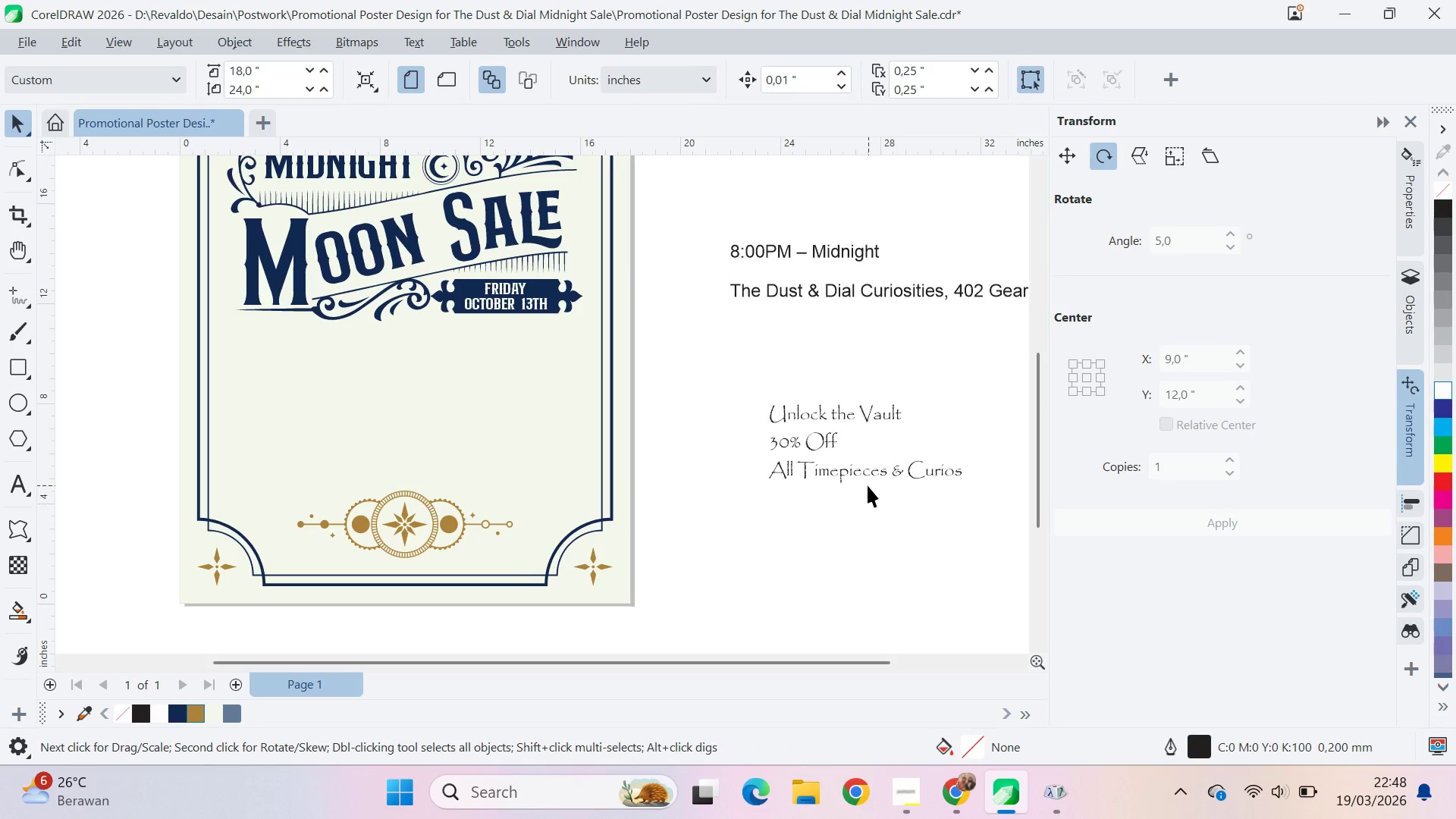 
key(Control+Z)
 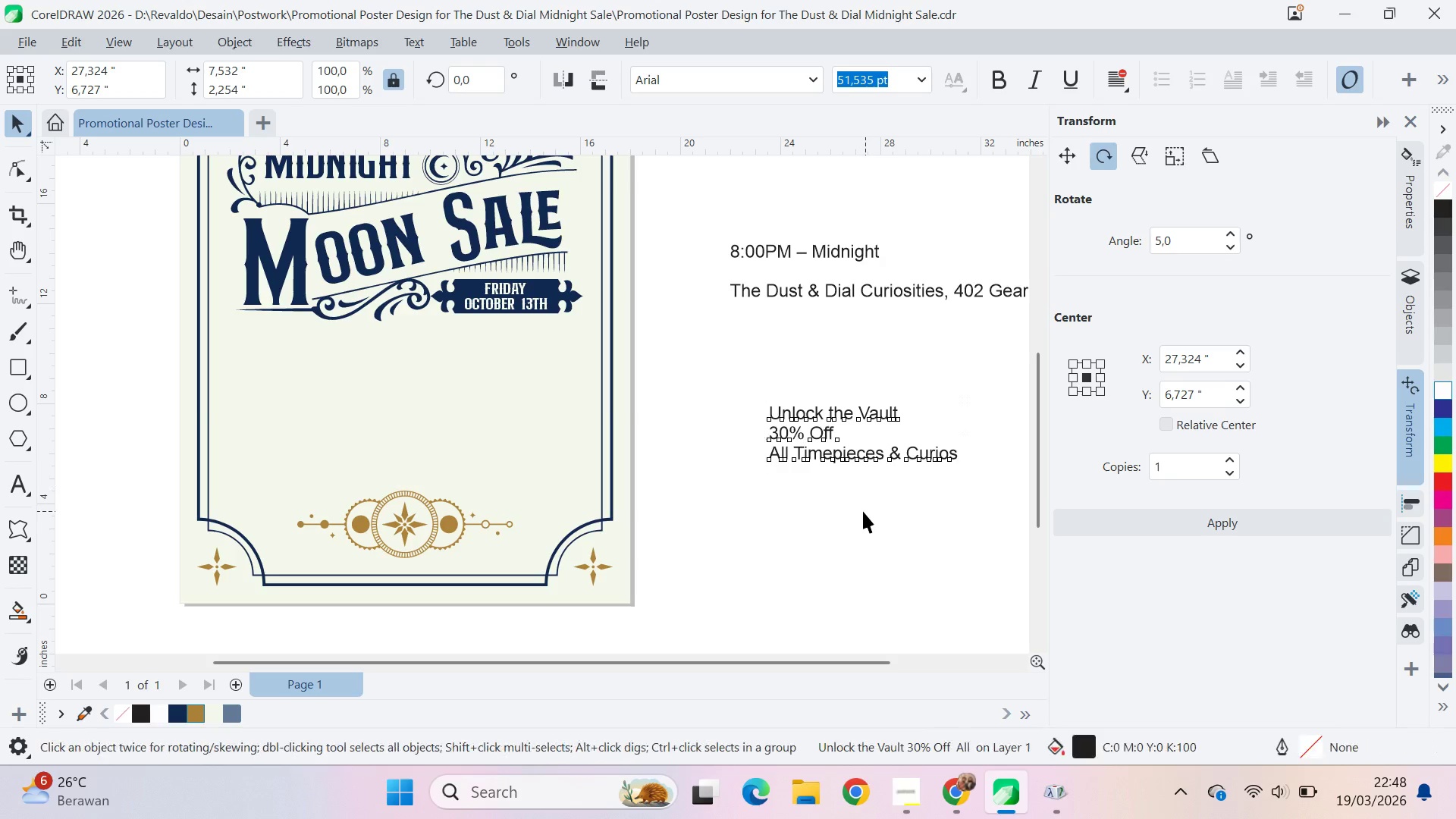 
key(Alt+AltLeft)
 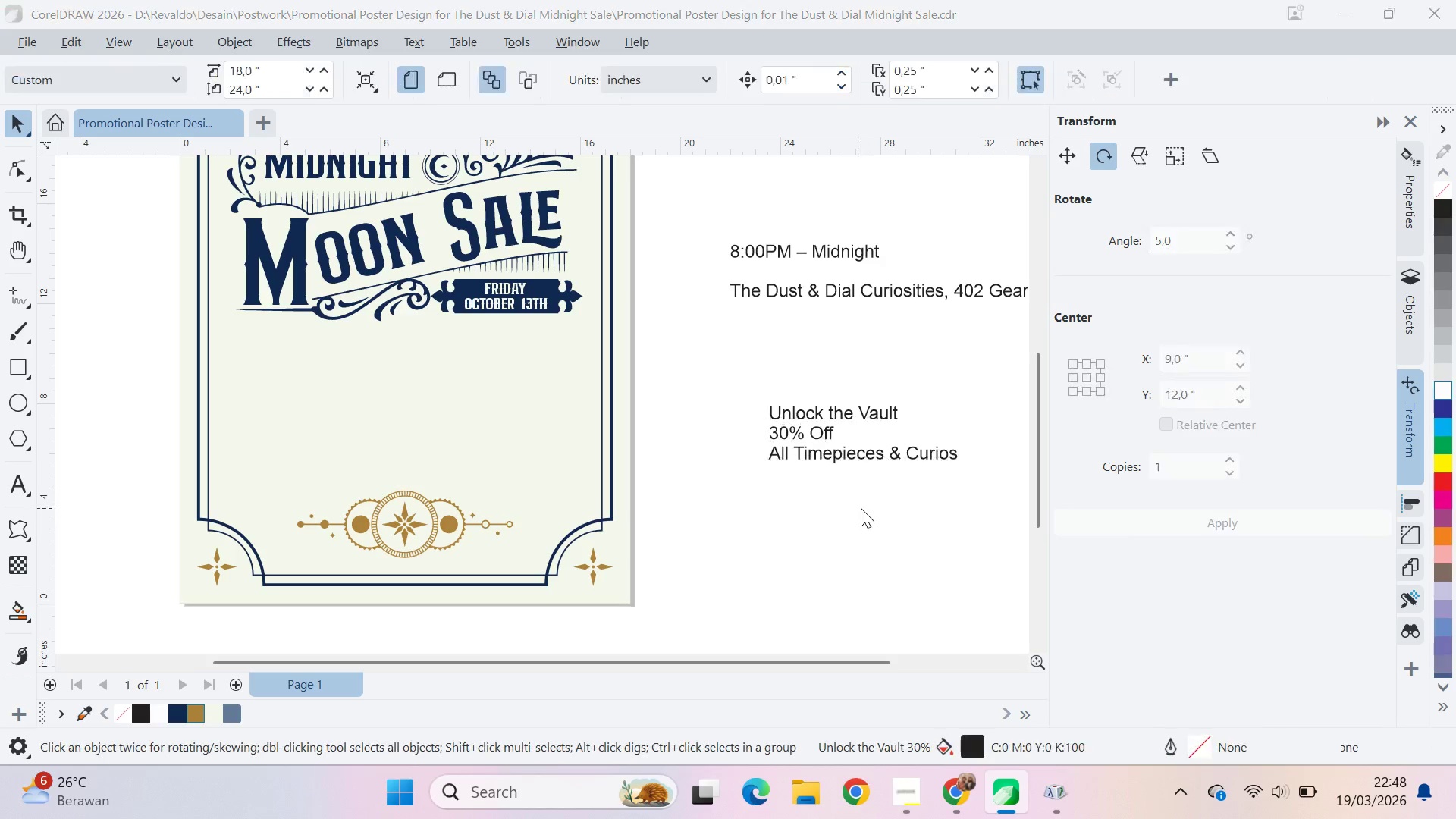 
key(Alt+Tab)
 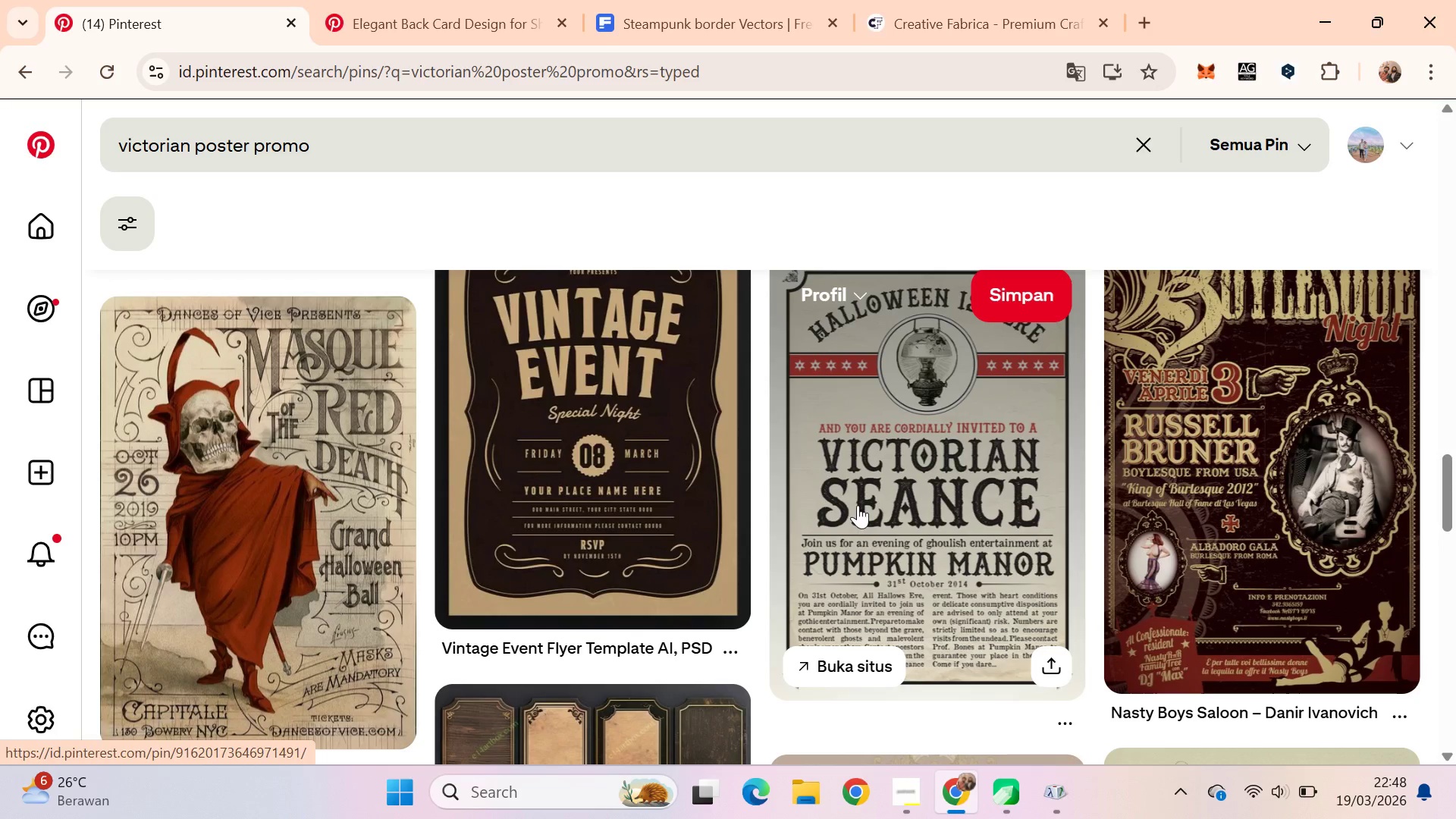 
scroll: coordinate [858, 503], scroll_direction: down, amount: 4.0
 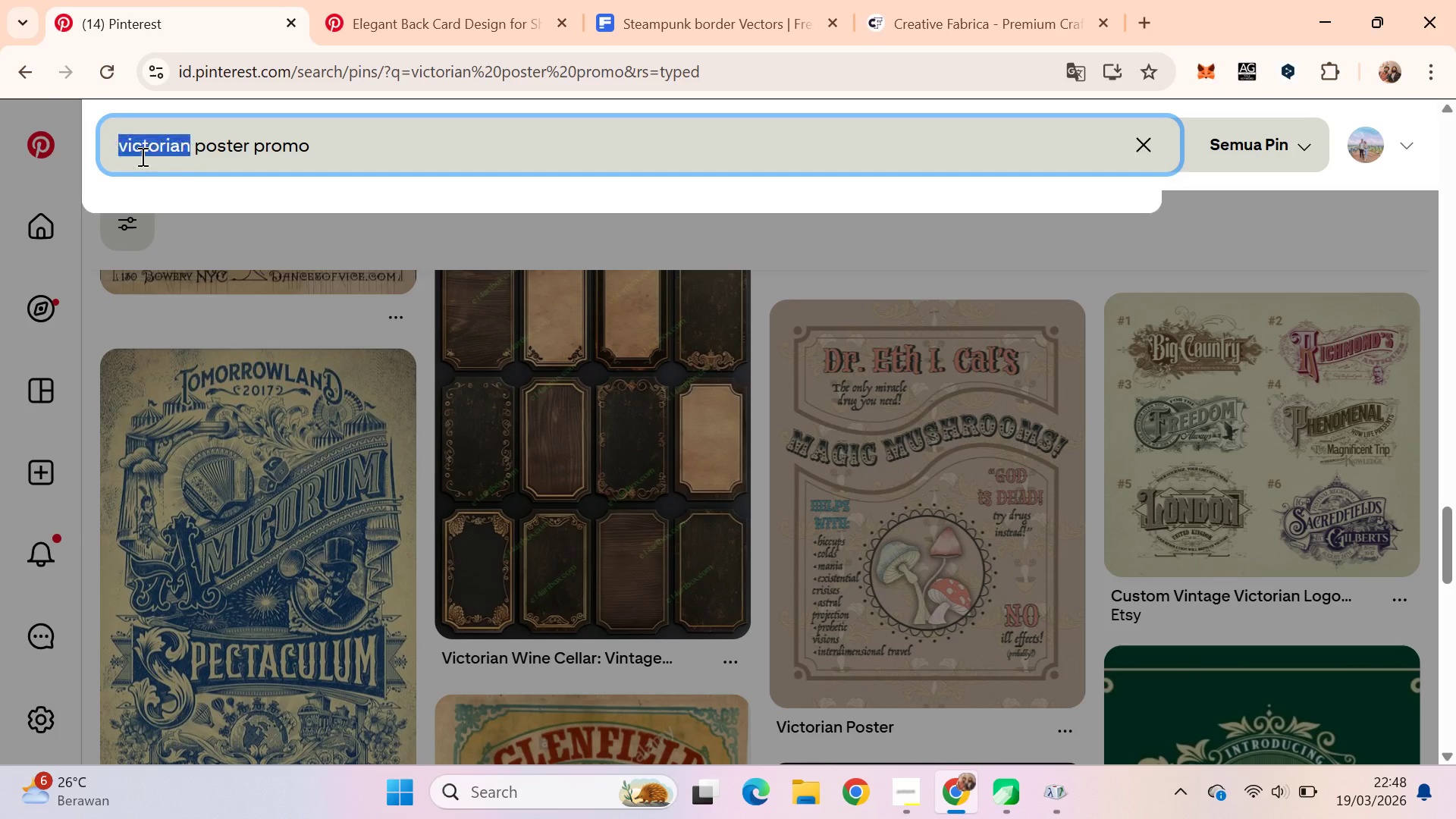 
type(steampunk )
key(Backspace)
 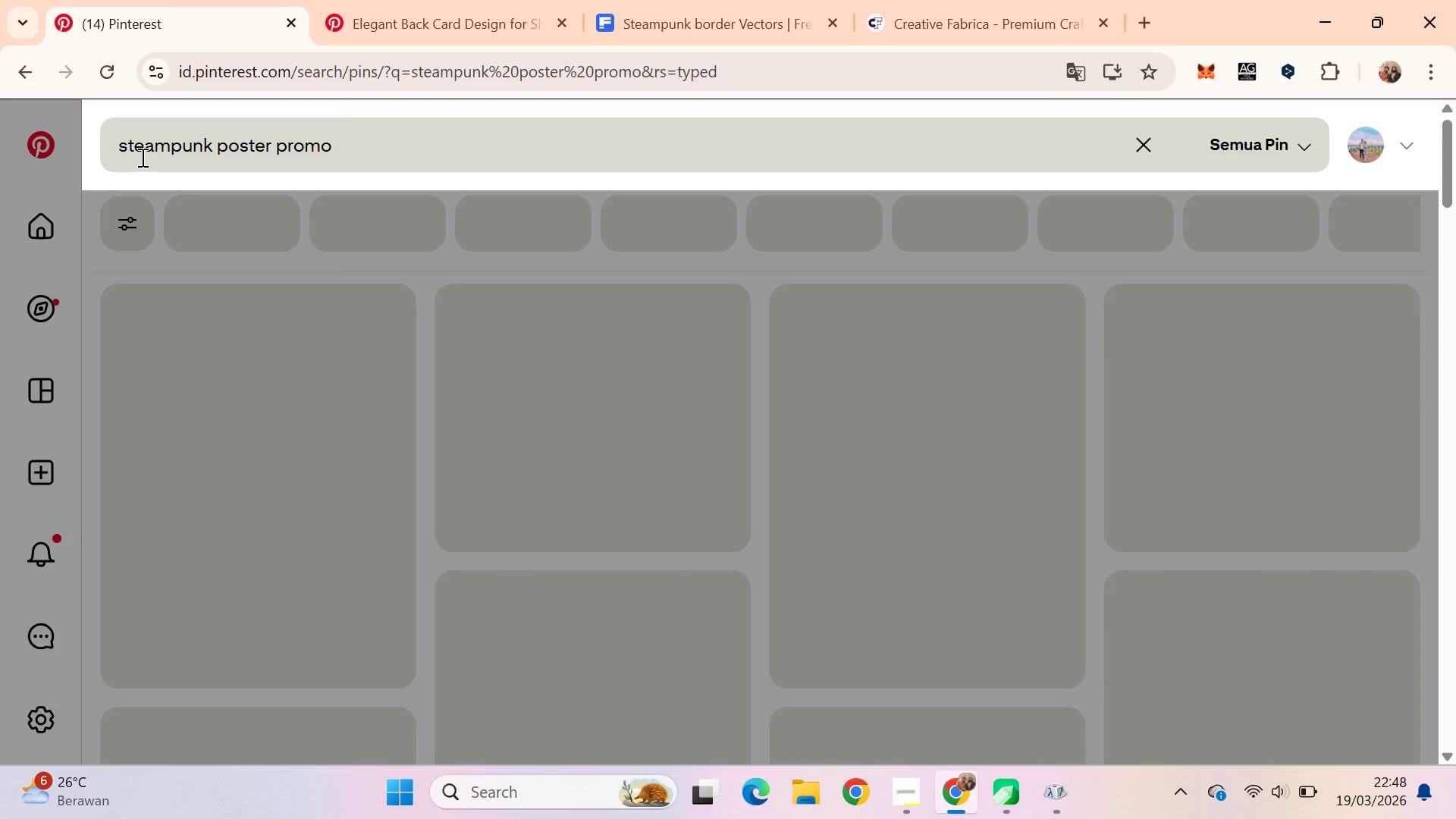 
key(Enter)
 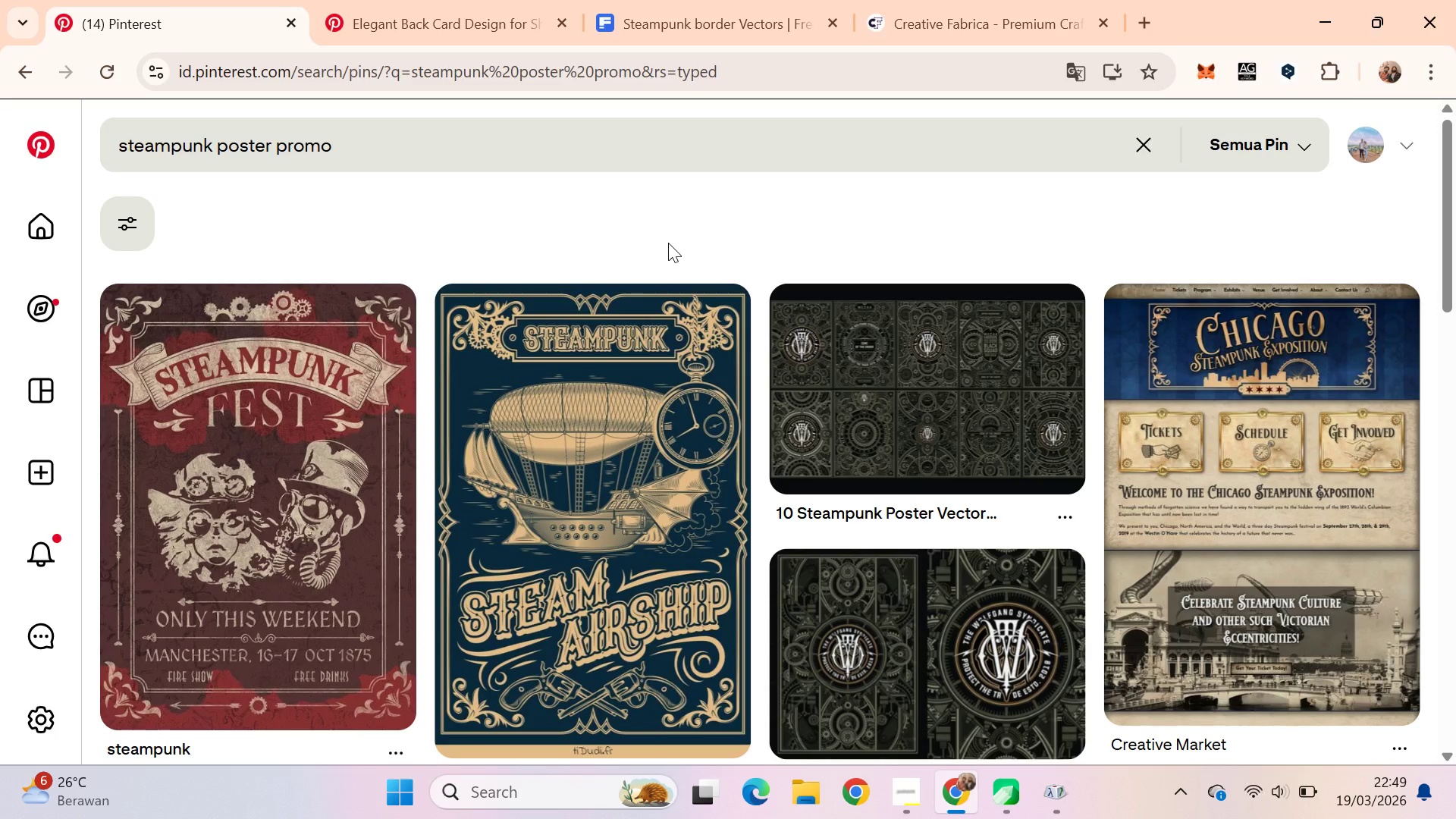 
wait(24.83)
 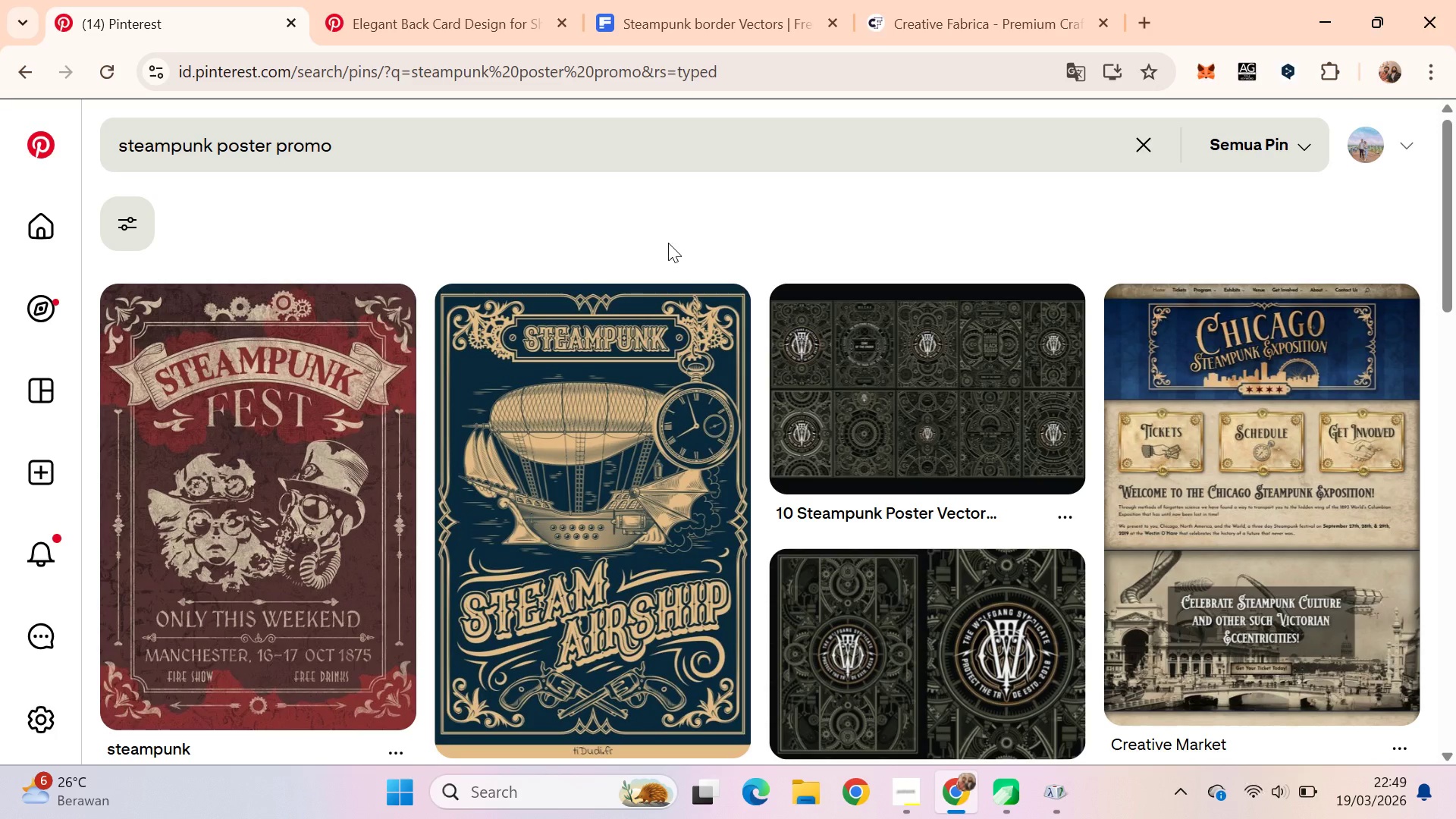 
left_click_drag(start_coordinate=[1445, 185], to_coordinate=[1455, 274])
 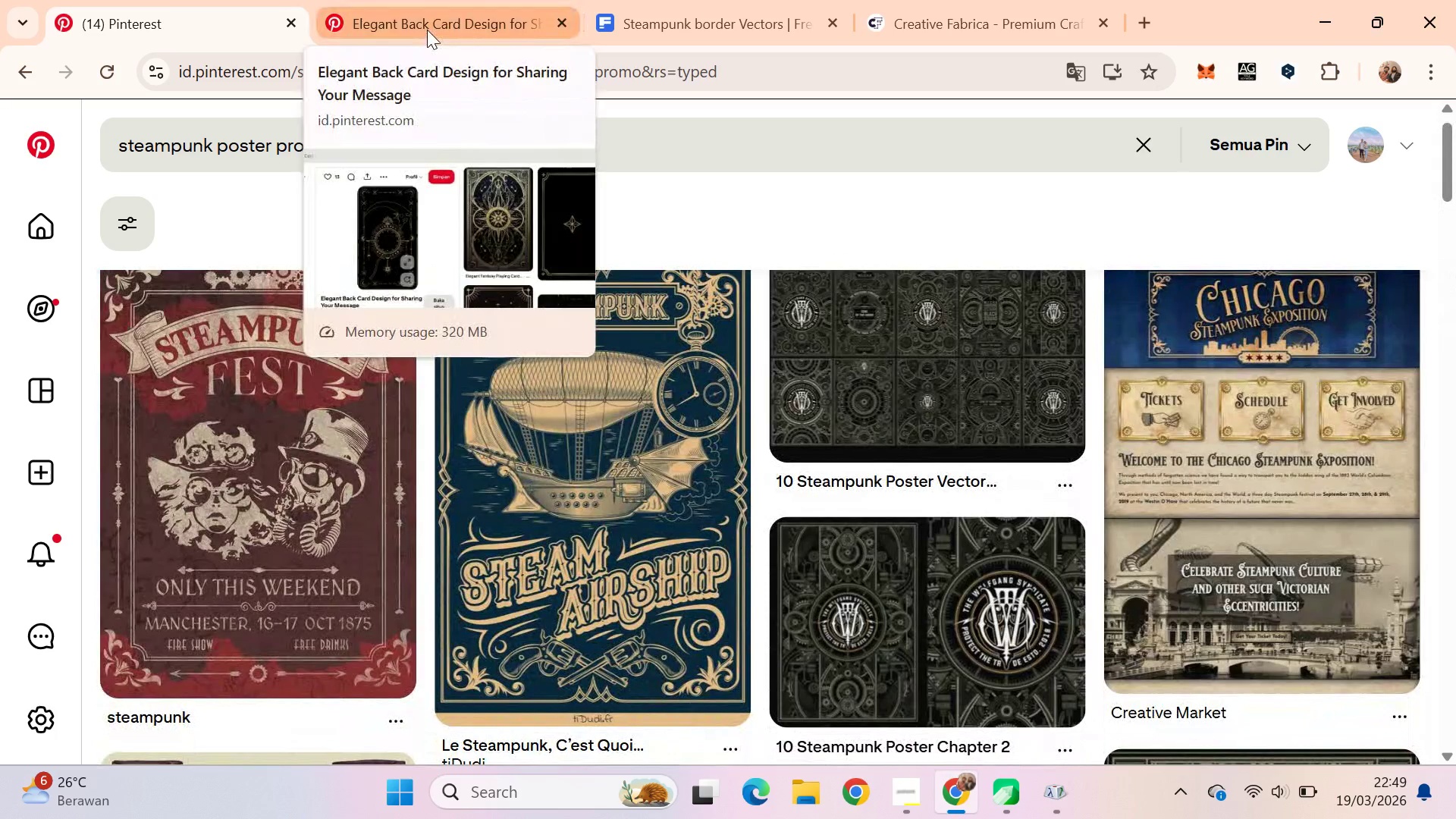 
left_click([427, 30])
 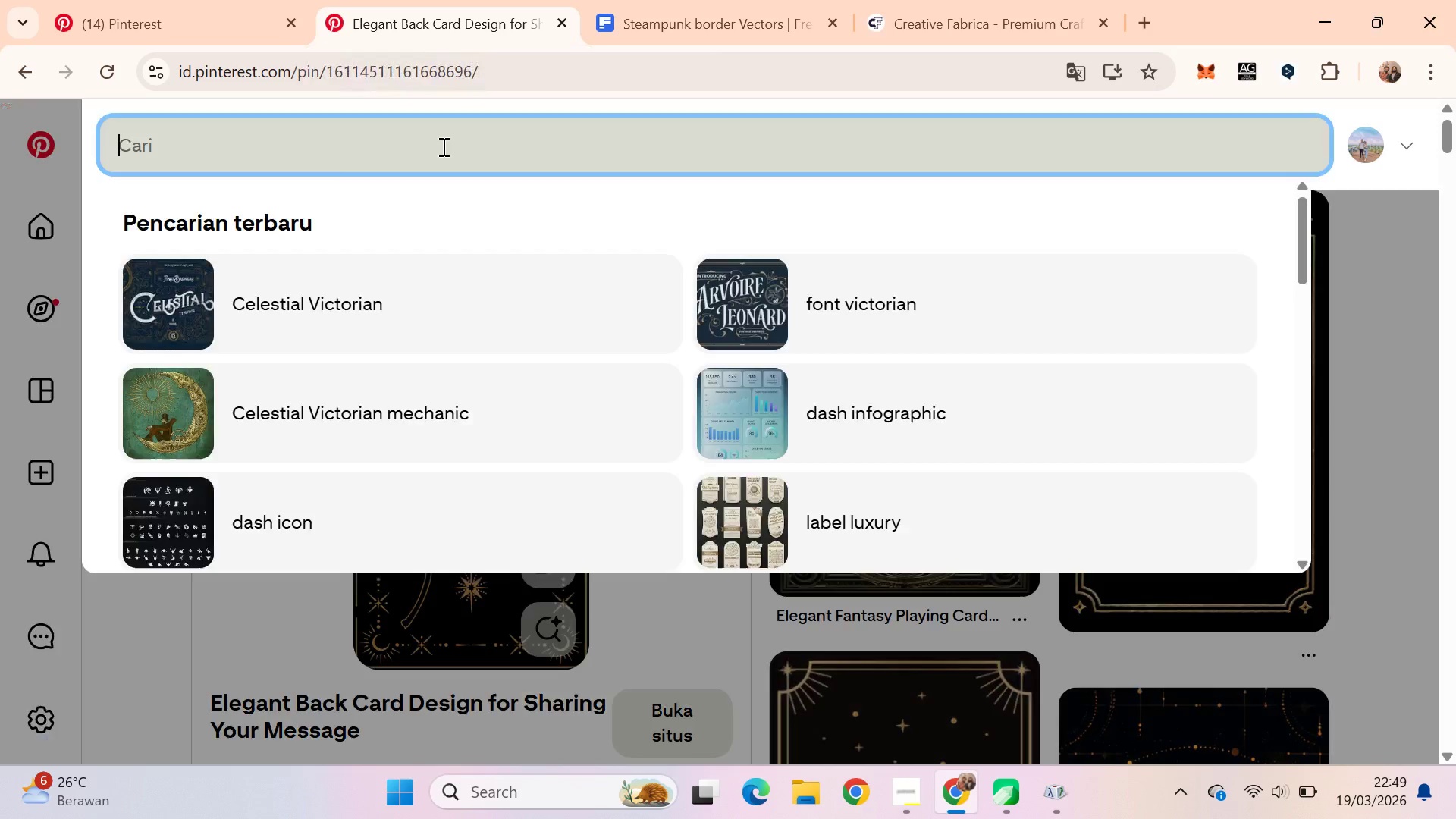 
type(font stemapi)
key(Backspace)
key(Backspace)
key(Backspace)
key(Backspace)
type(ak)
key(Backspace)
type(mpunk)
 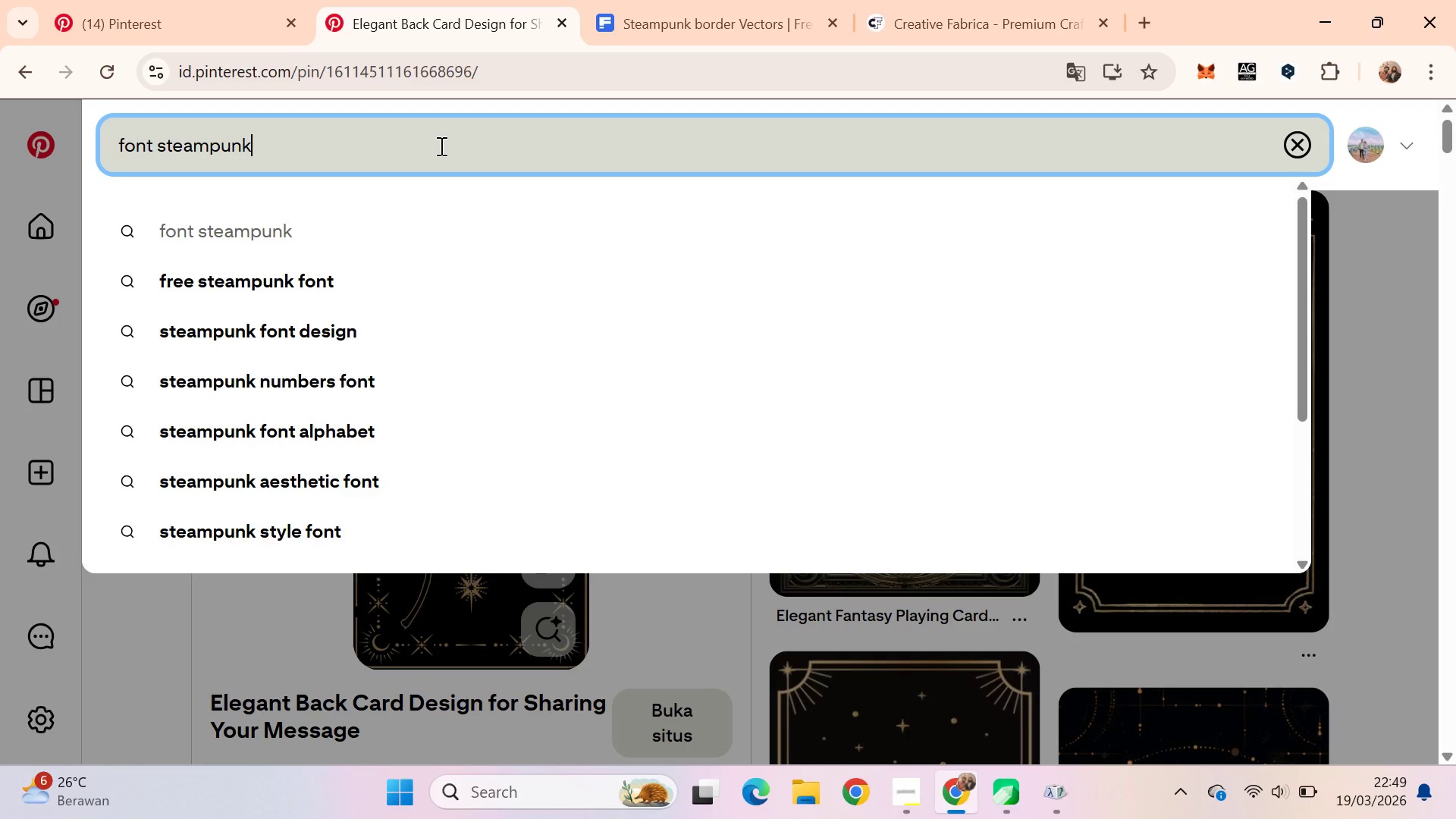 
key(Enter)
 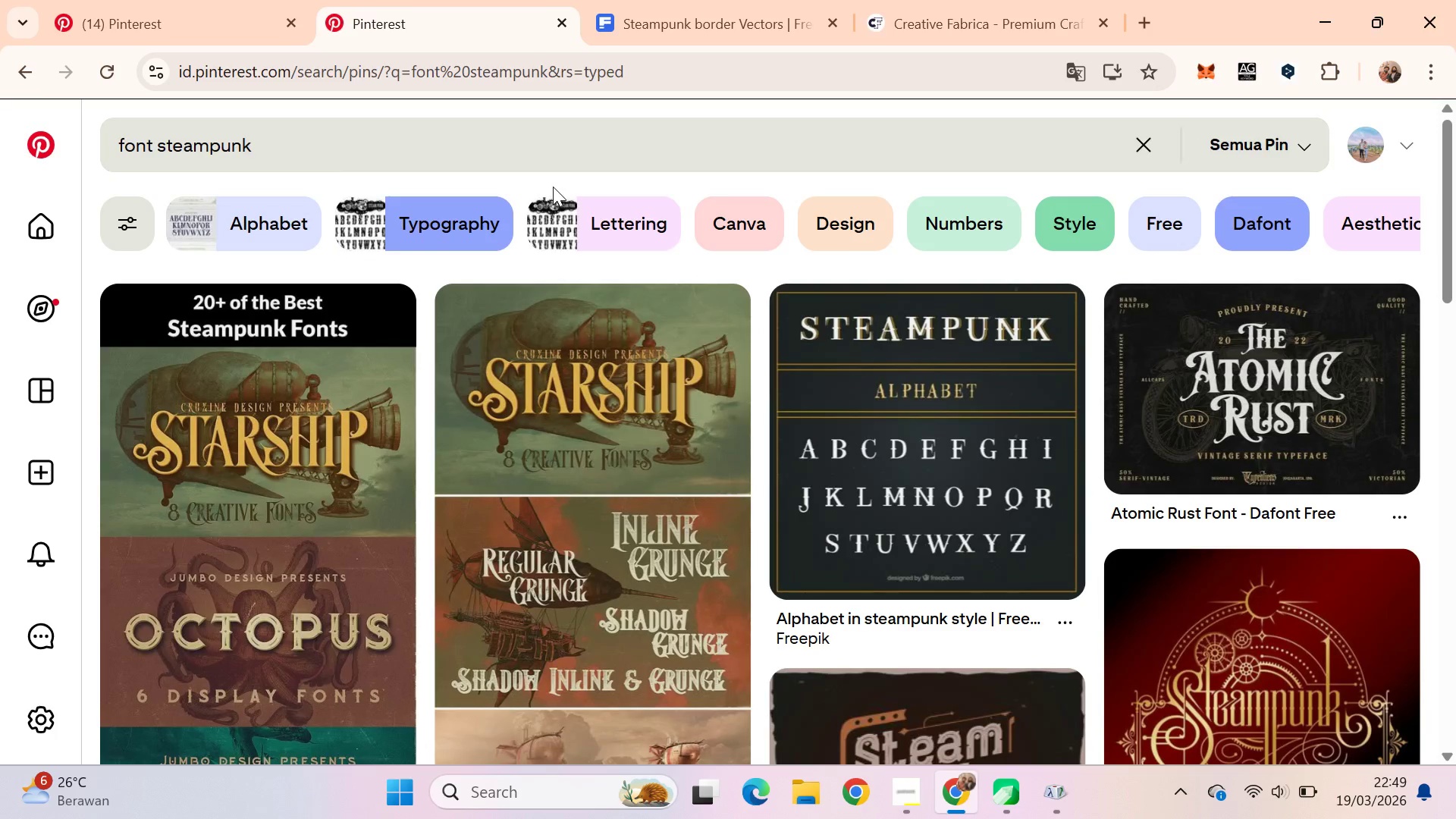 
left_click_drag(start_coordinate=[1455, 227], to_coordinate=[1455, 533])
 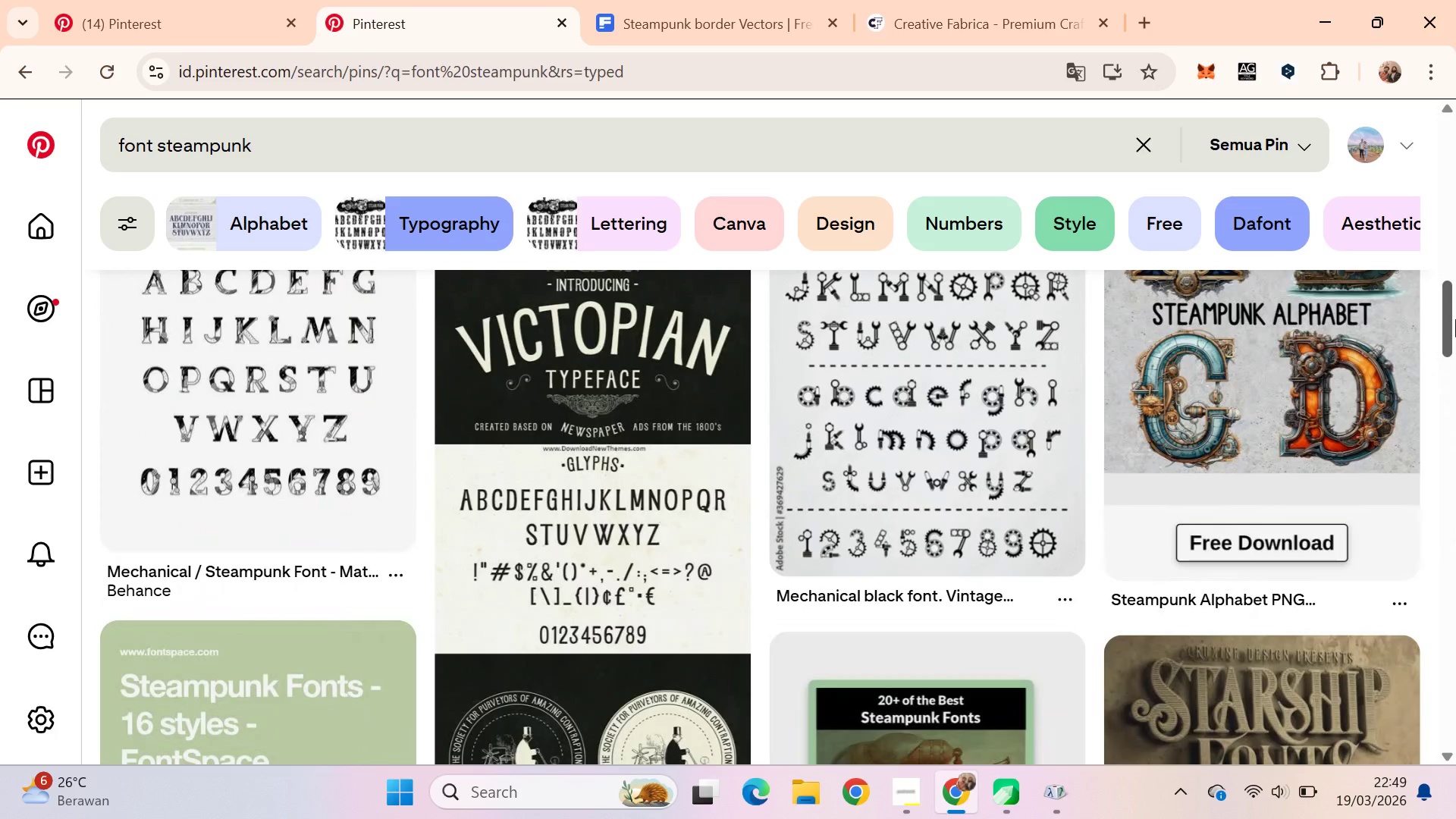 
left_click_drag(start_coordinate=[1455, 319], to_coordinate=[1455, 557])
 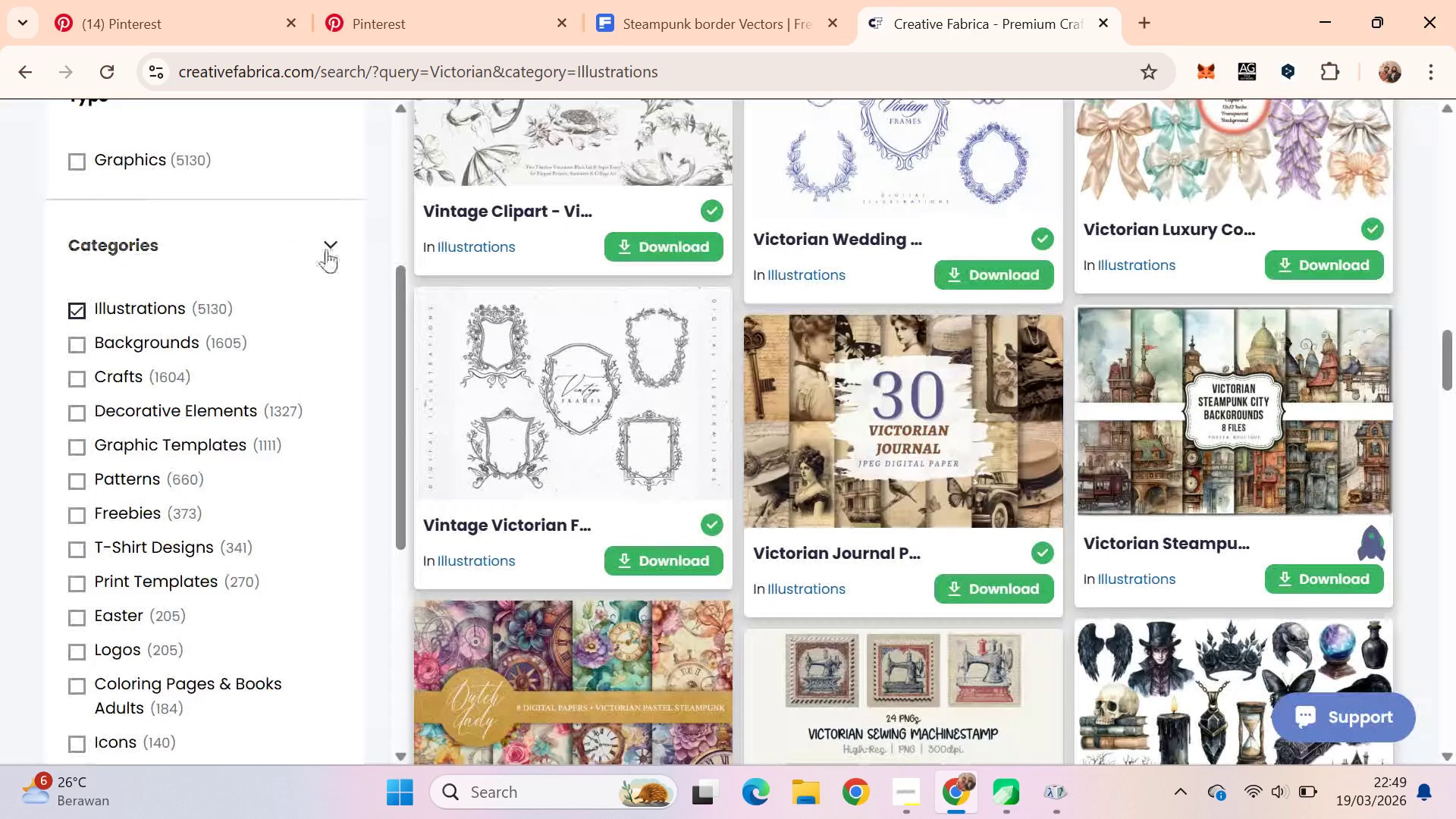 
scroll: coordinate [720, 251], scroll_direction: up, amount: 2.0
 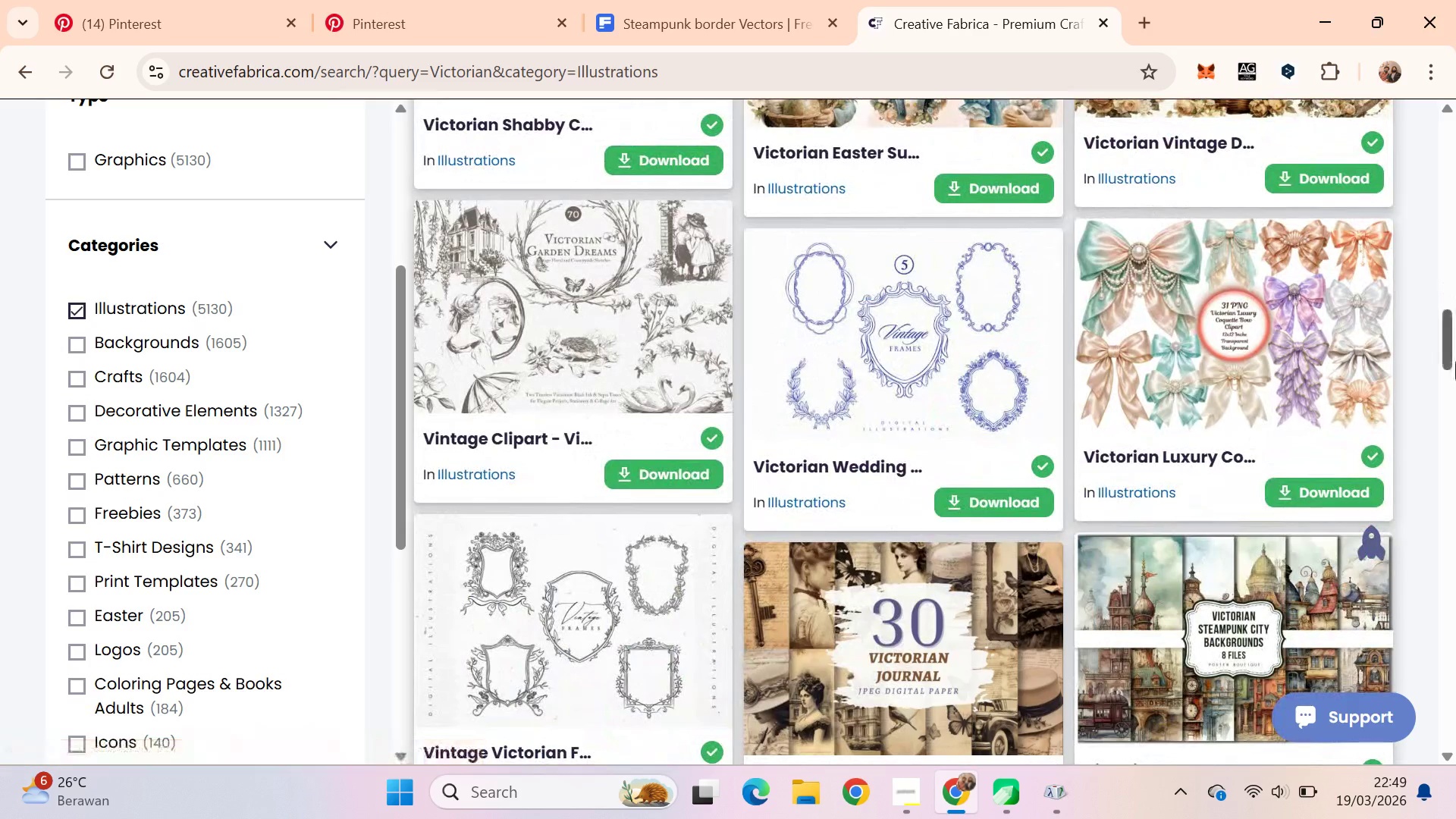 
left_click_drag(start_coordinate=[1455, 362], to_coordinate=[1454, 182])
 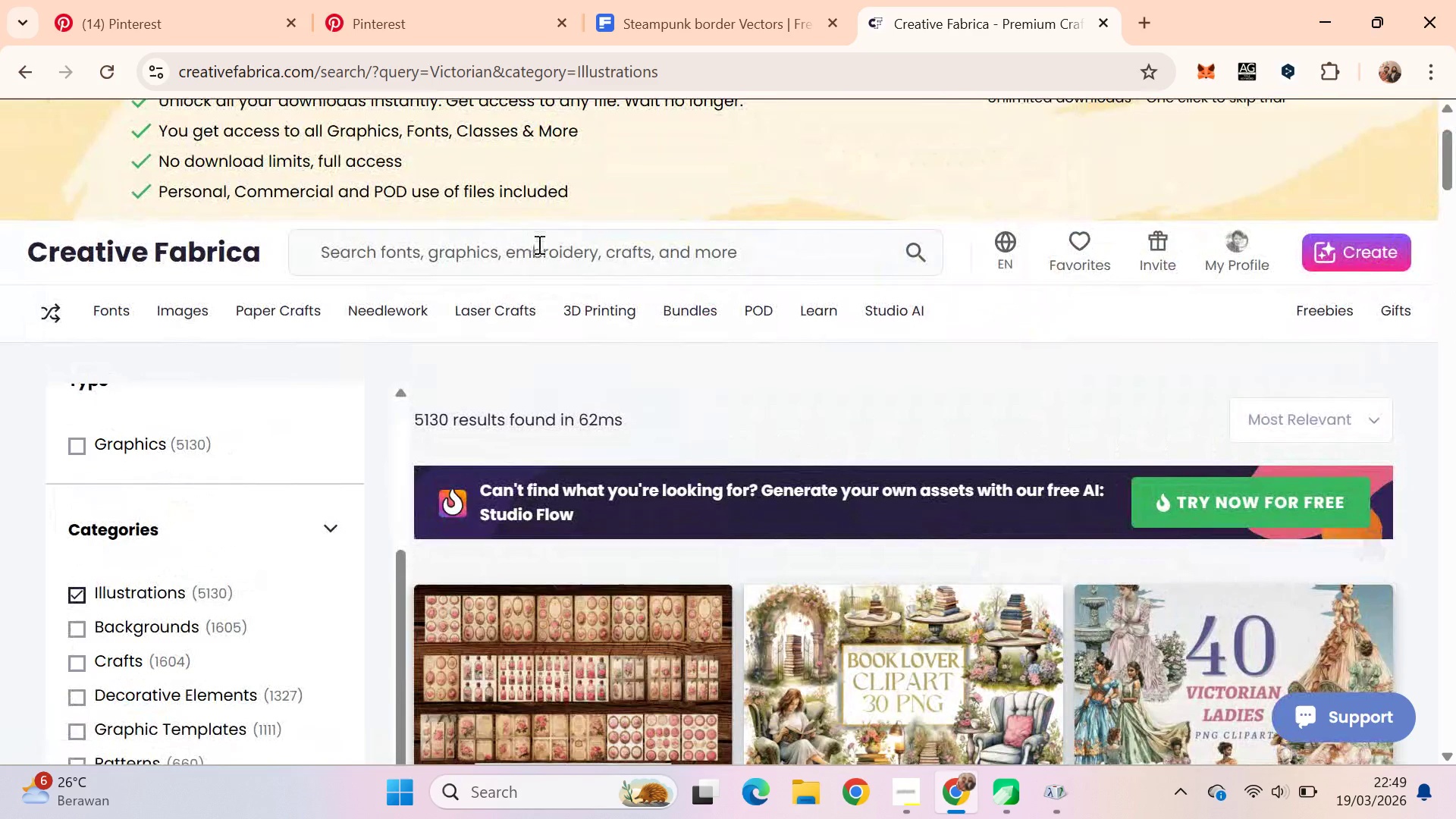 
left_click([538, 244])
 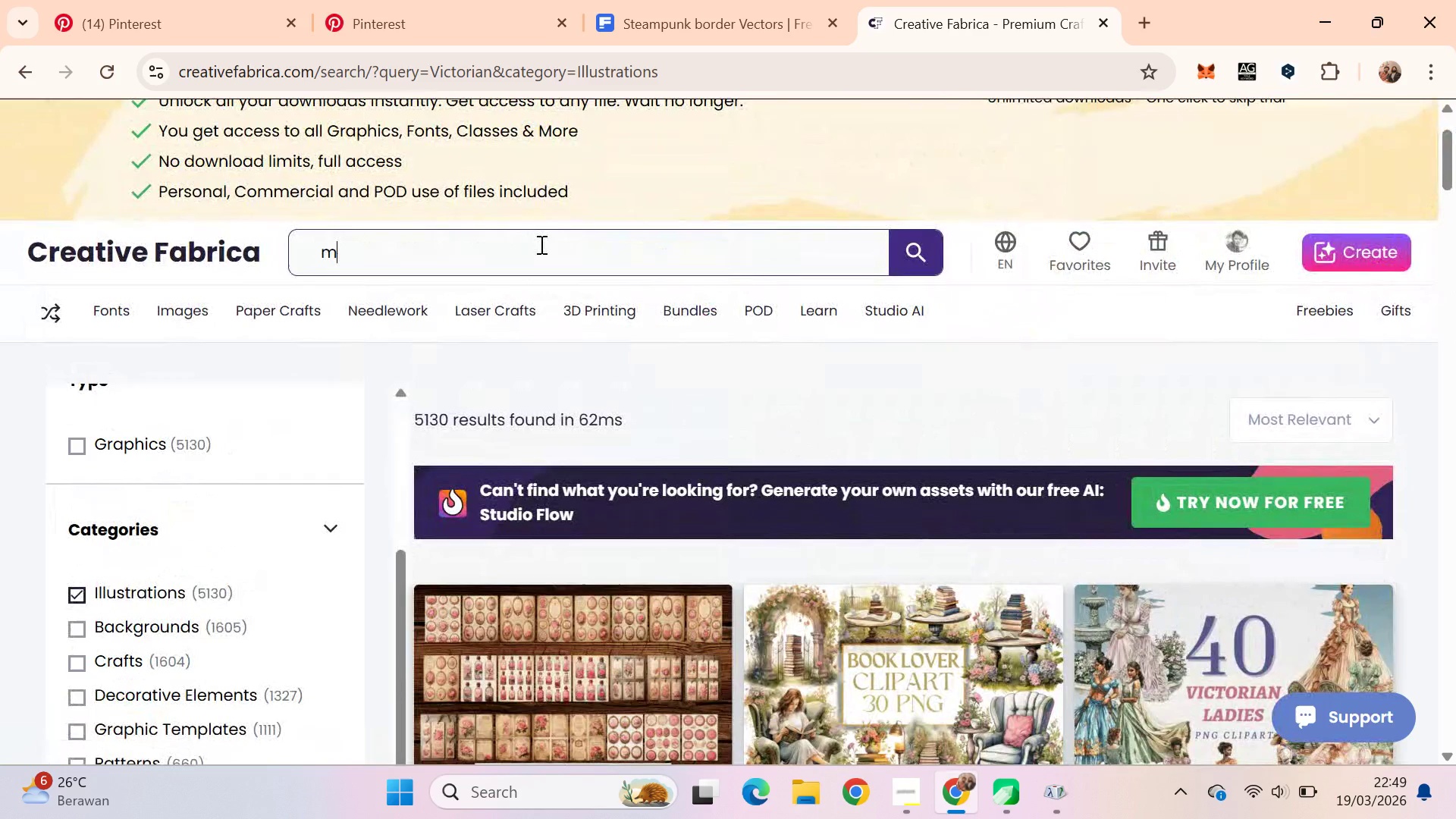 
type(muara)
 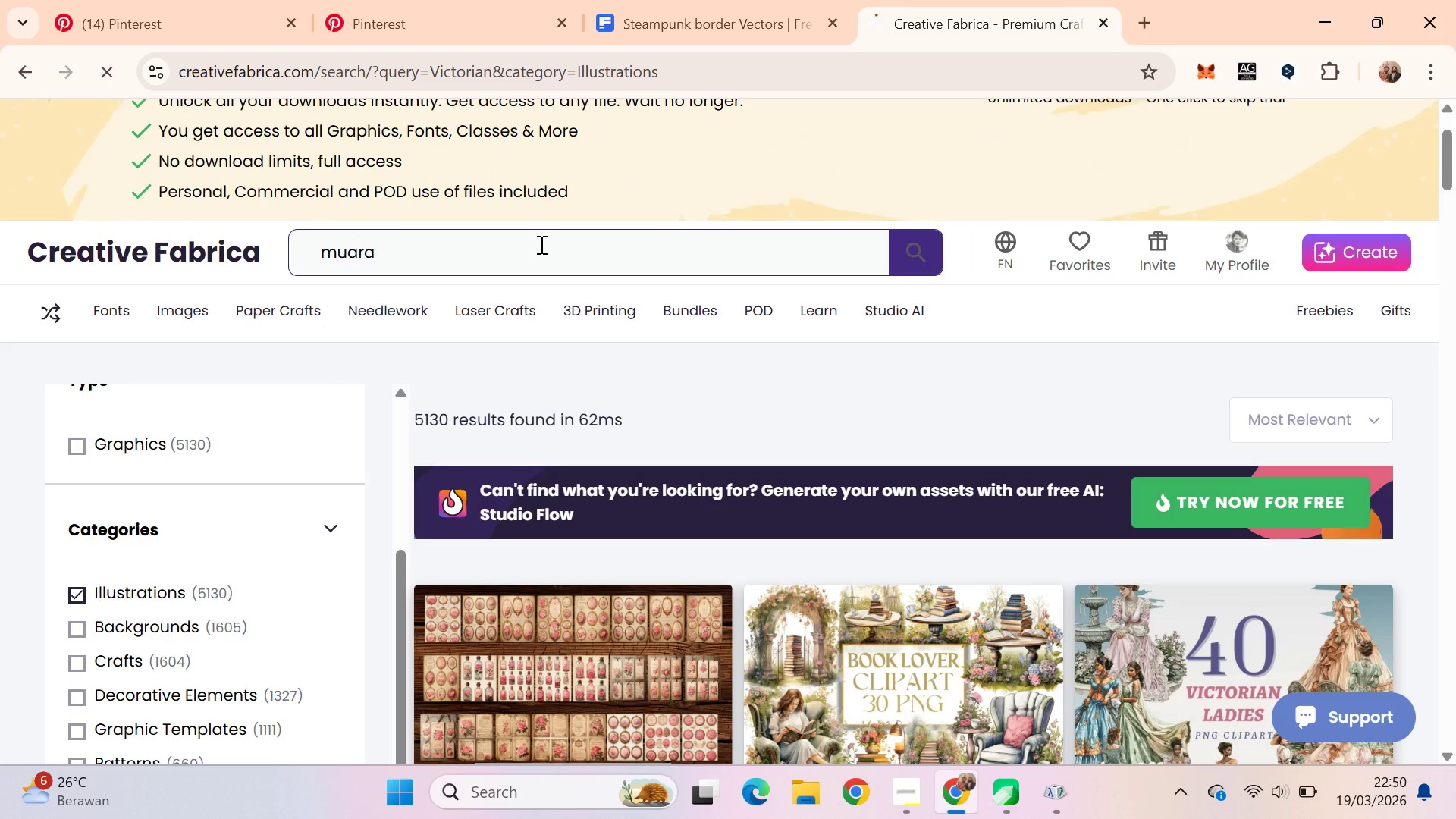 
key(Enter)
 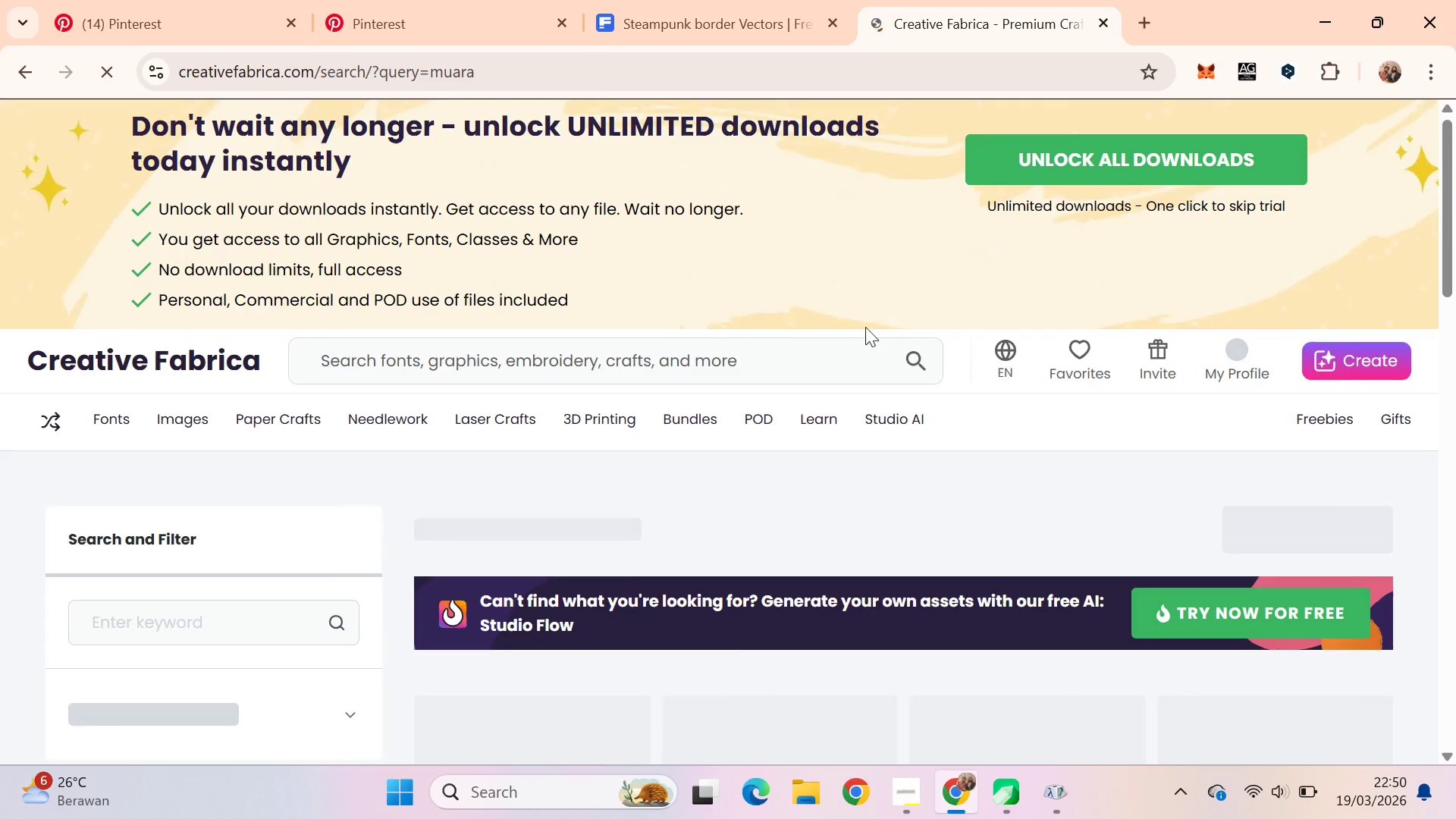 
scroll: coordinate [899, 453], scroll_direction: none, amount: 0.0
 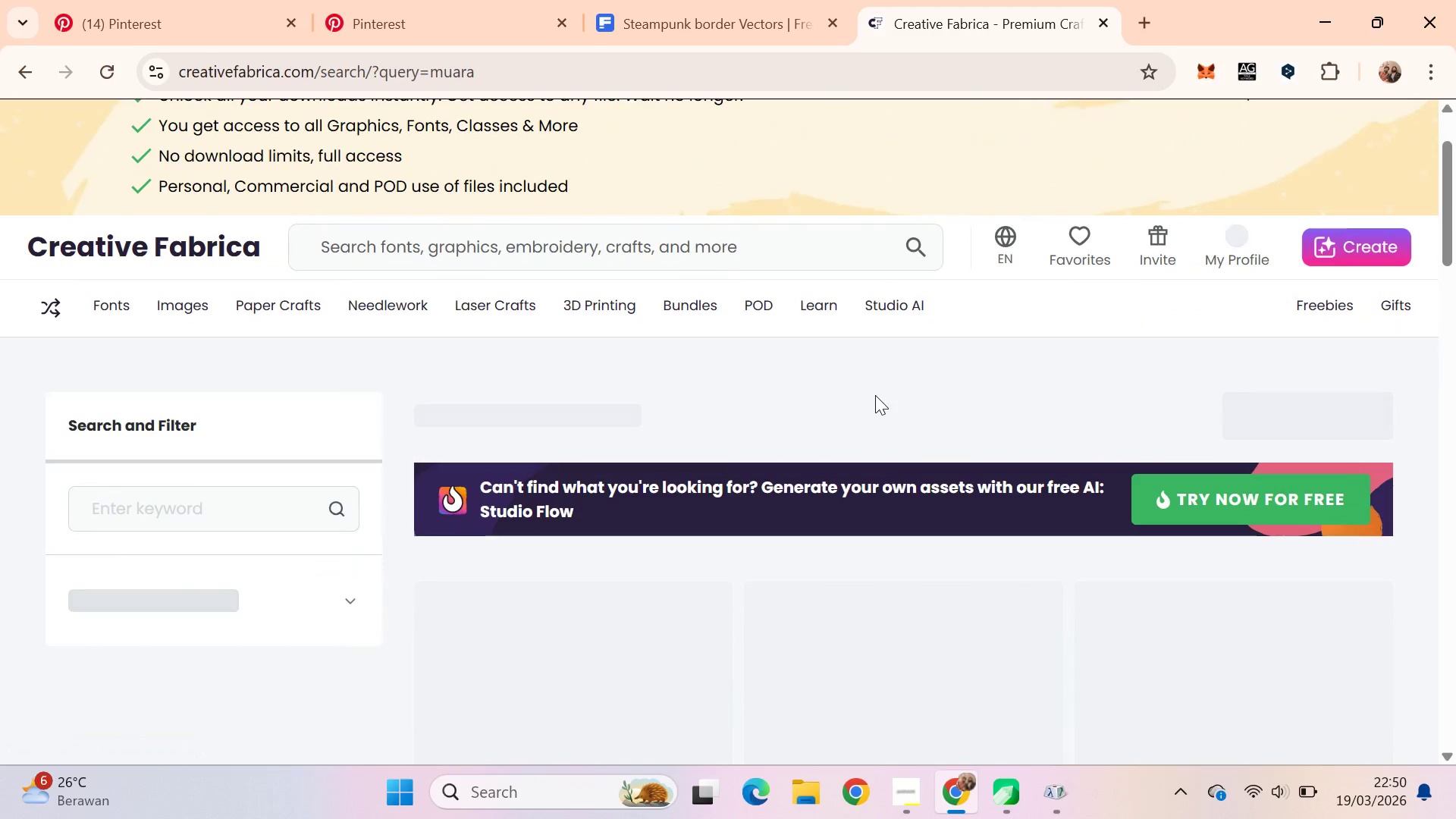 
scroll: coordinate [786, 278], scroll_direction: down, amount: 3.0
 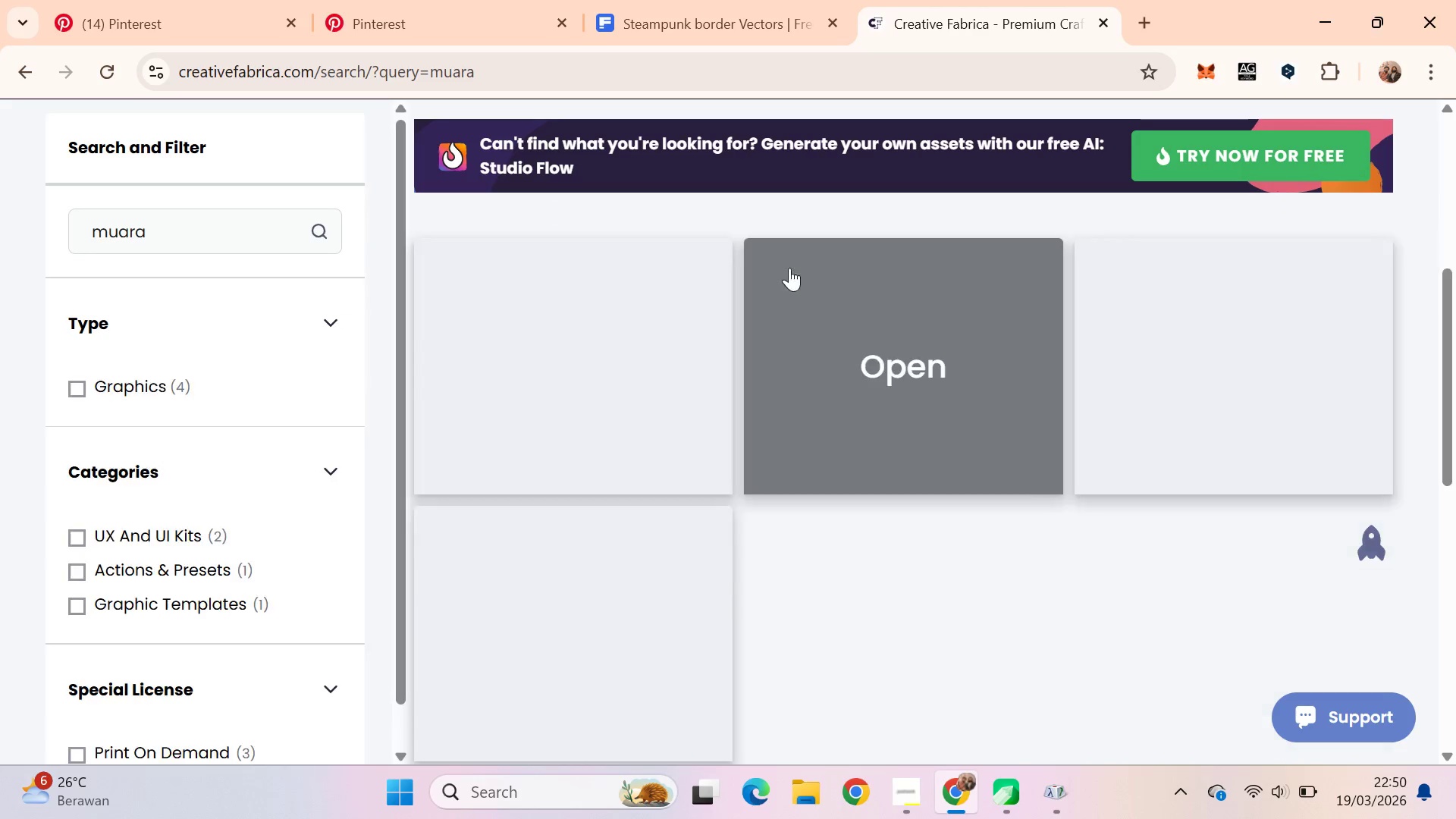 
scroll: coordinate [793, 256], scroll_direction: up, amount: 1.0
 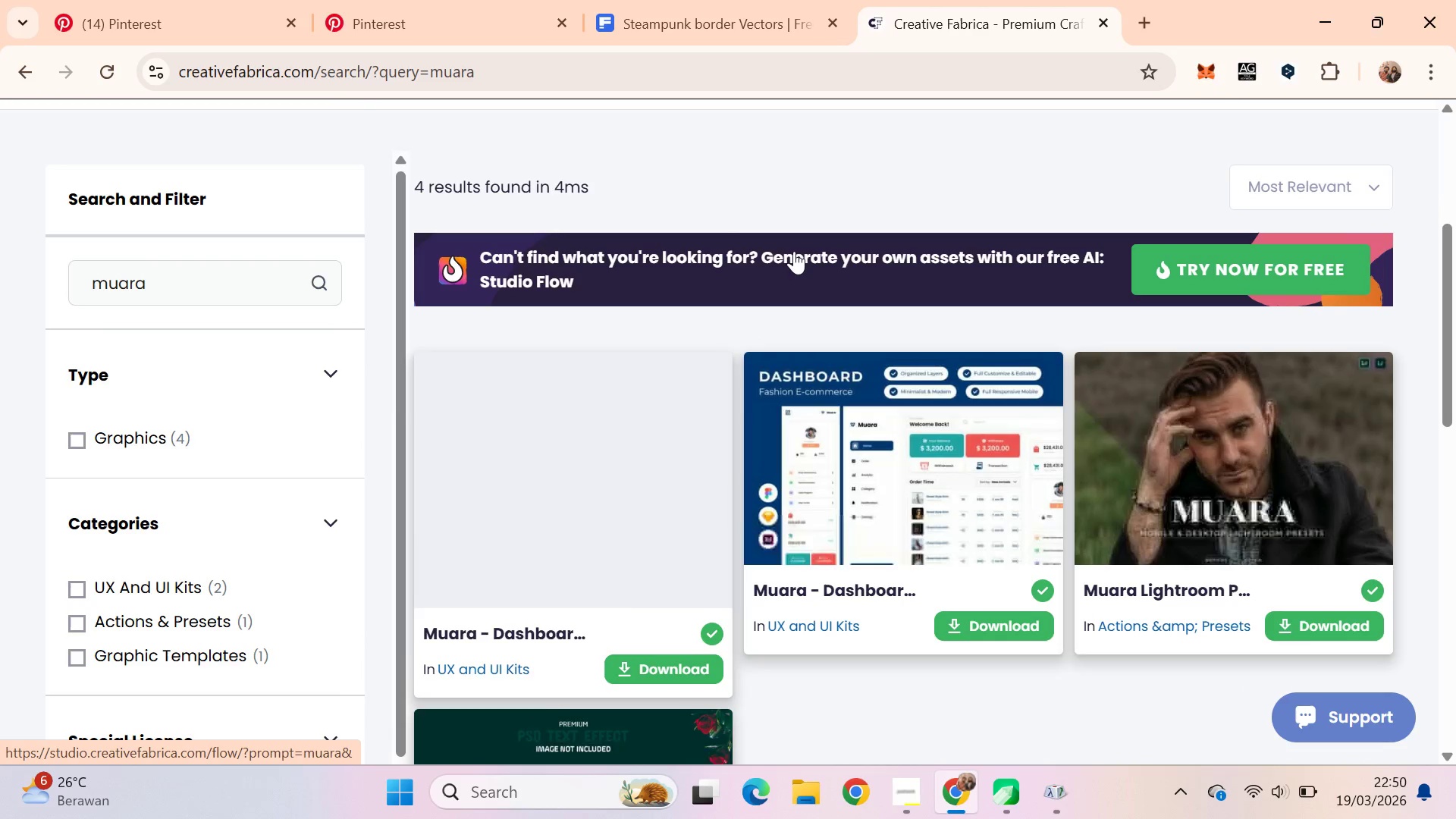 
scroll: coordinate [794, 251], scroll_direction: down, amount: 1.0
 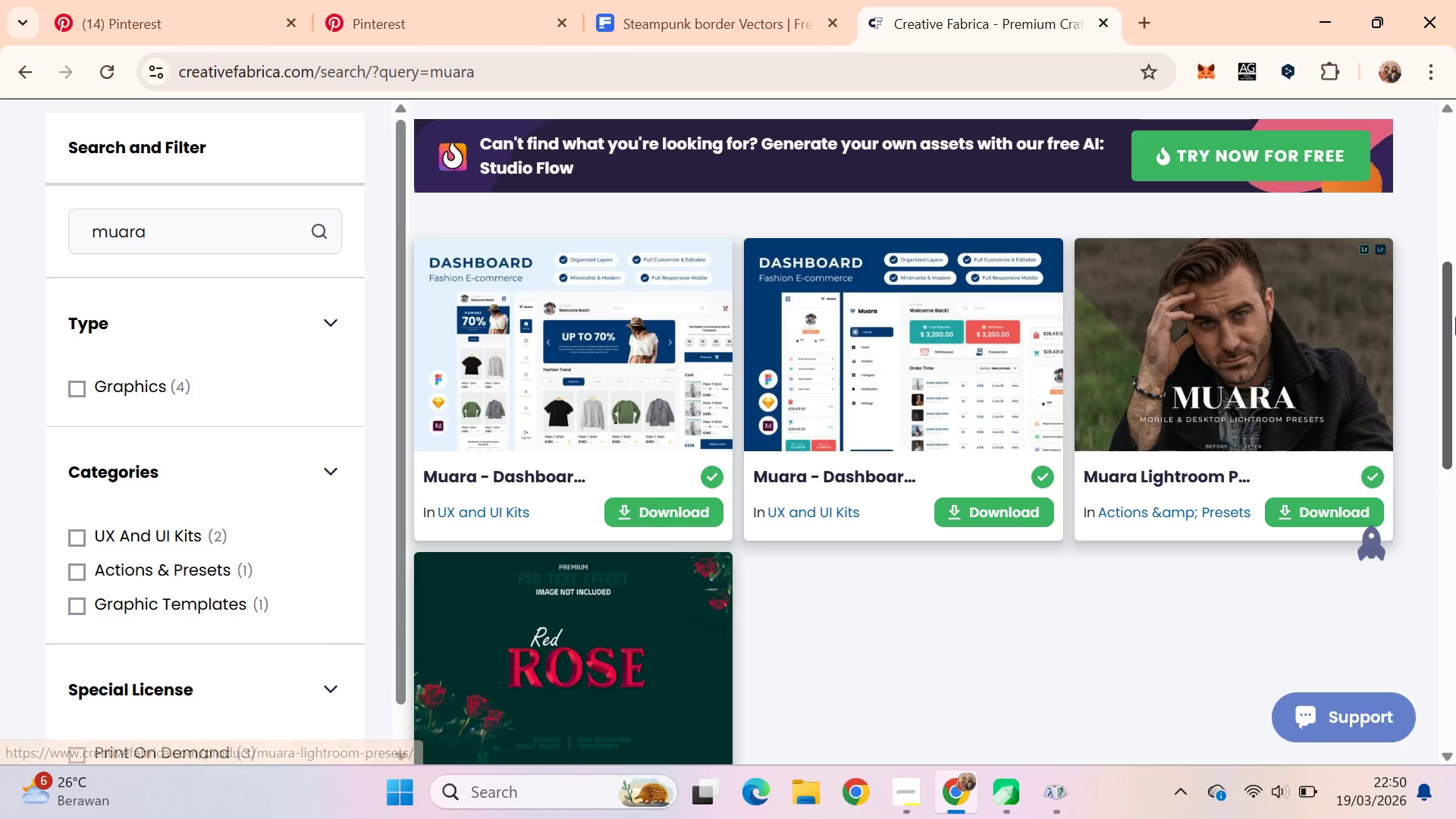 
left_click_drag(start_coordinate=[1455, 350], to_coordinate=[1444, 311])
 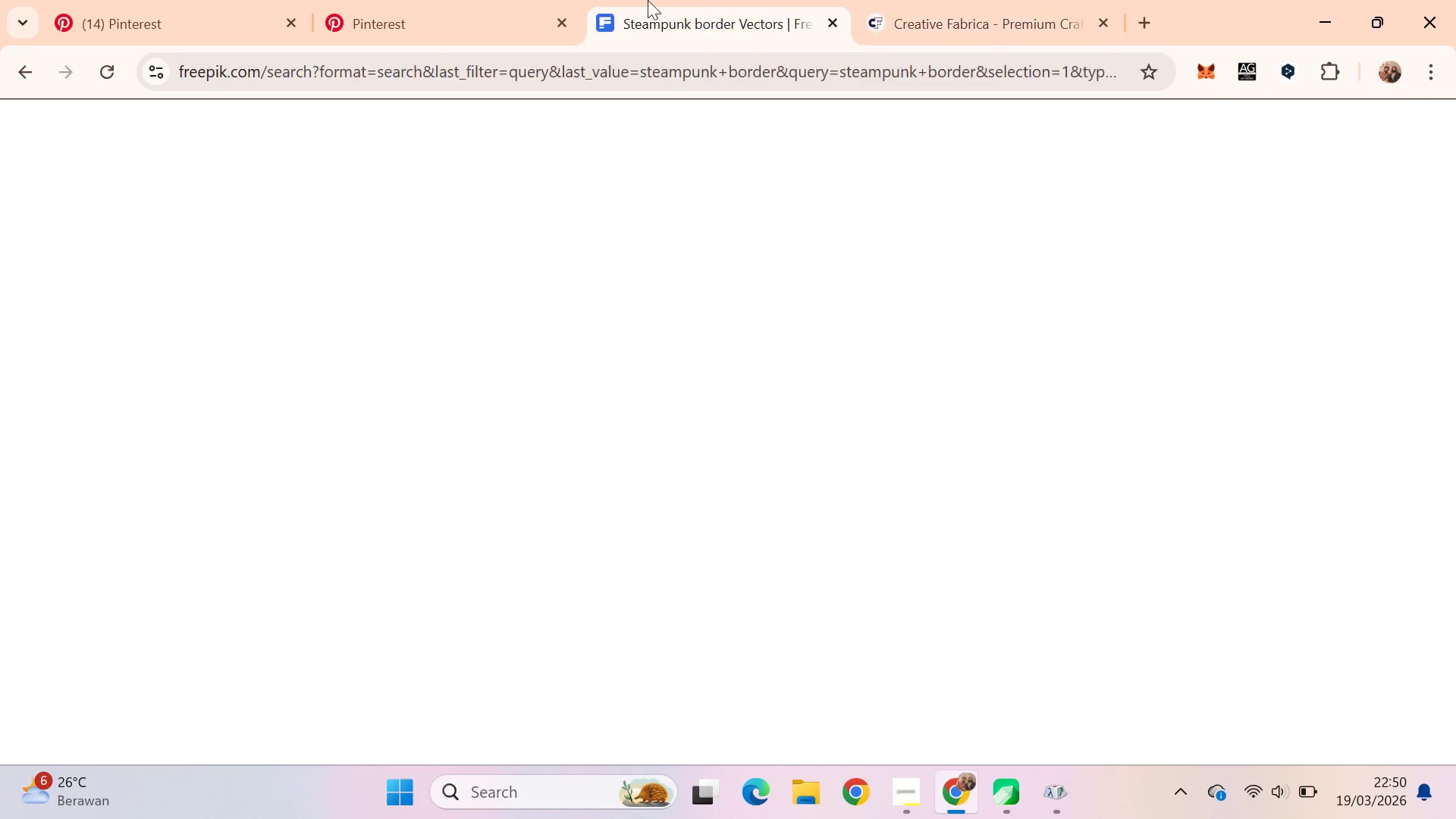 
double_click([412, 0])
 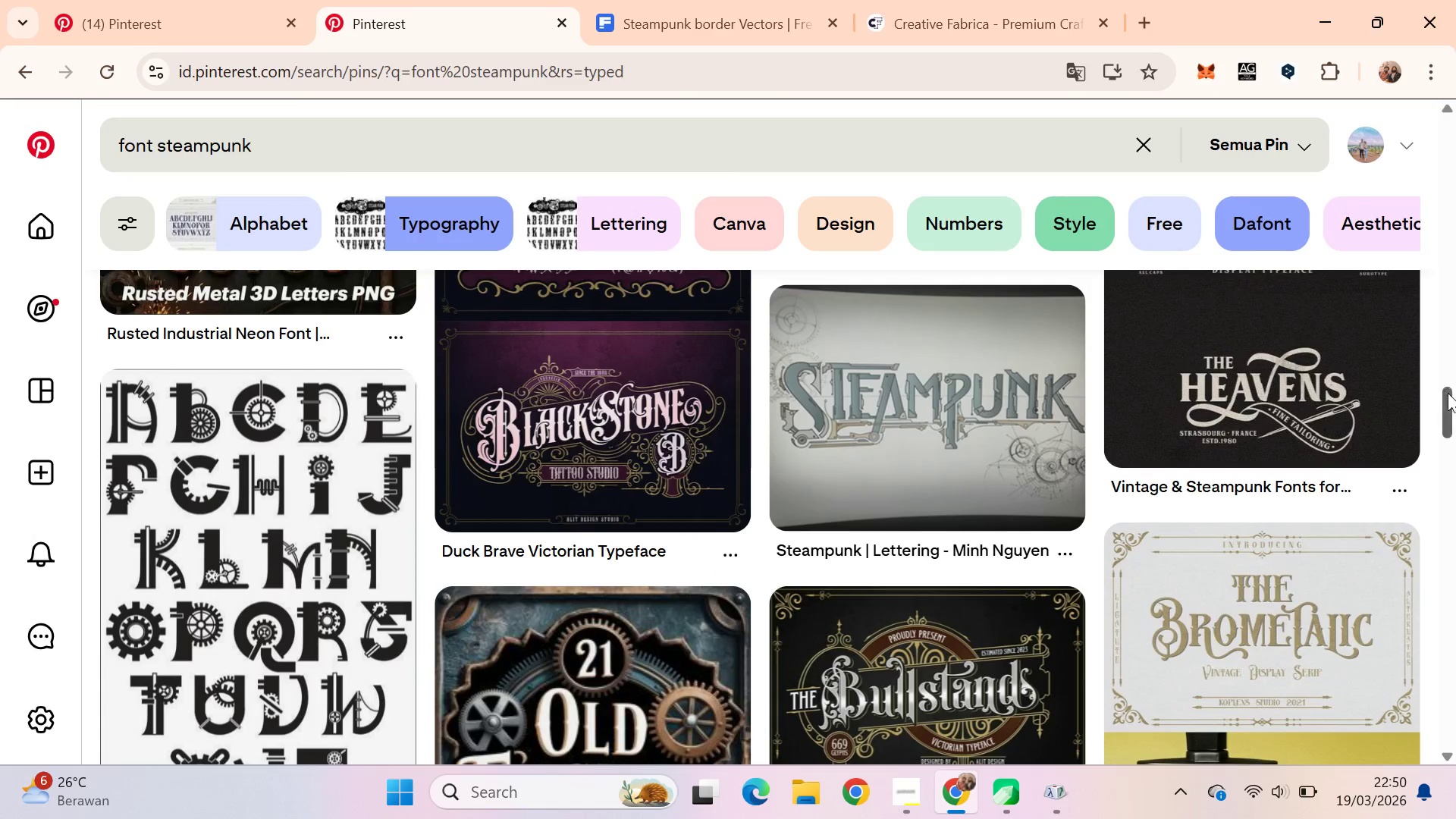 
left_click_drag(start_coordinate=[1455, 414], to_coordinate=[1451, 650])
 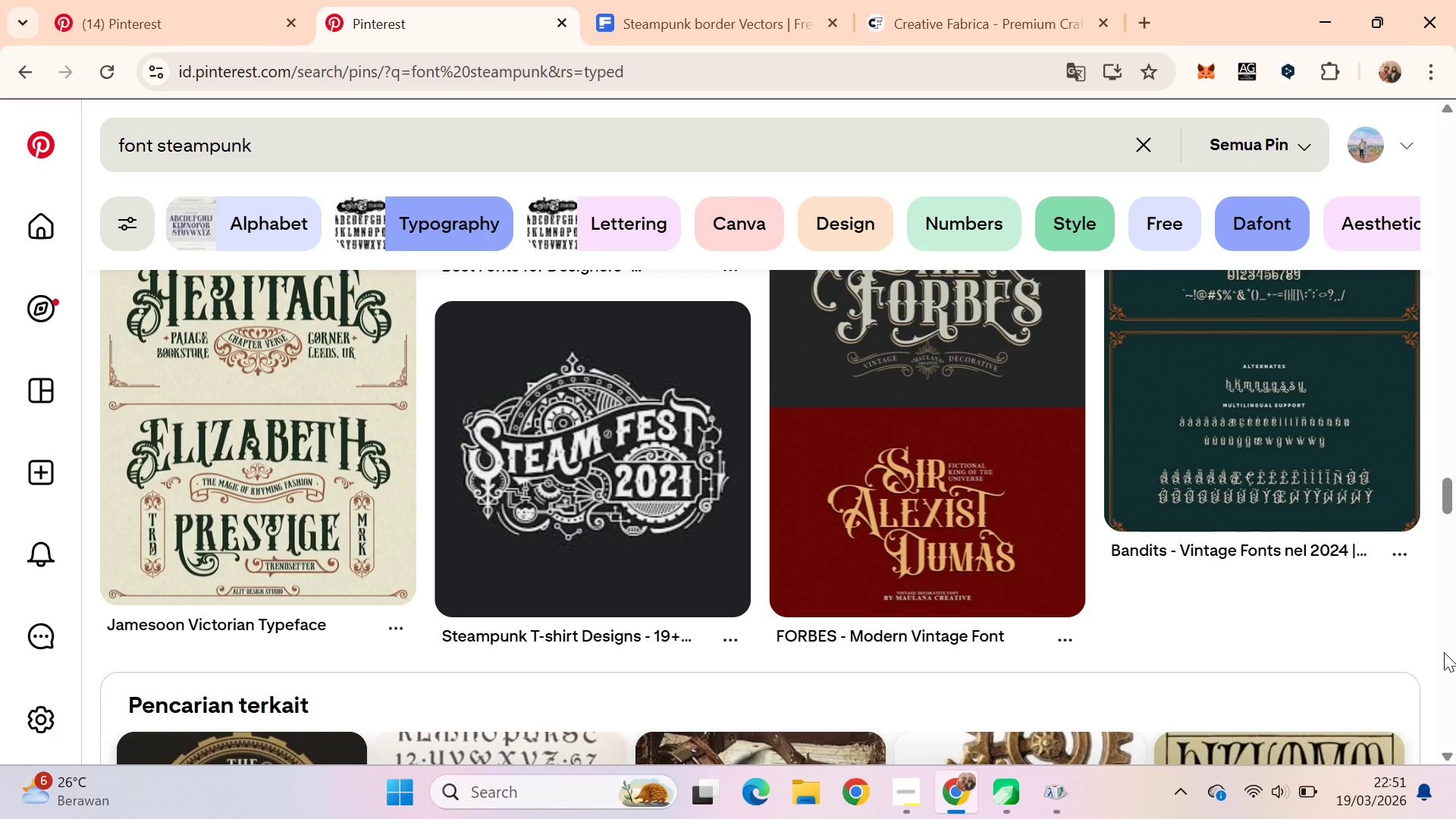 
wait(33.36)
 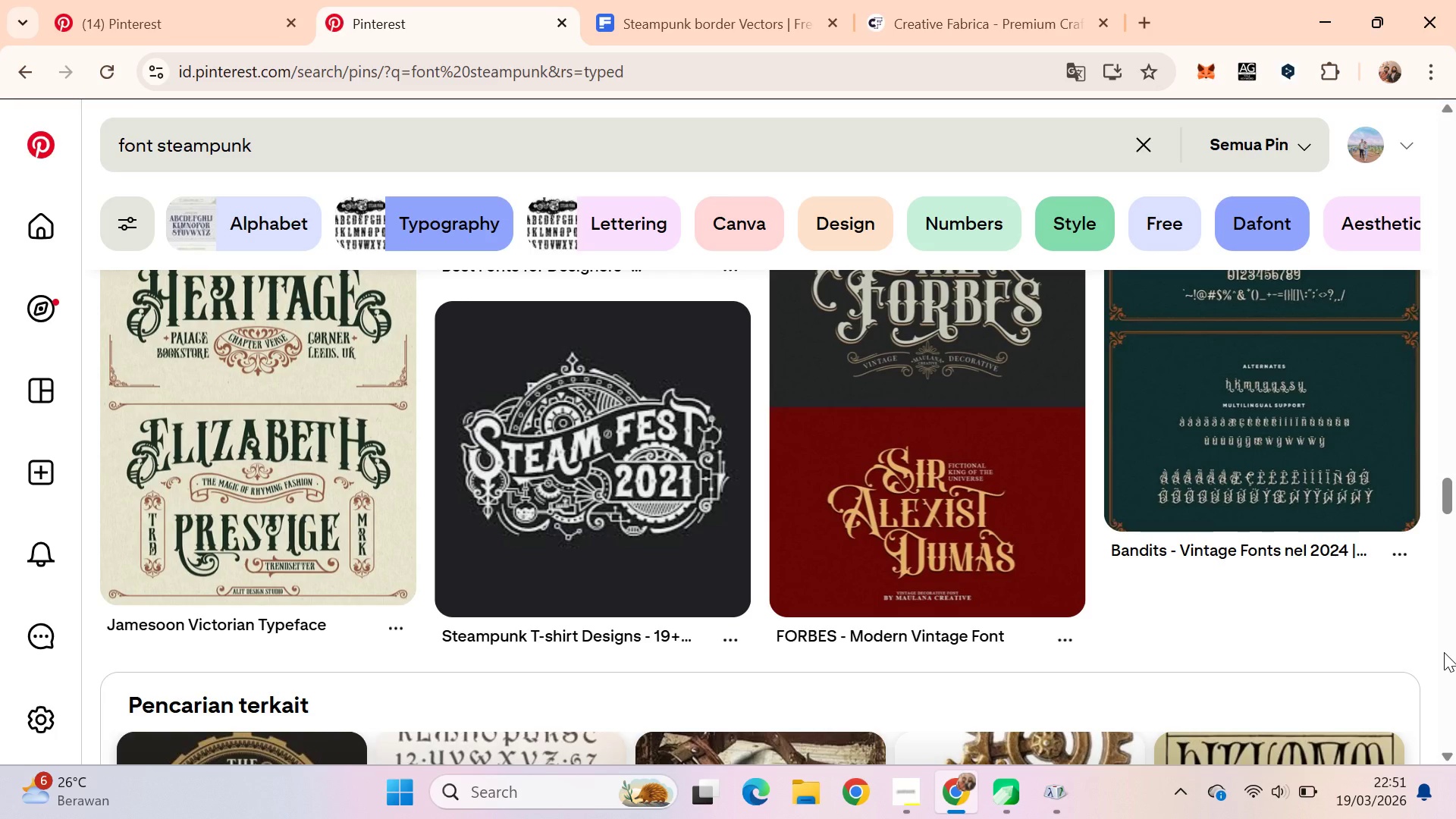 
scroll: coordinate [1396, 554], scroll_direction: down, amount: 27.0
 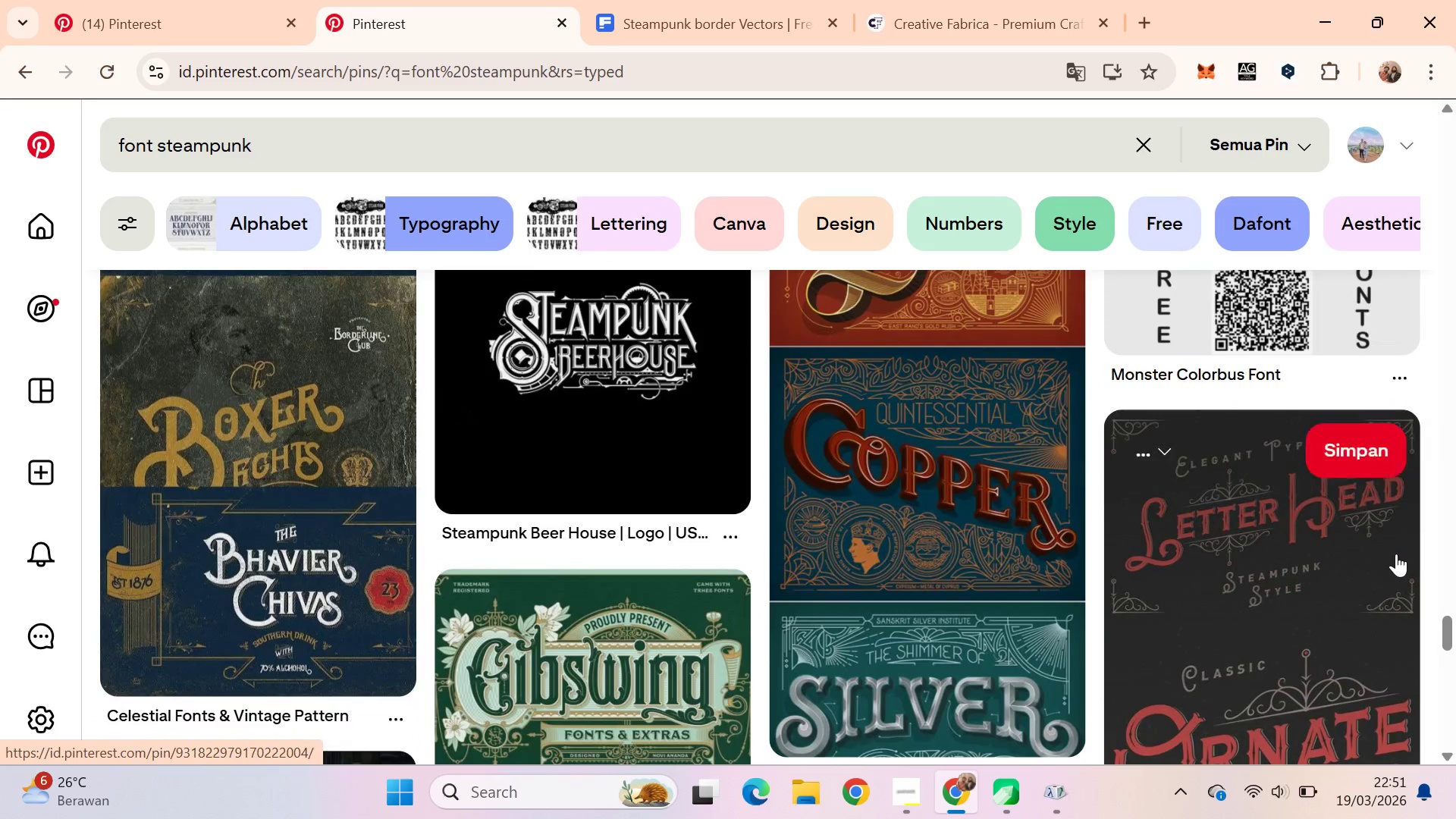 
scroll: coordinate [1420, 602], scroll_direction: down, amount: 13.0
 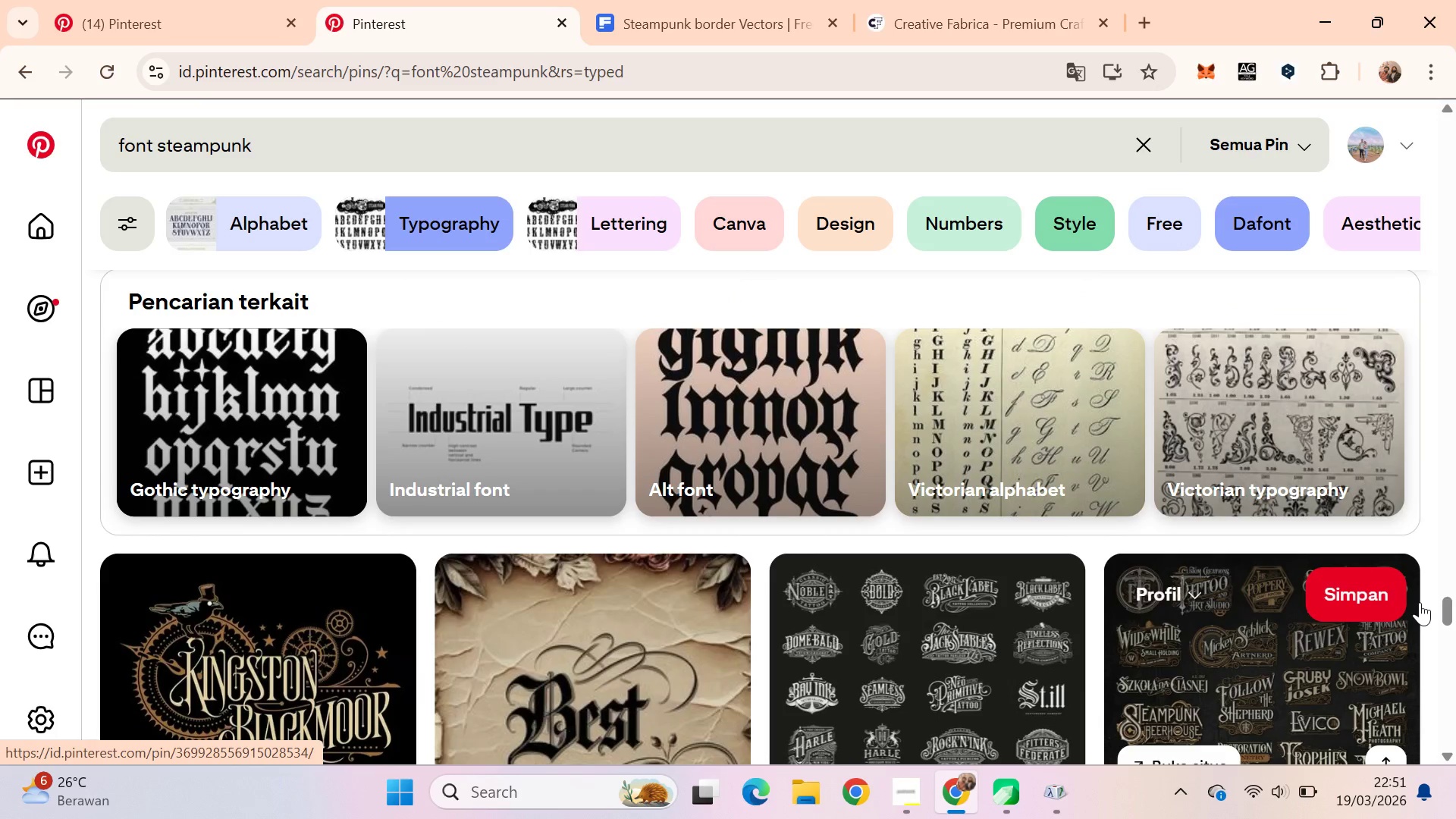 
scroll: coordinate [1420, 602], scroll_direction: none, amount: 0.0
 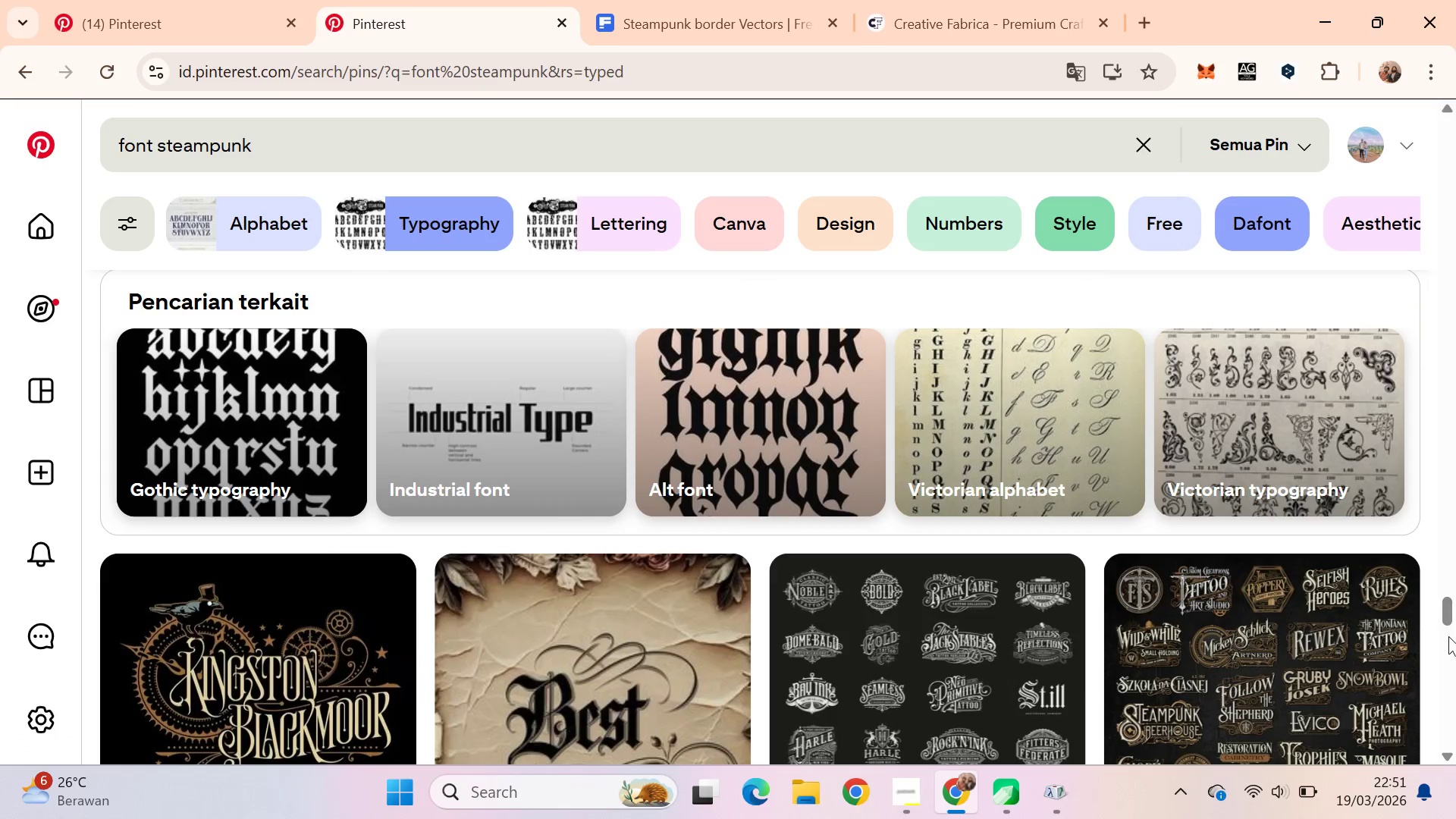 
left_click_drag(start_coordinate=[1448, 612], to_coordinate=[1455, 719])
 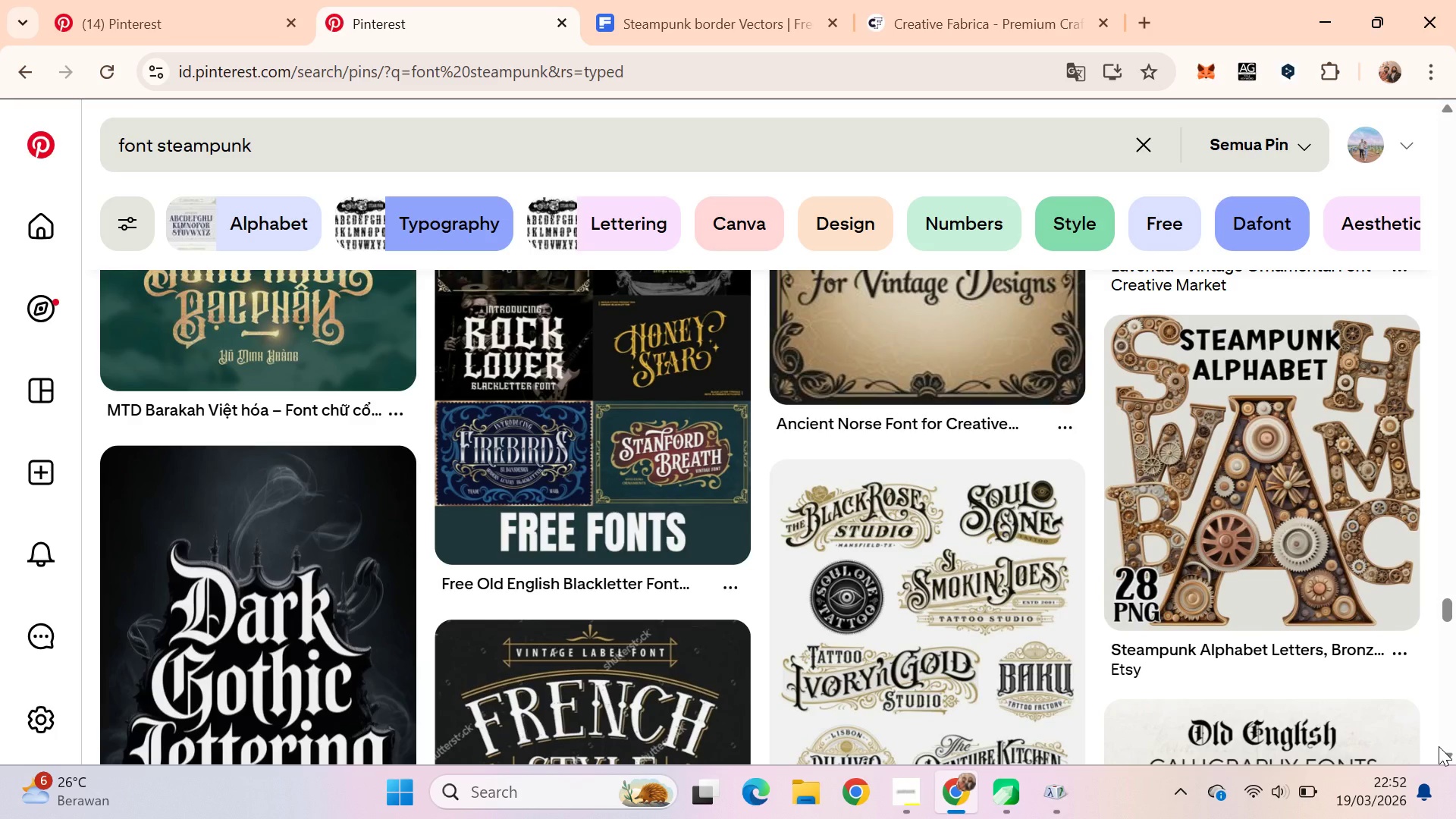 
wait(36.8)
 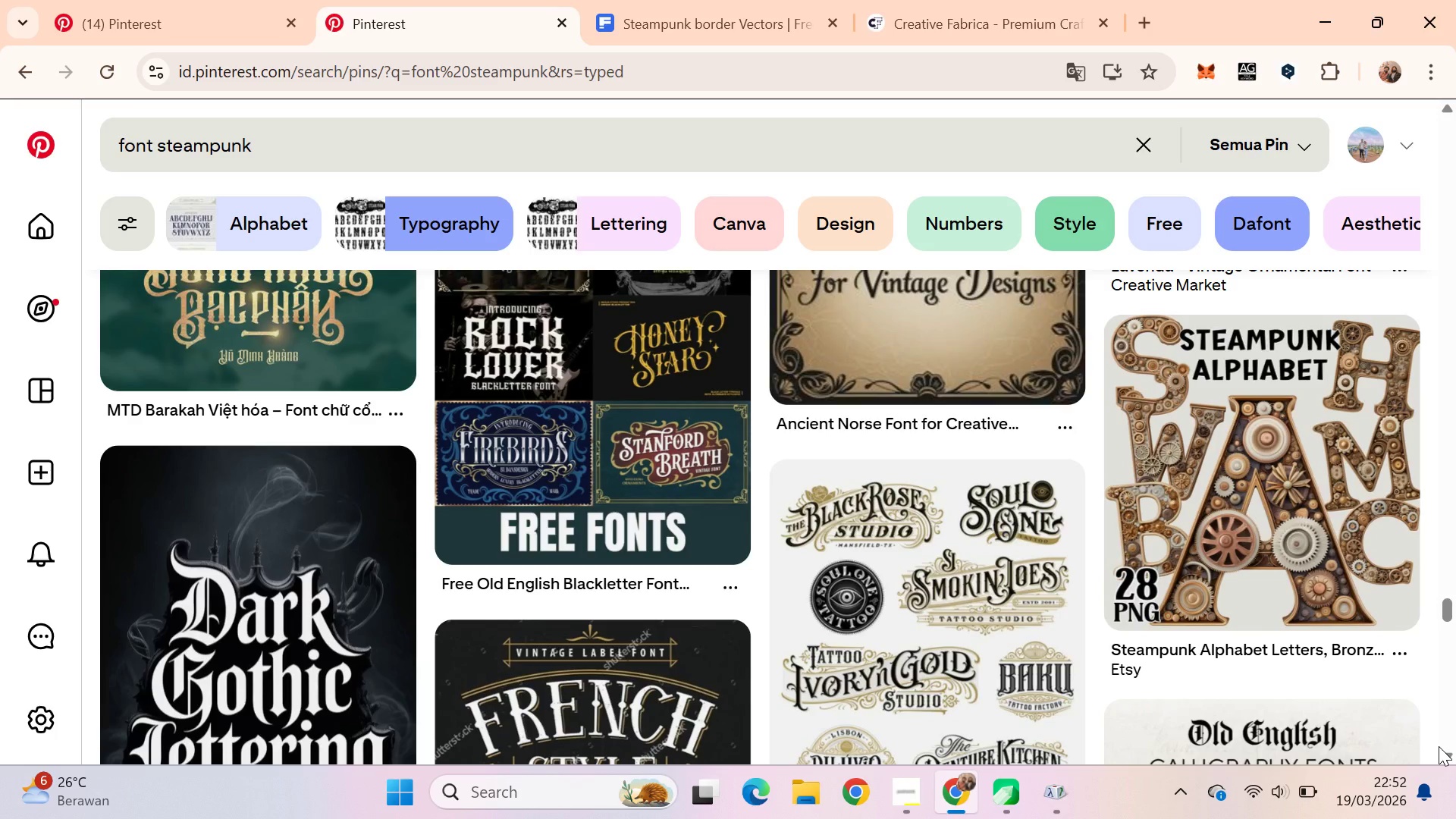 
left_click_drag(start_coordinate=[1452, 609], to_coordinate=[1452, 637])
 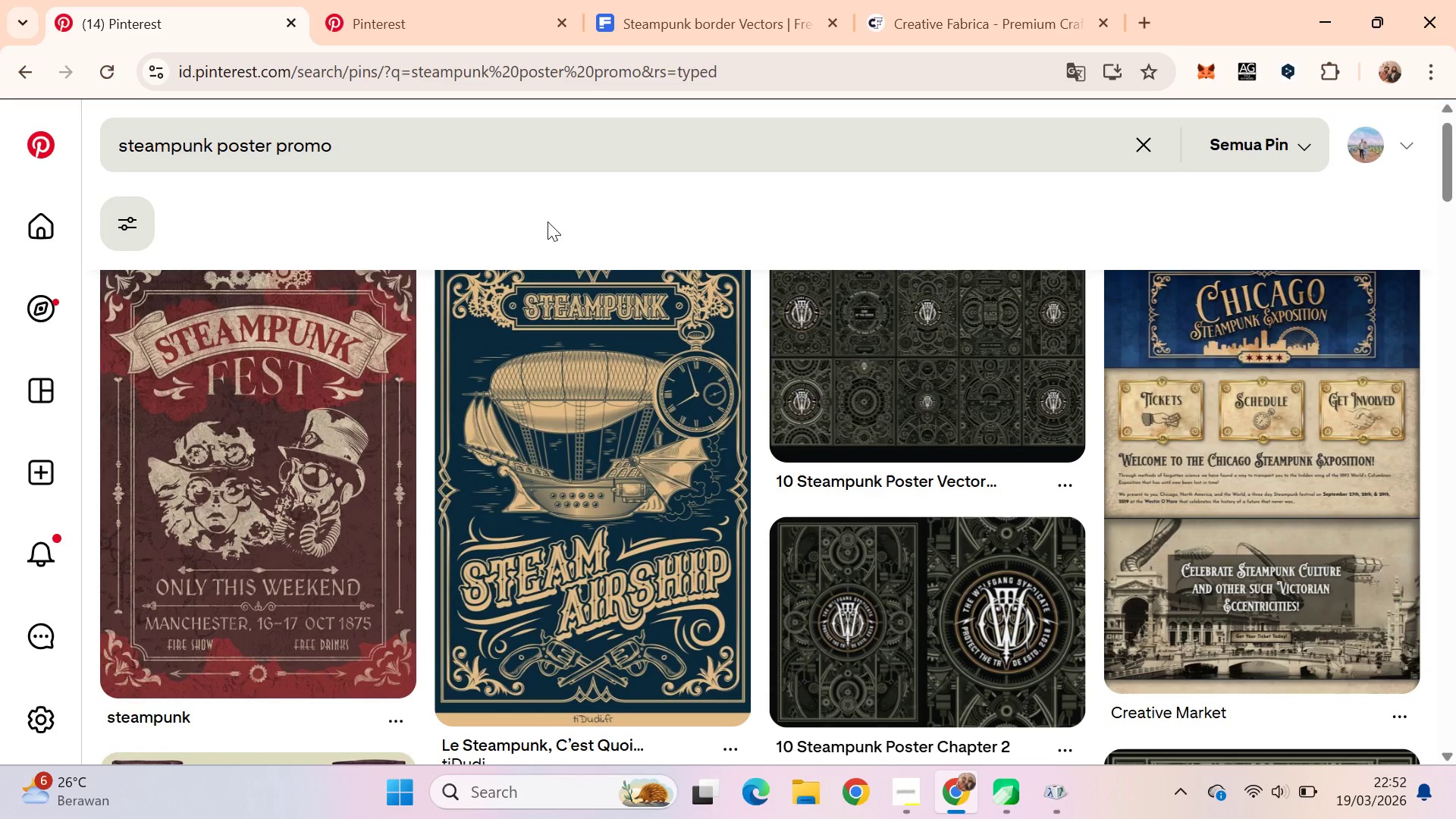 
key(Alt+AltLeft)
 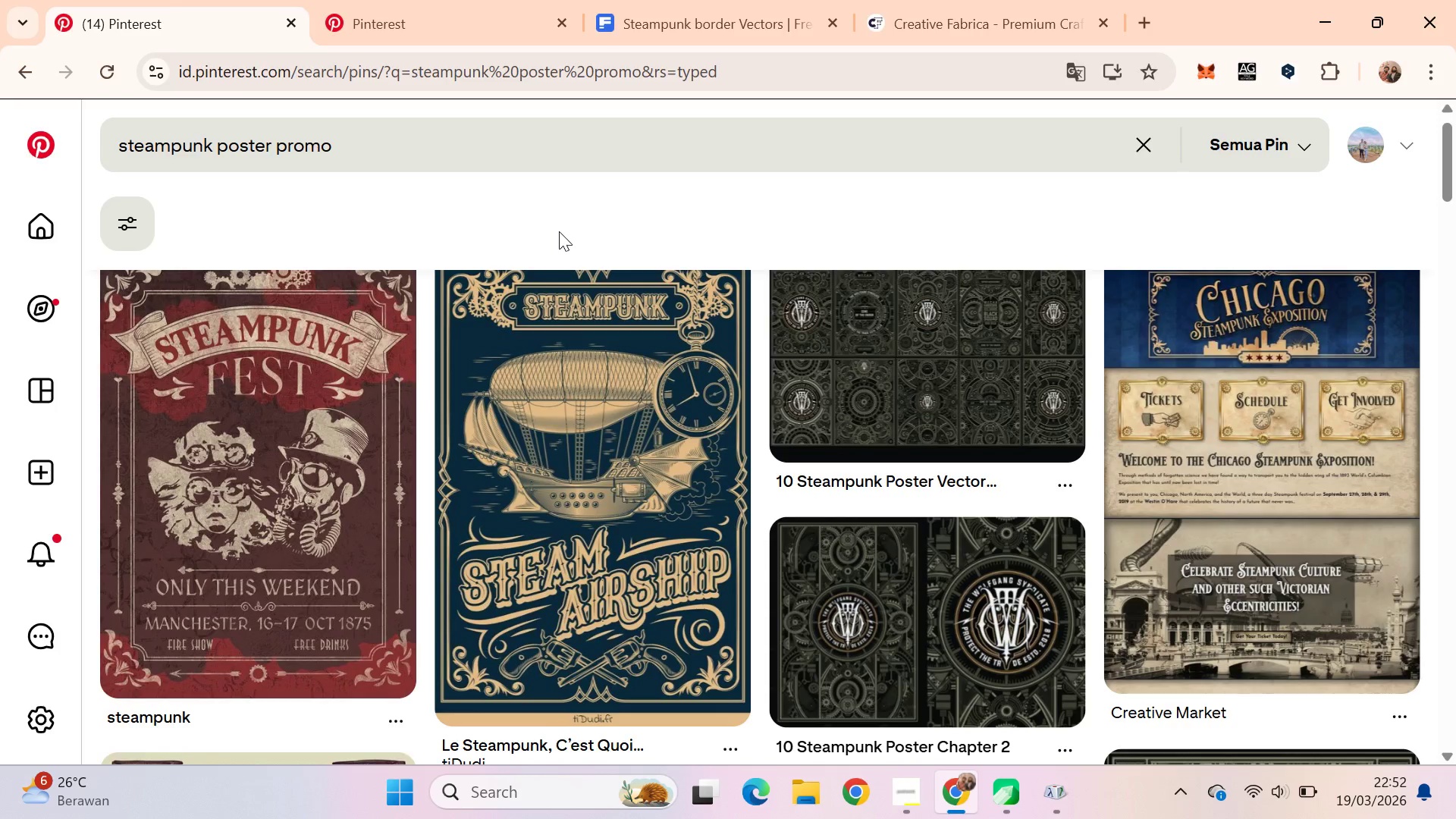 
key(Alt+Tab)
 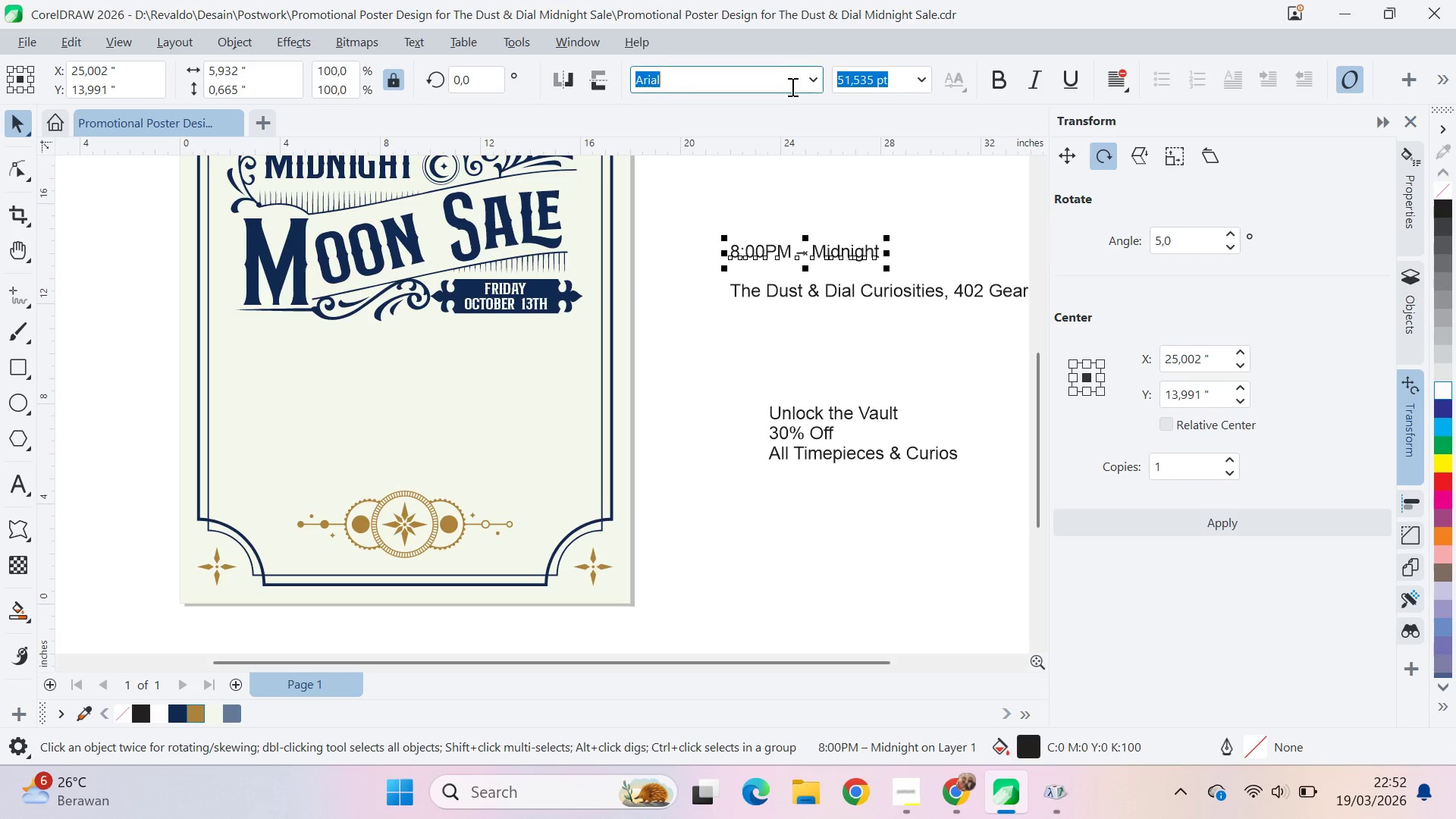 
type(papu)
key(Backspace)
type(y)
 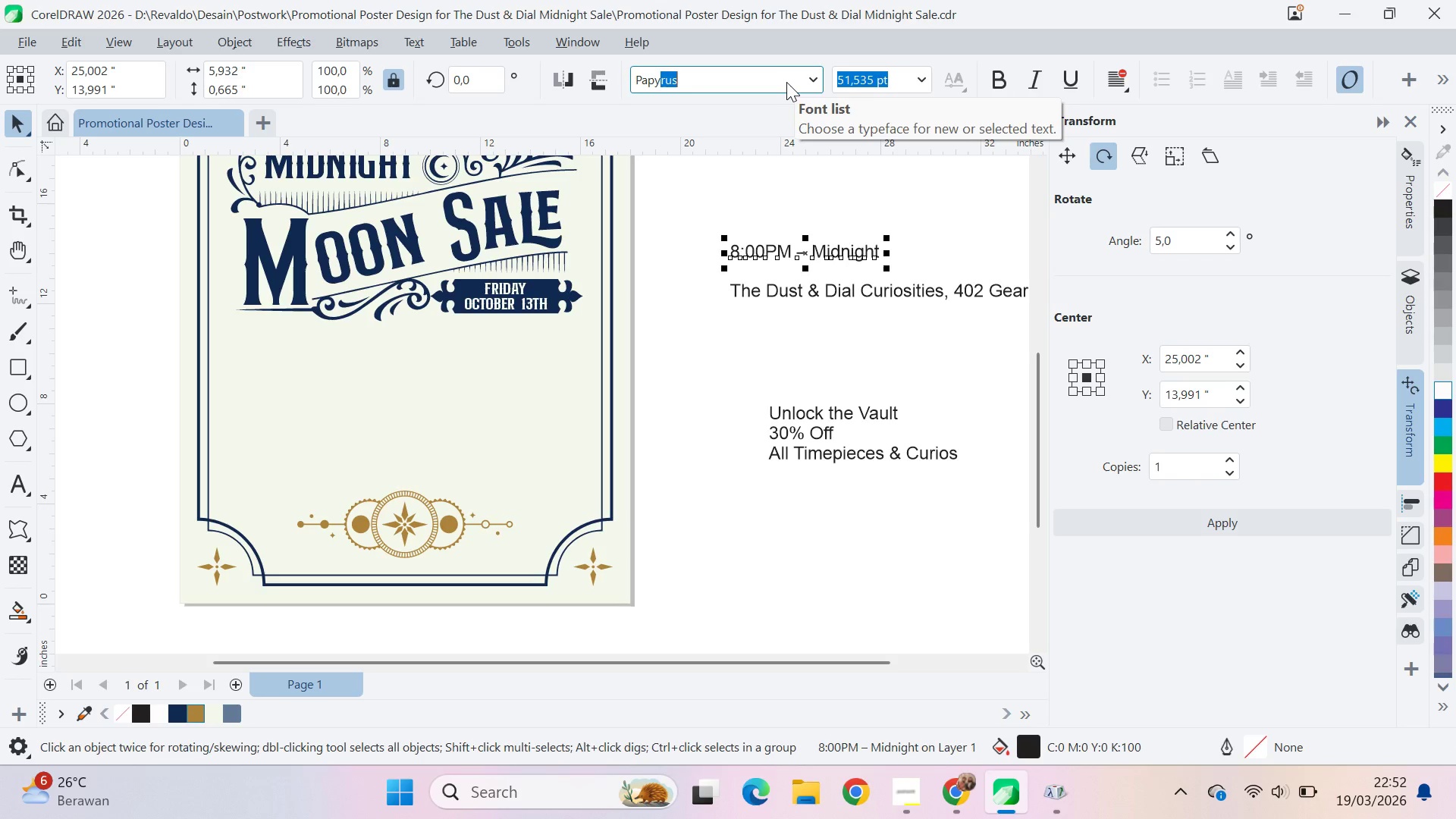 
key(Enter)
 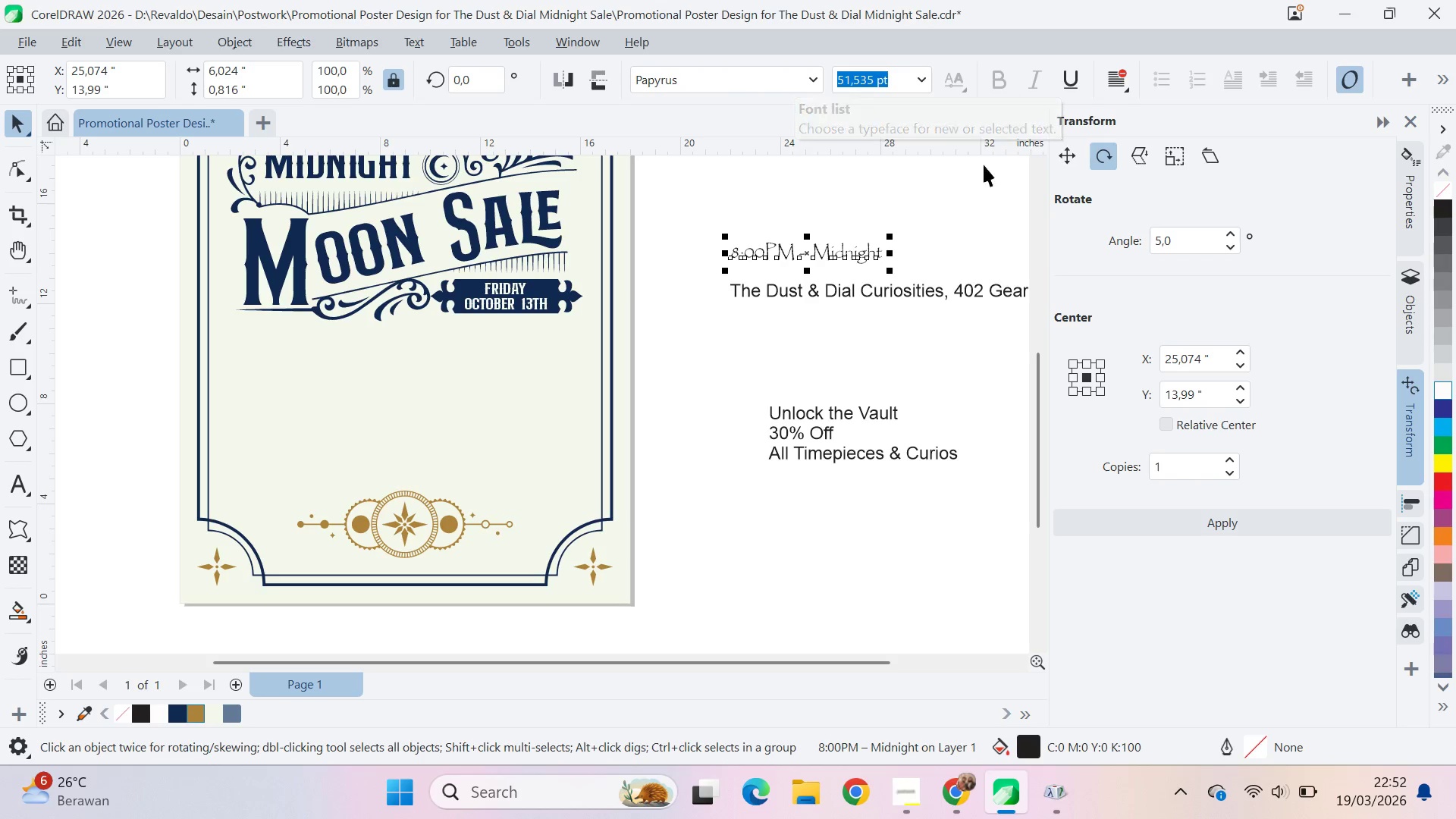 
key(Control+Z)
 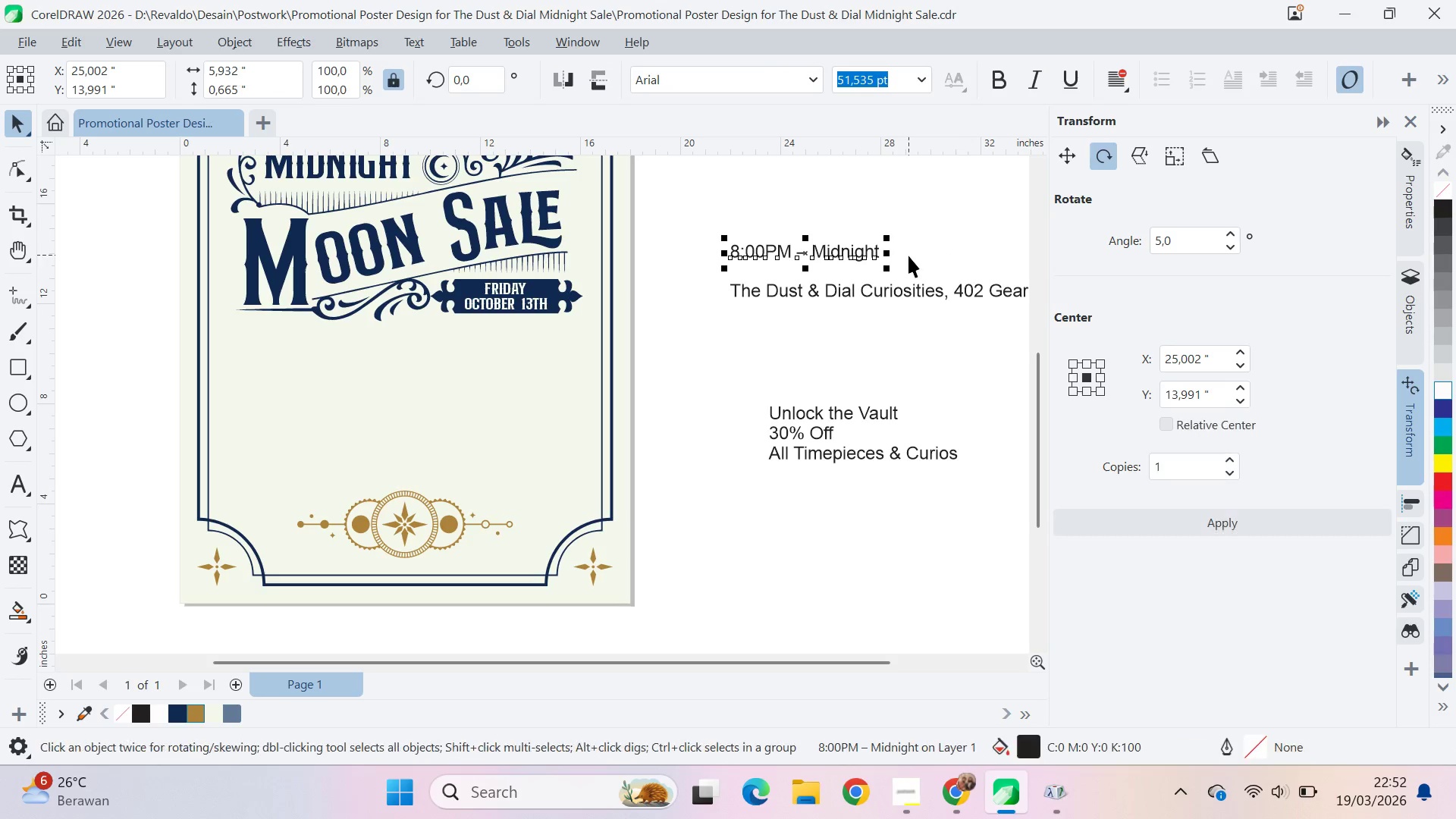 
key(Alt+AltLeft)
 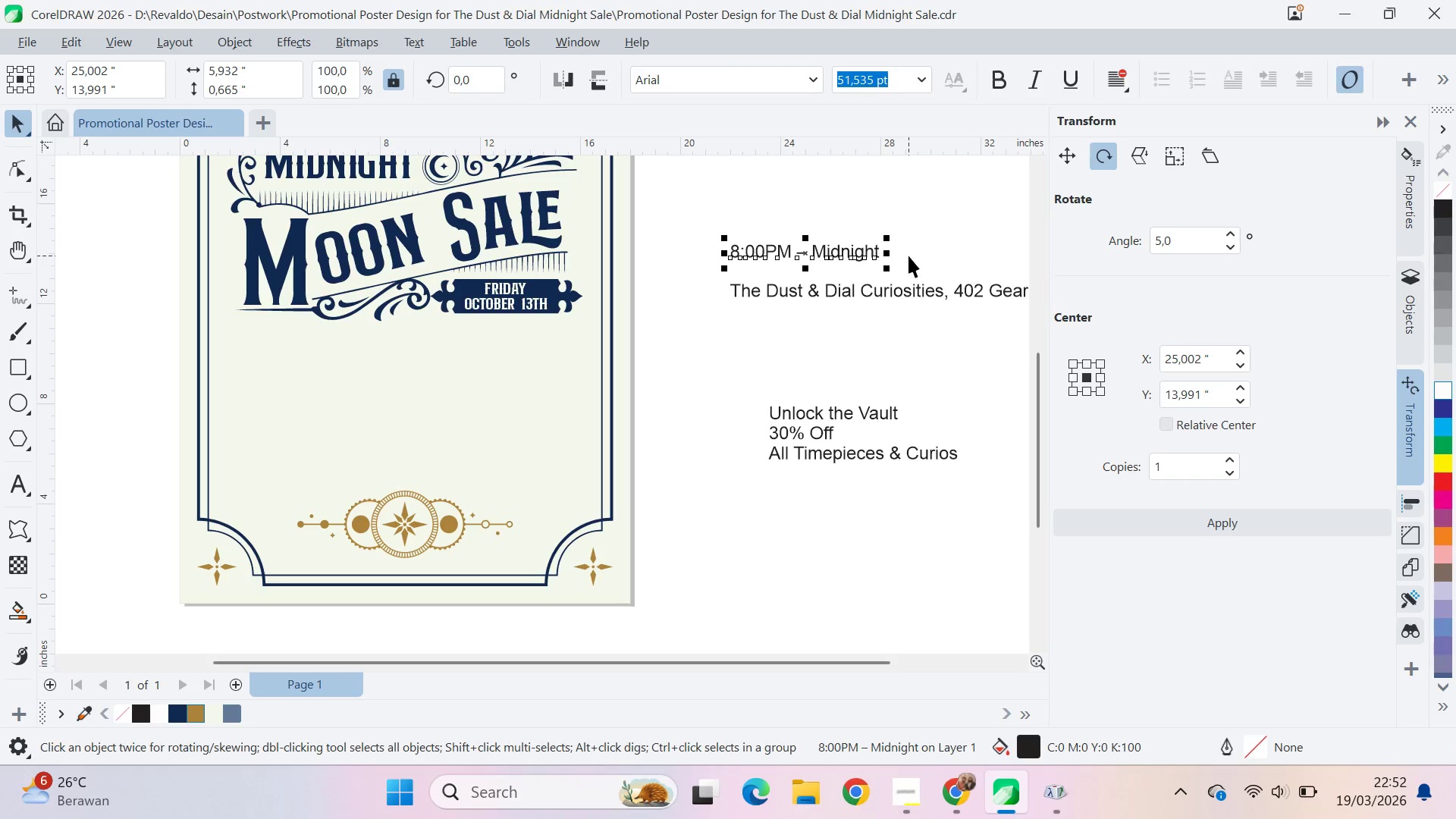 
key(Alt+Tab)
 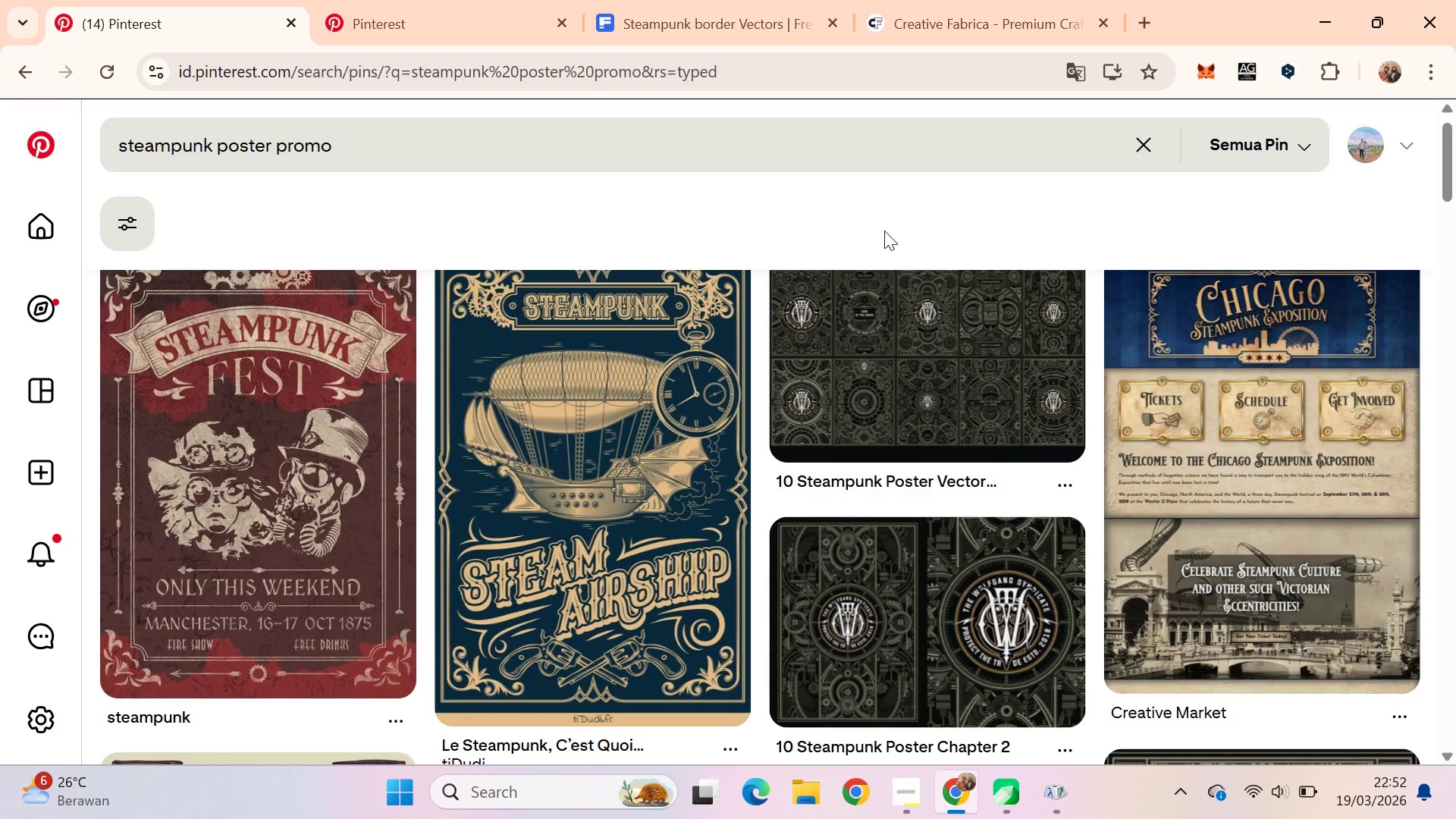 
left_click([469, 0])
 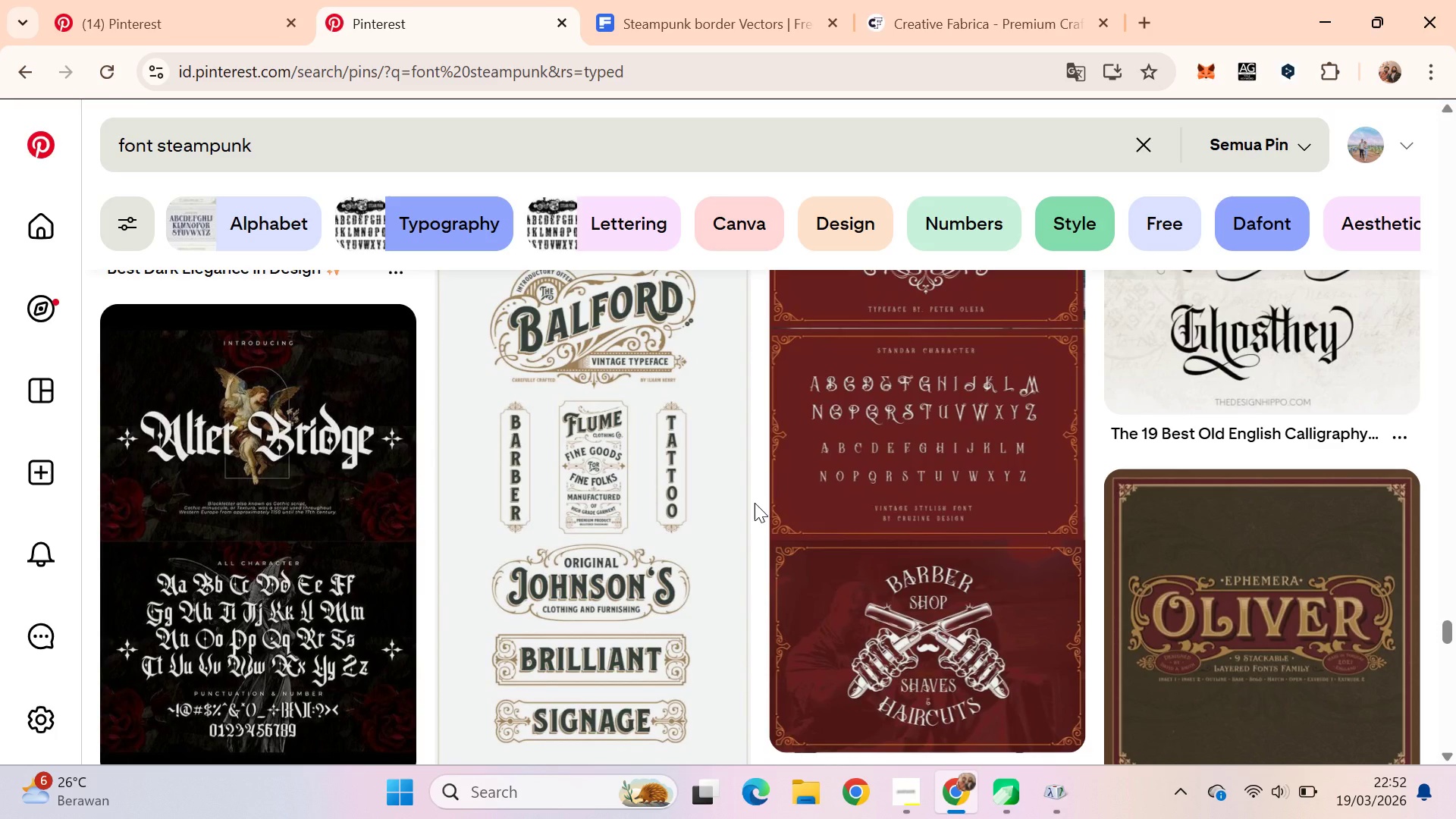 
scroll: coordinate [742, 485], scroll_direction: none, amount: 0.0
 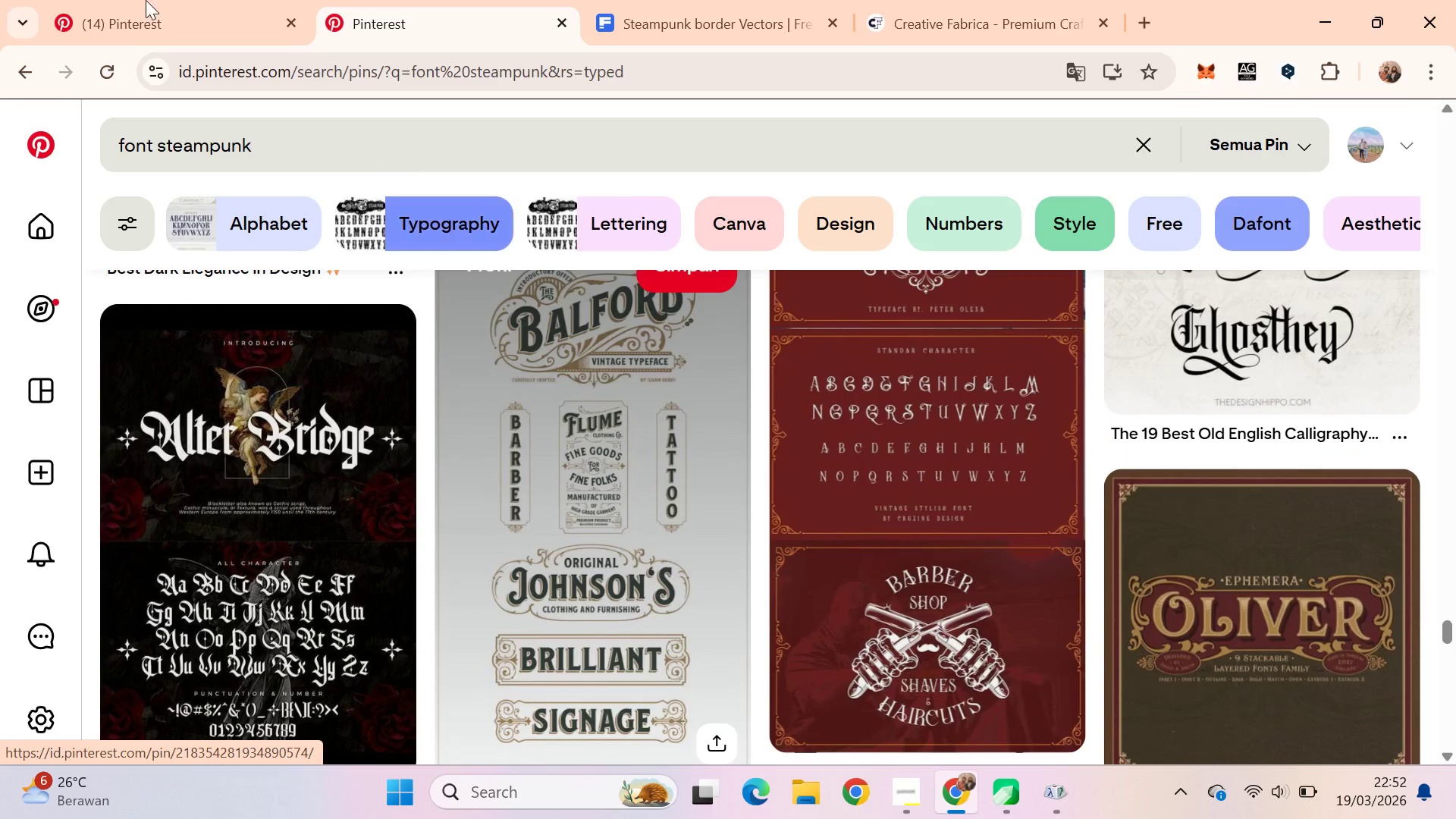 
left_click([110, 0])
 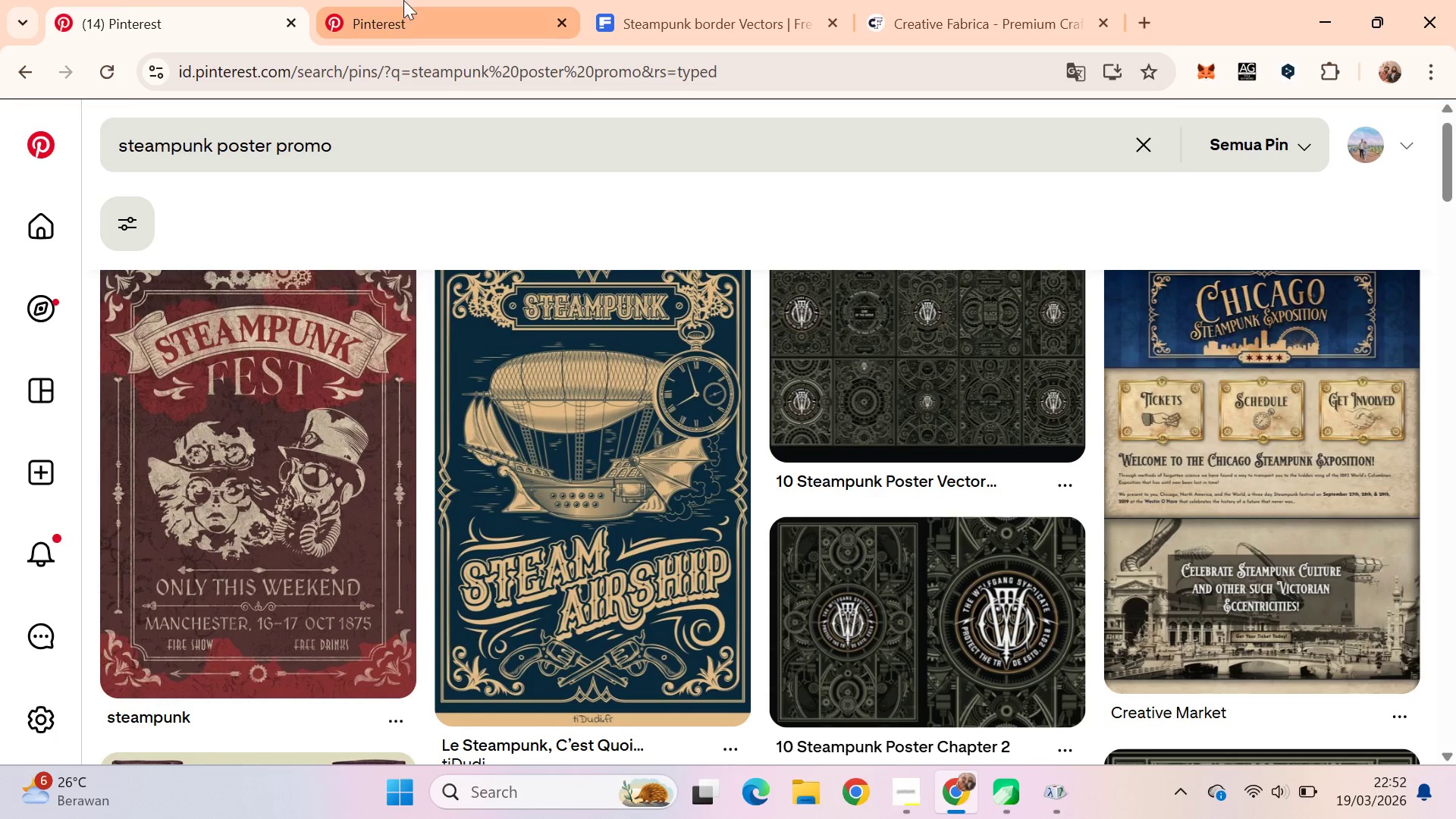 
left_click([403, 0])
 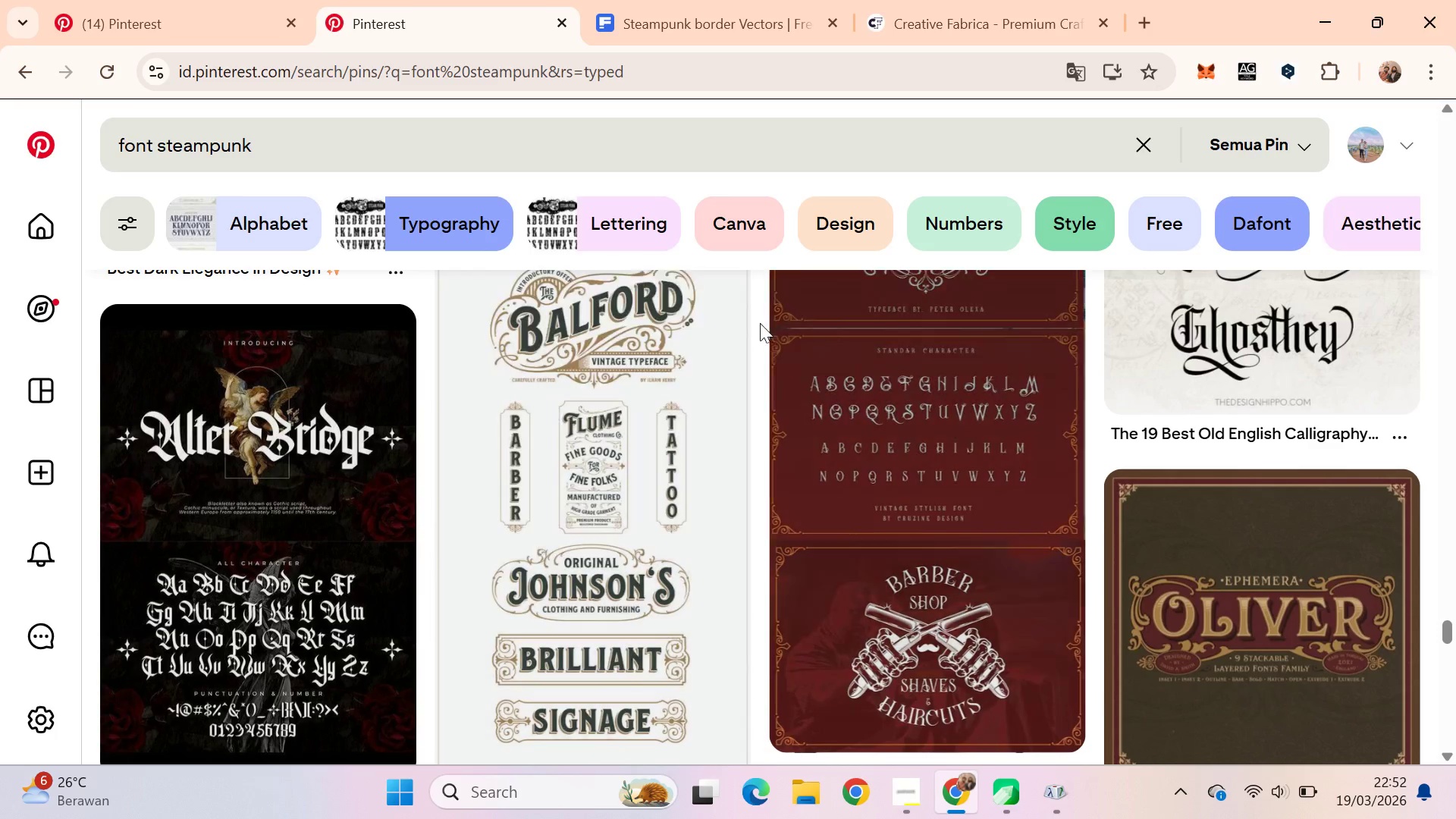 
scroll: coordinate [724, 348], scroll_direction: down, amount: 3.0
 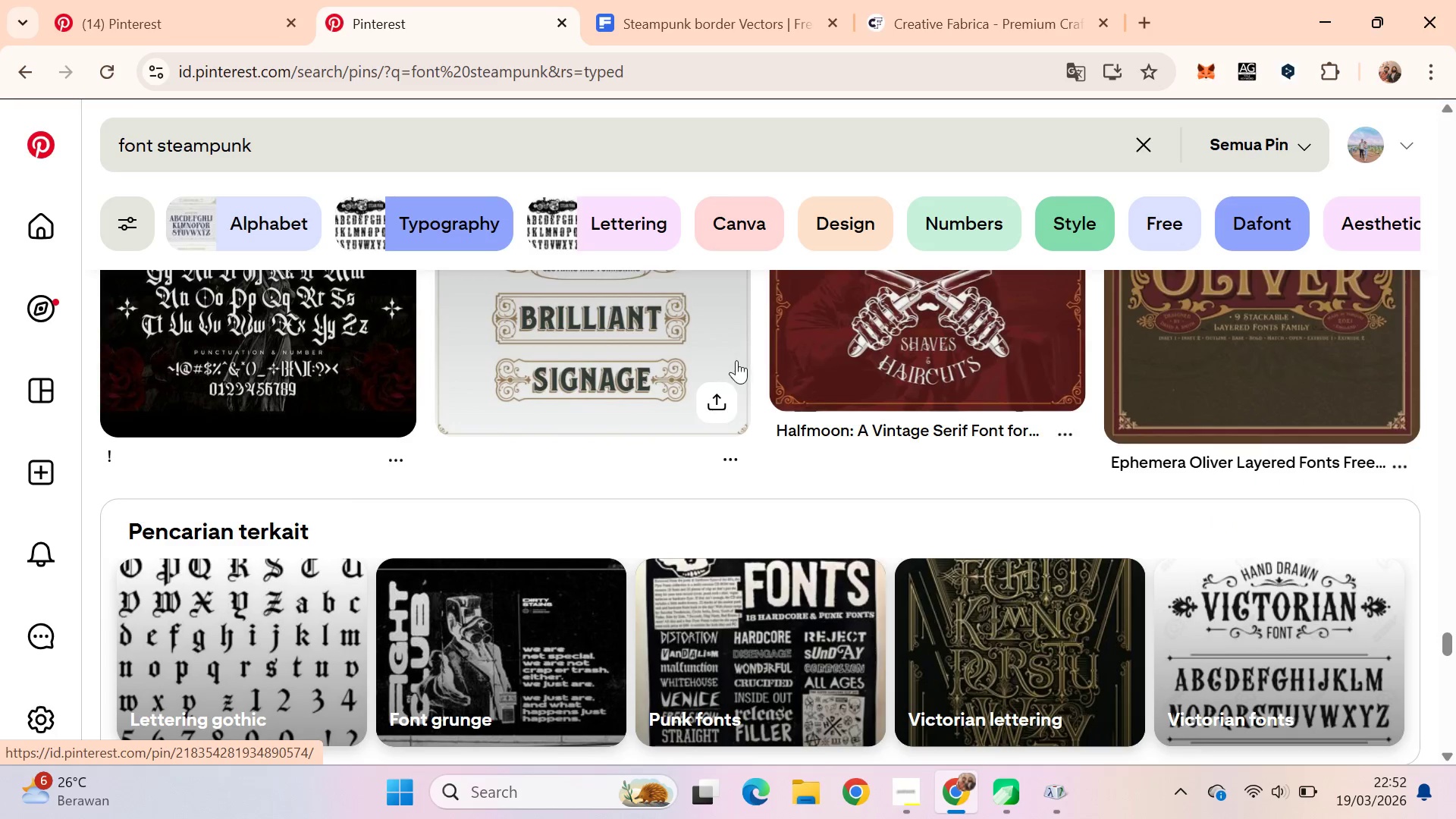 
scroll: coordinate [736, 361], scroll_direction: up, amount: 3.0
 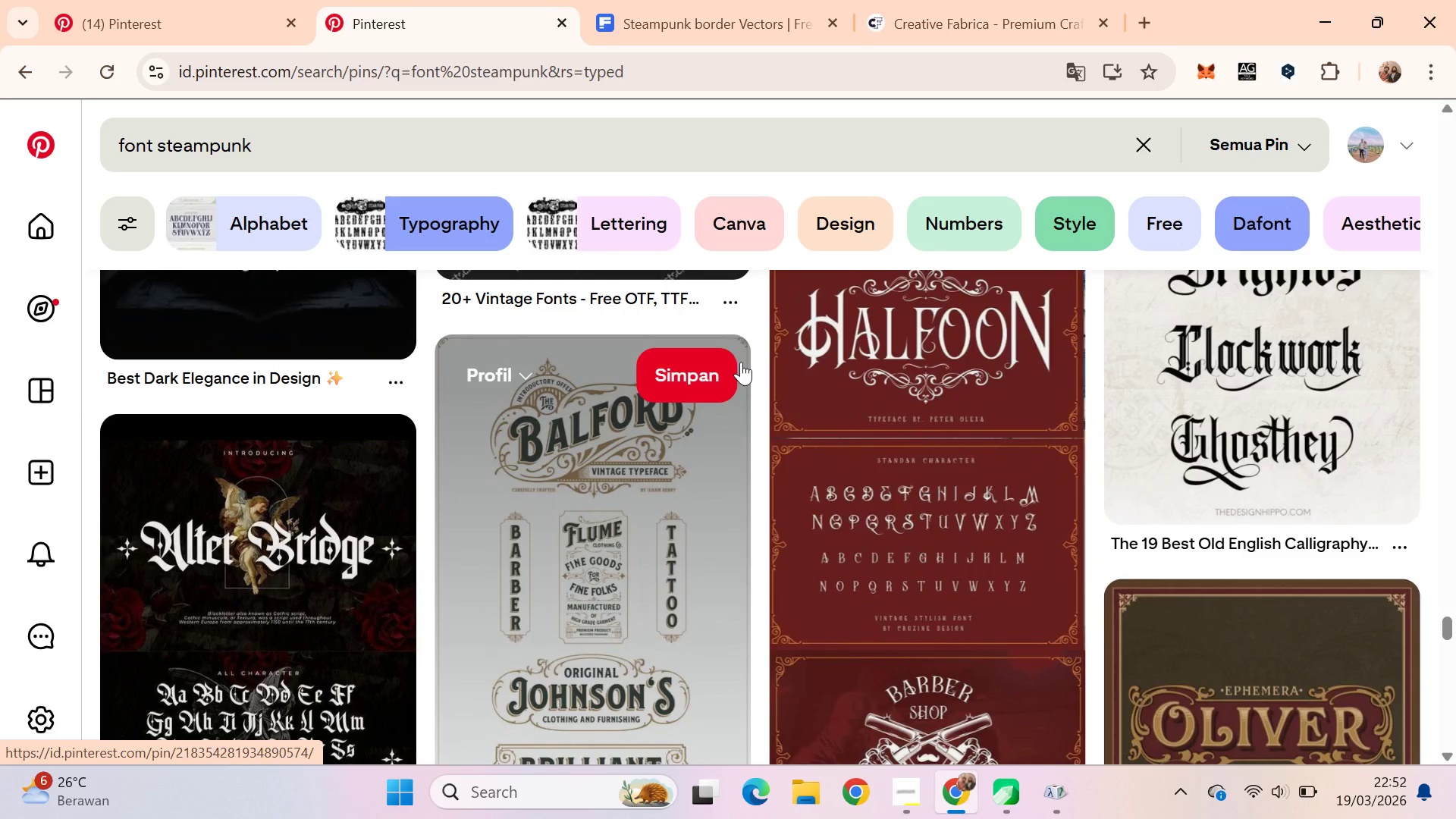 
key(Alt+AltLeft)
 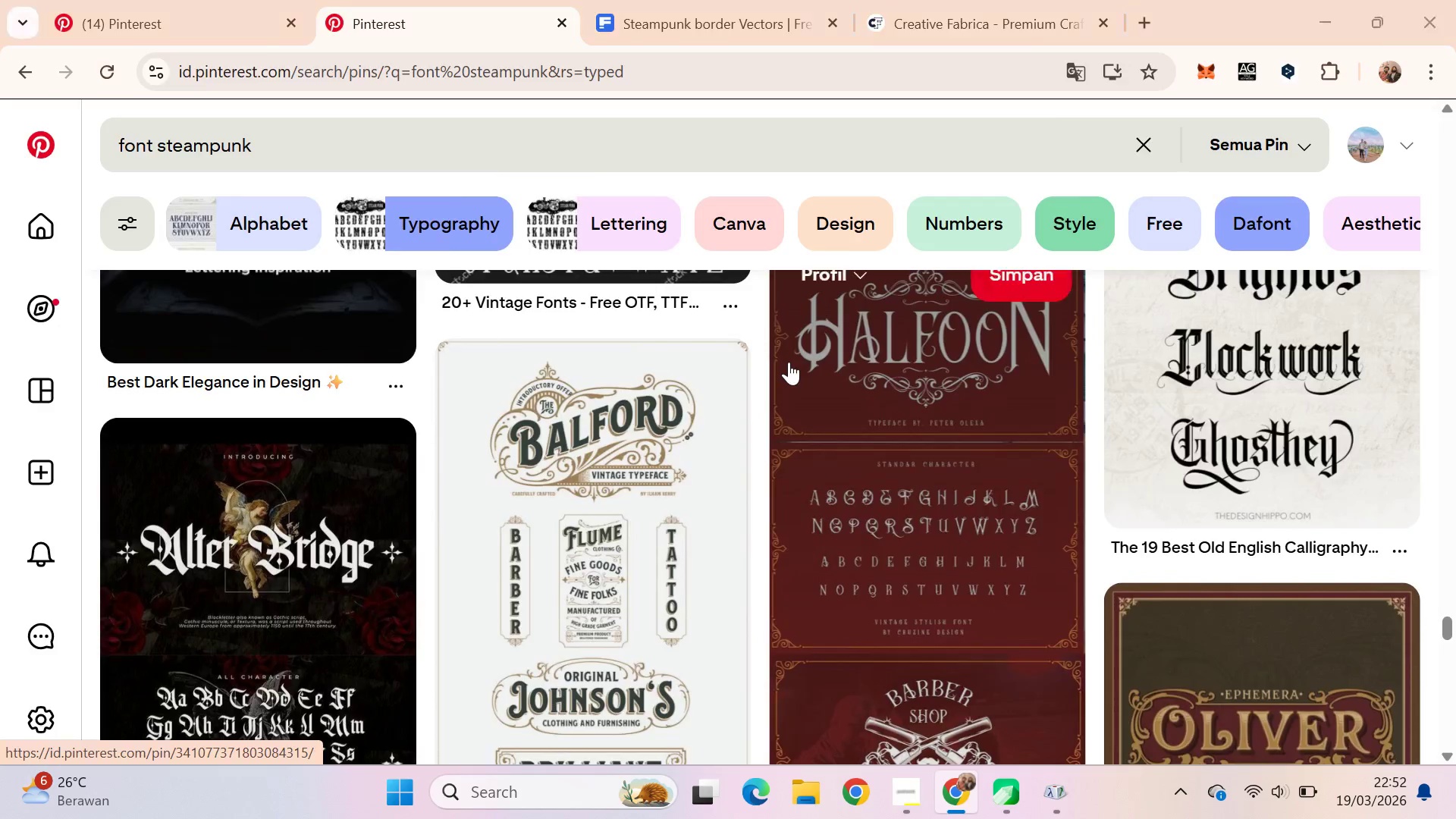 
key(Tab)
type(baldo)
key(Backspace)
key(Backspace)
type(fo)
key(Backspace)
key(Backspace)
key(Backspace)
key(Backspace)
key(Backspace)
 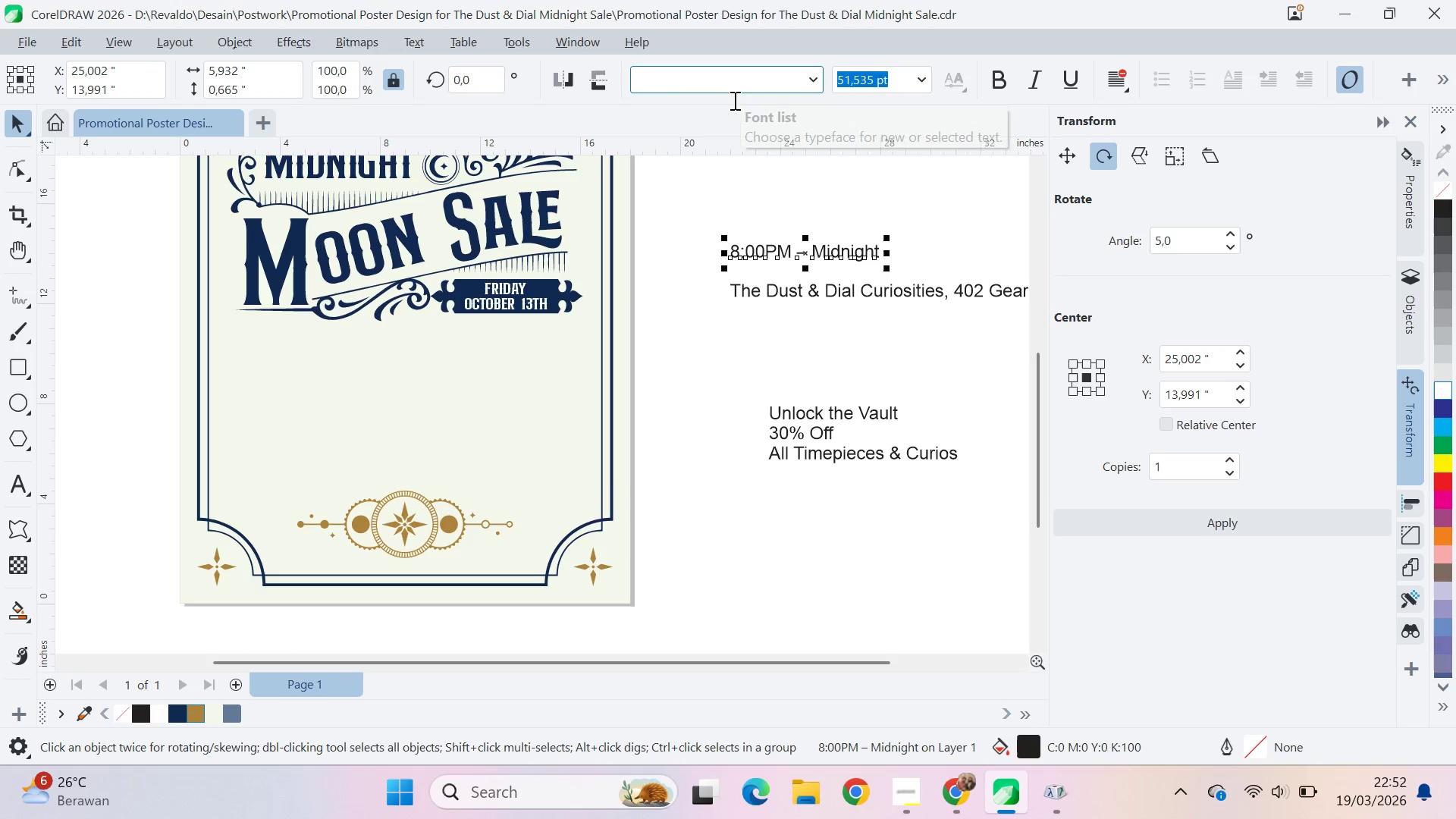 
left_click([729, 220])
 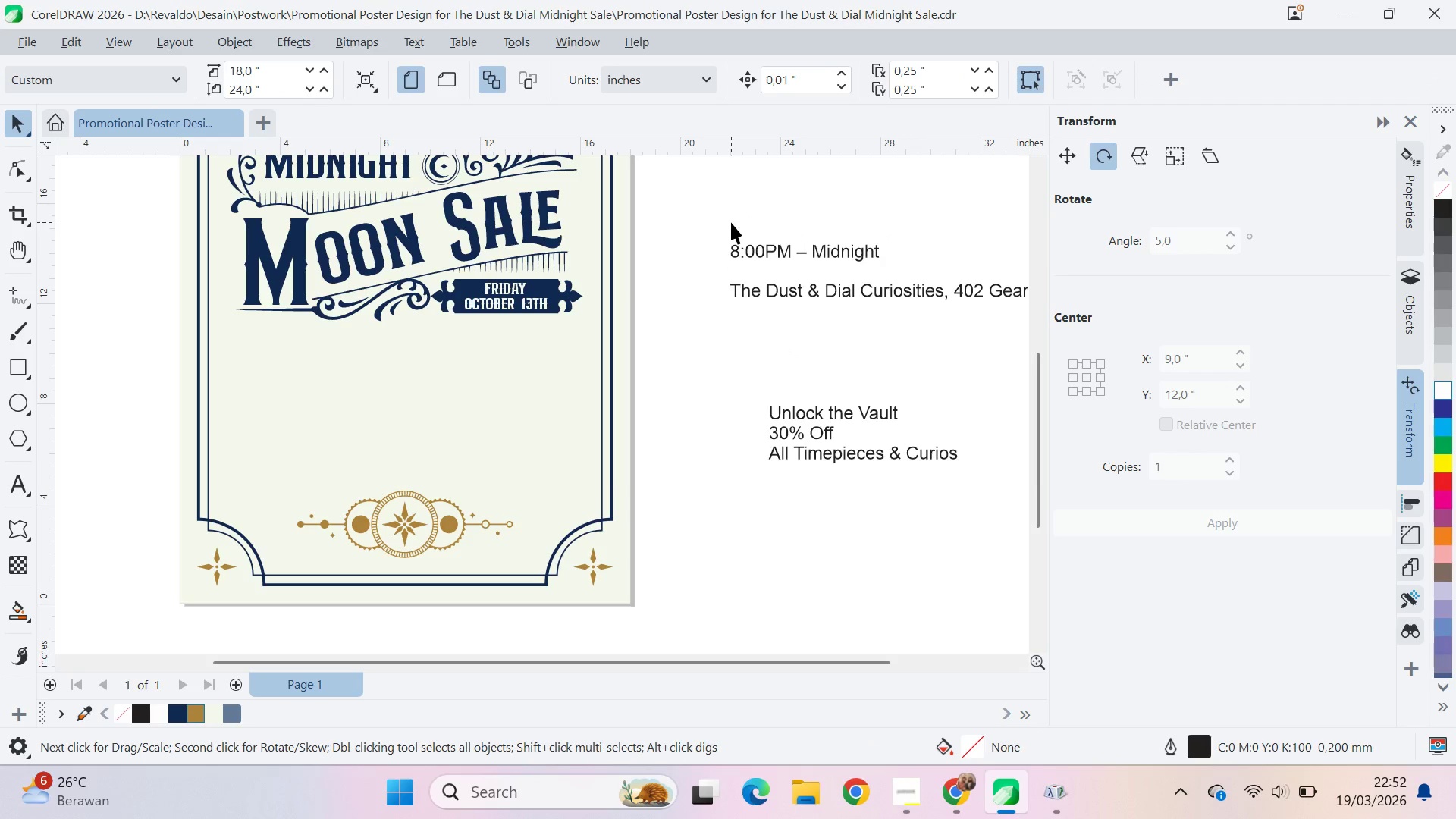 
left_click([769, 249])
 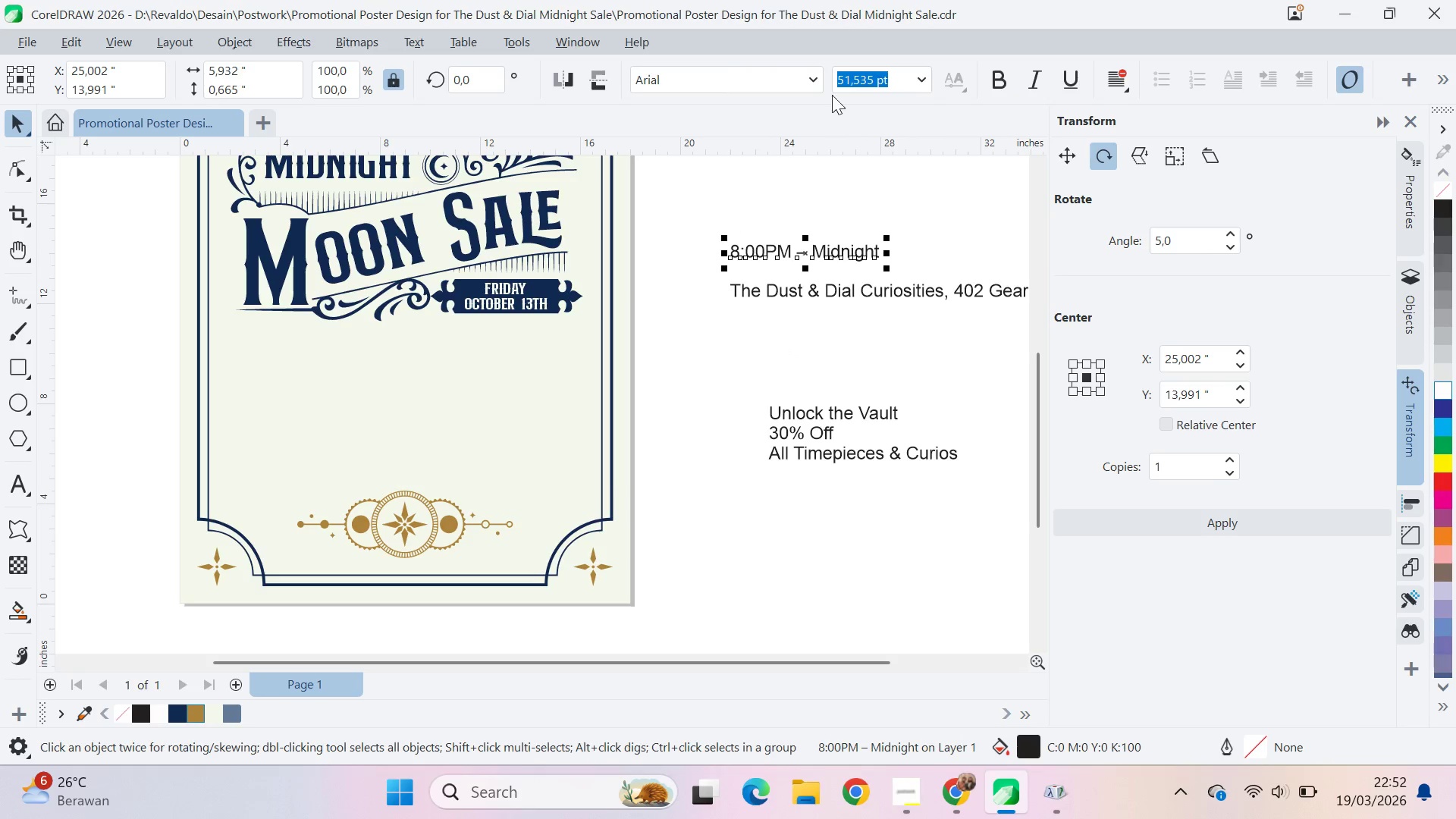 
left_click([816, 81])
 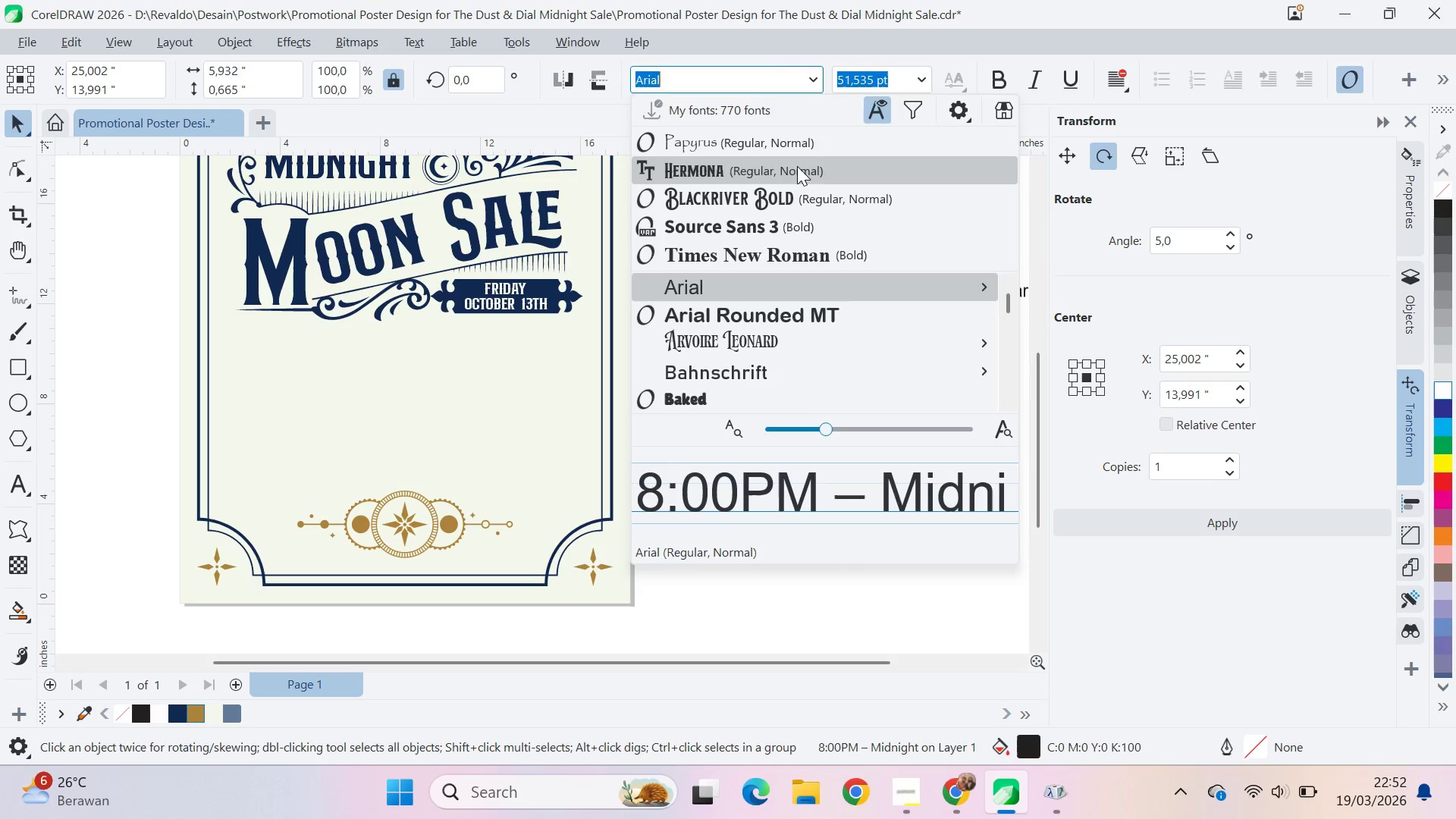 
left_click([797, 166])
 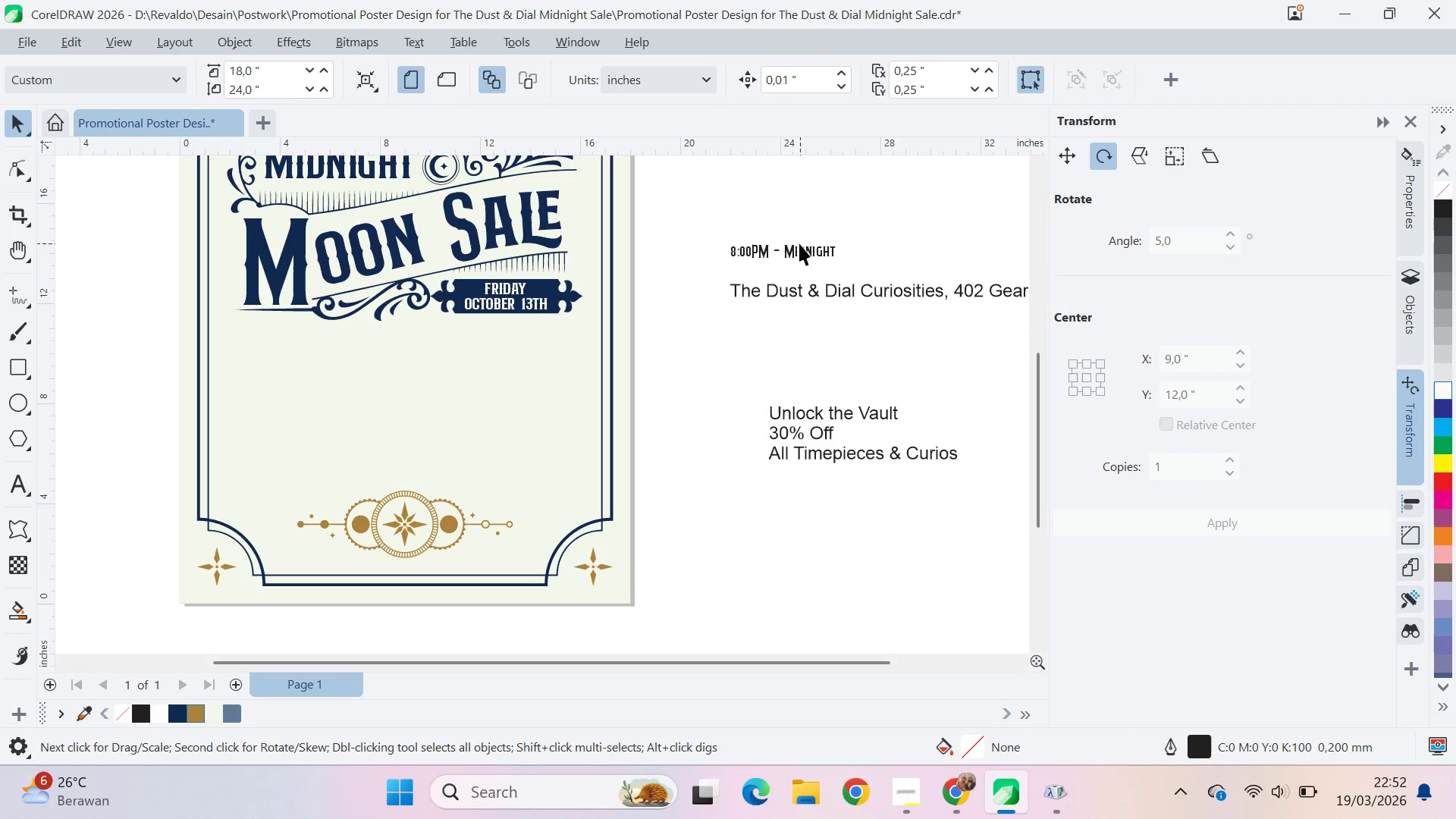 
left_click([799, 247])
 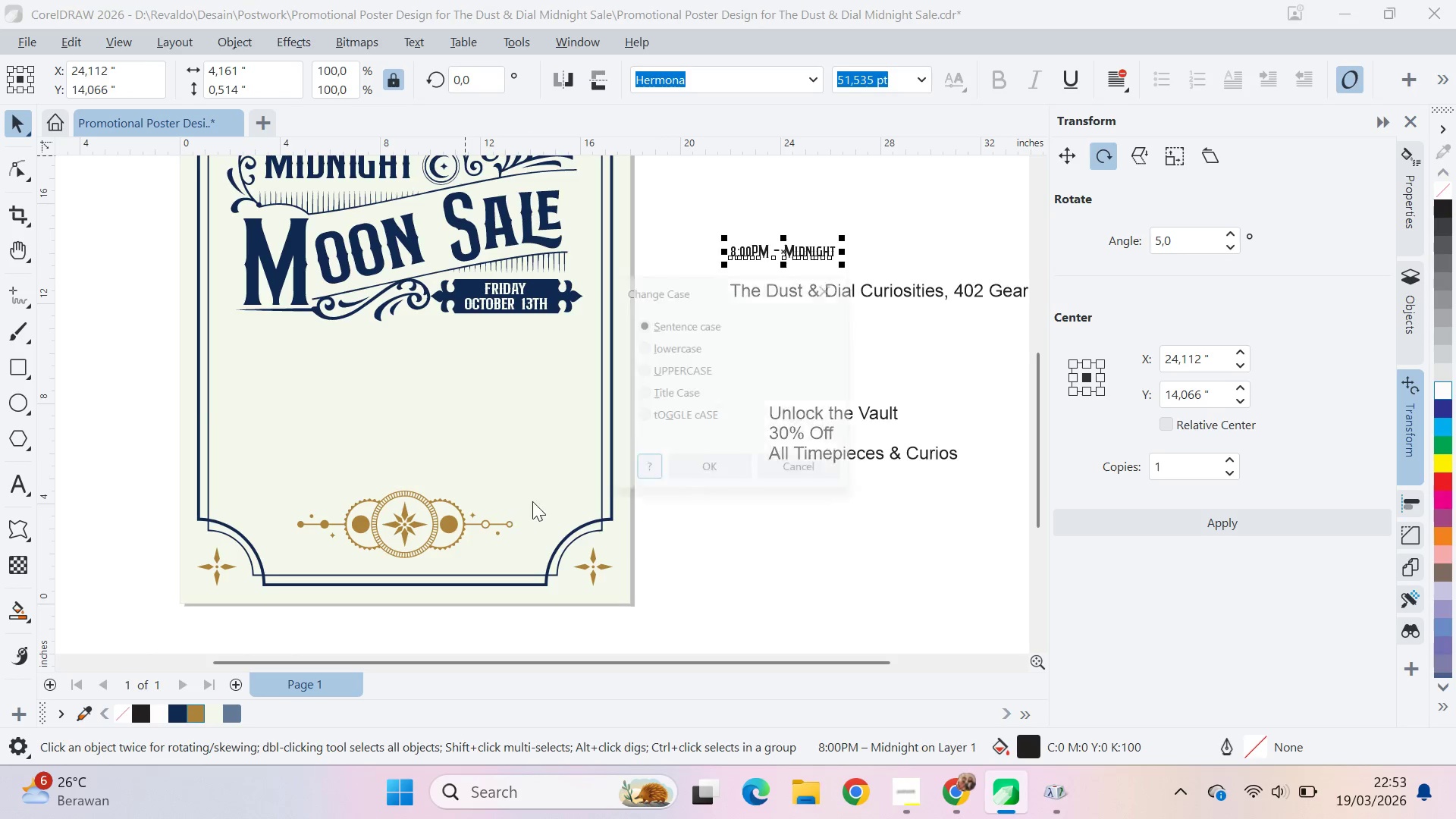 
left_click([687, 344])
 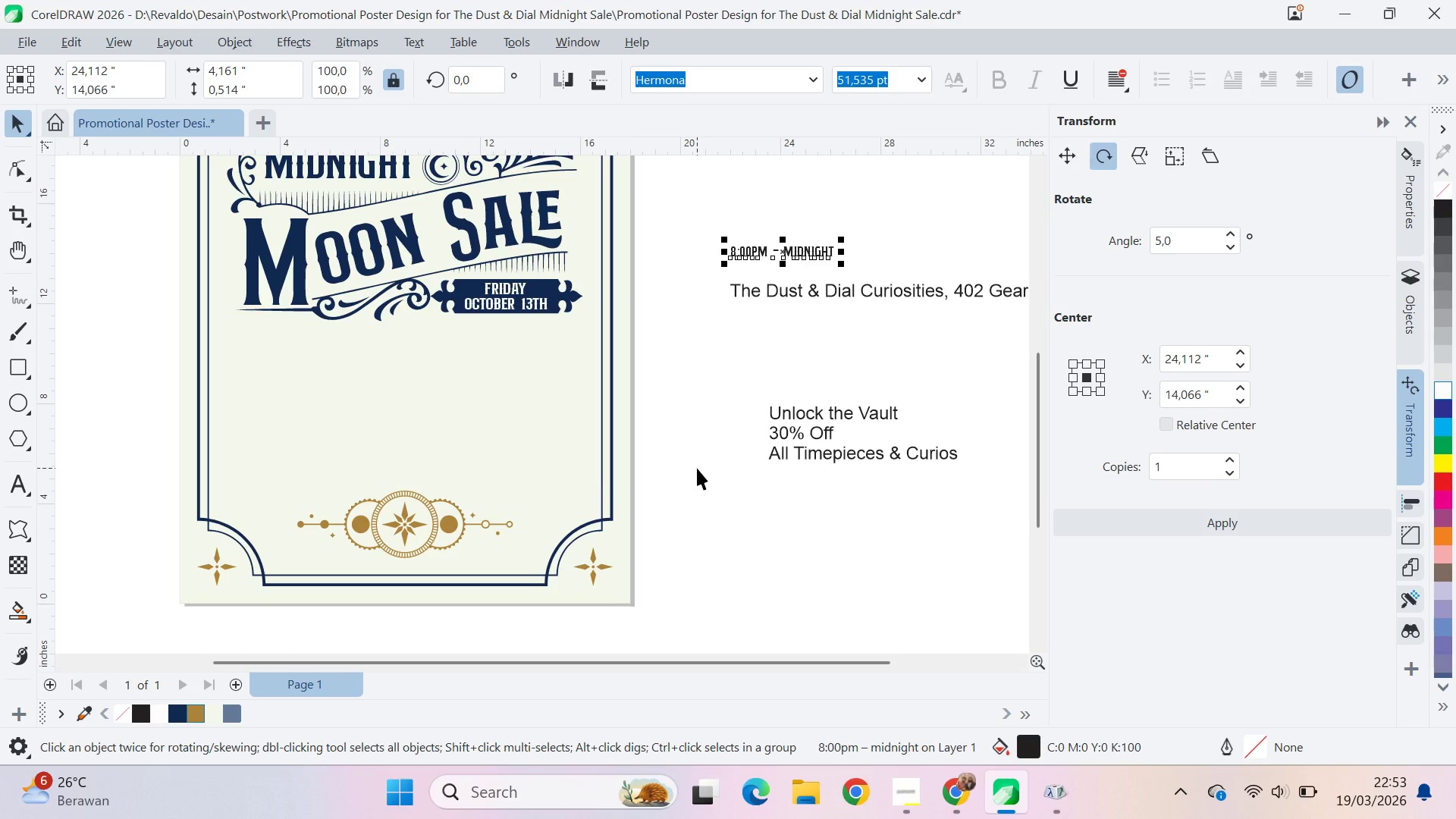 
wait(7.06)
 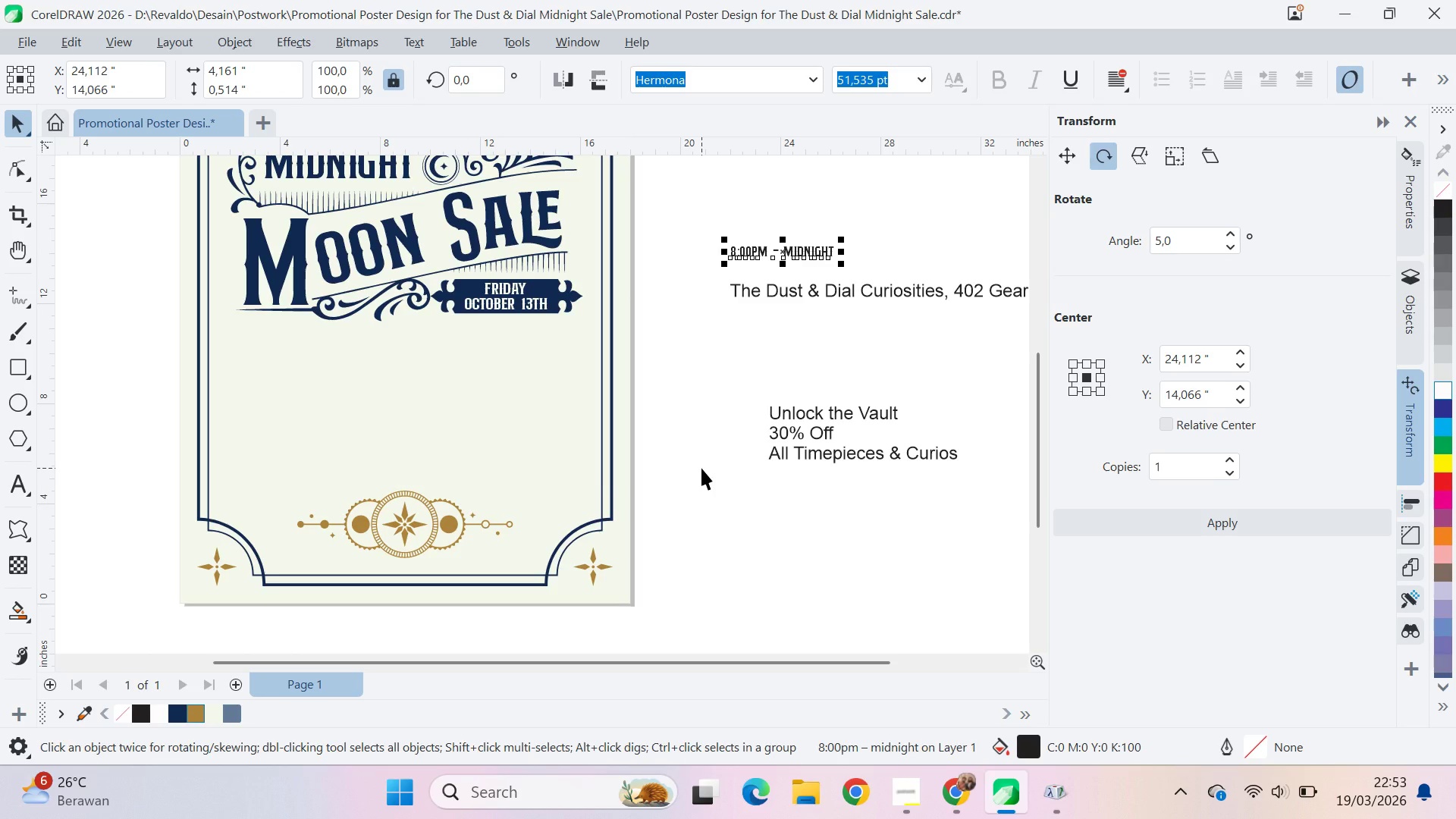 
left_click_drag(start_coordinate=[706, 463], to_coordinate=[705, 453])
 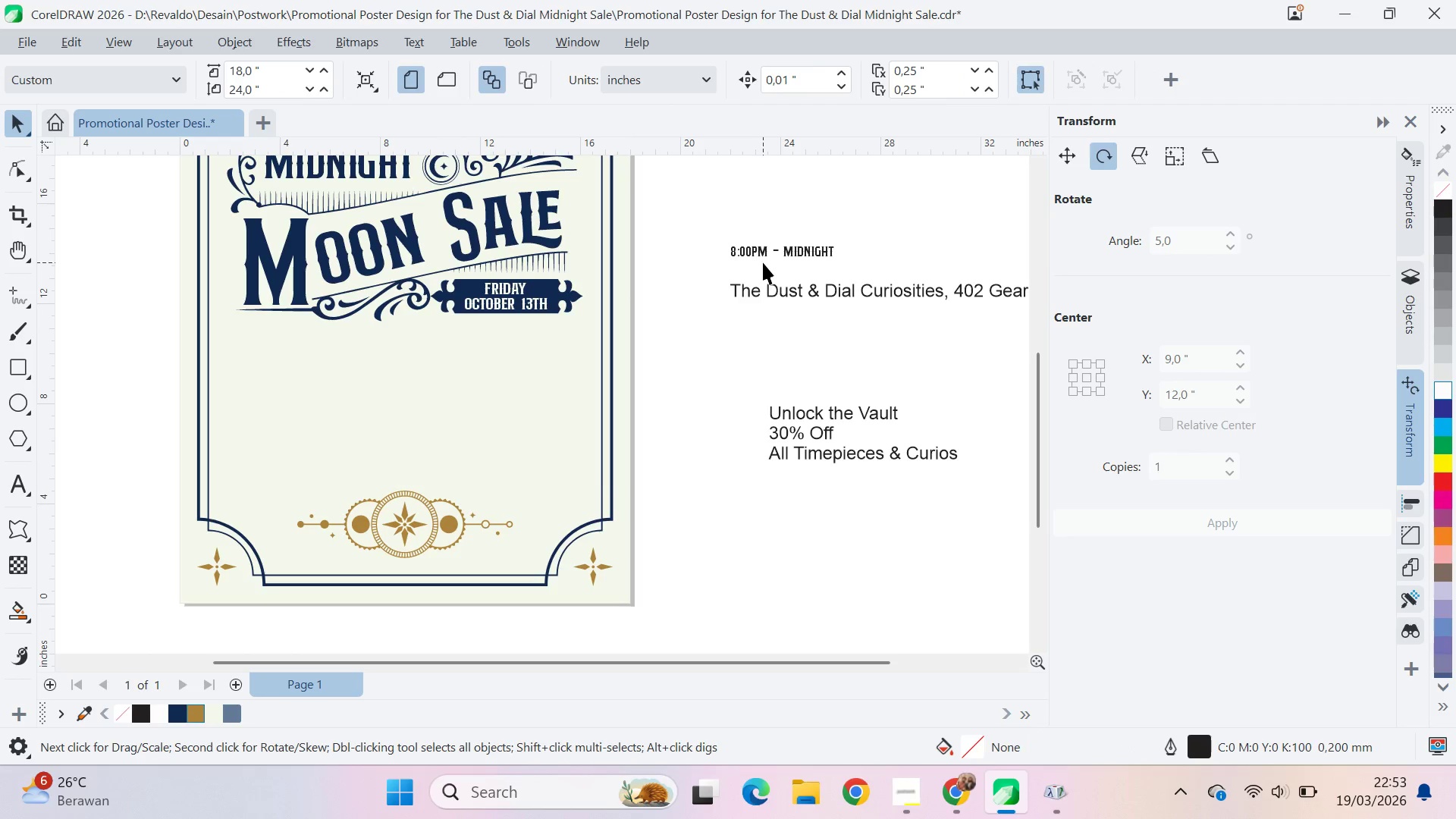 
left_click_drag(start_coordinate=[761, 251], to_coordinate=[277, 397])
 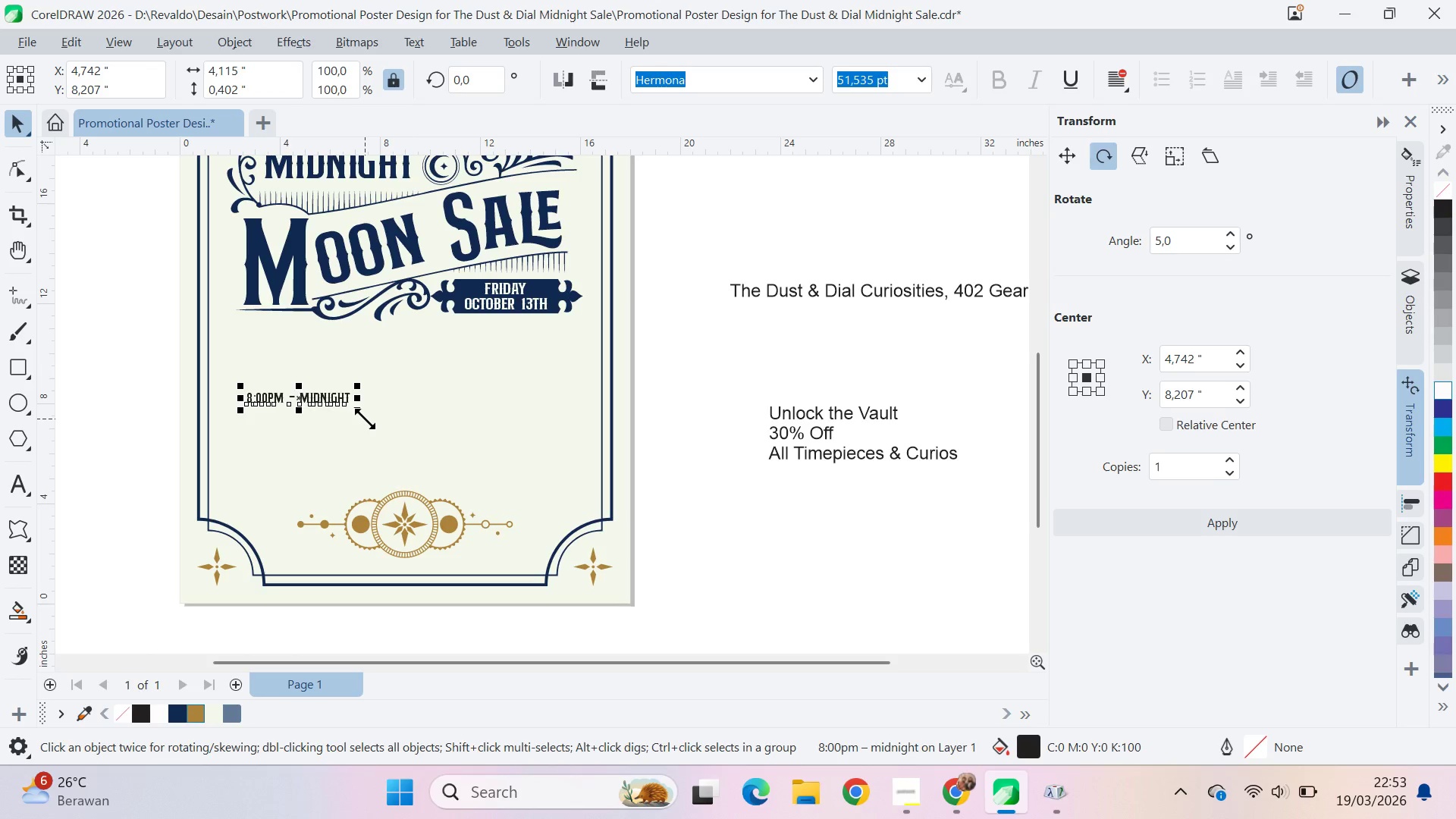 
left_click_drag(start_coordinate=[365, 419], to_coordinate=[435, 471])
 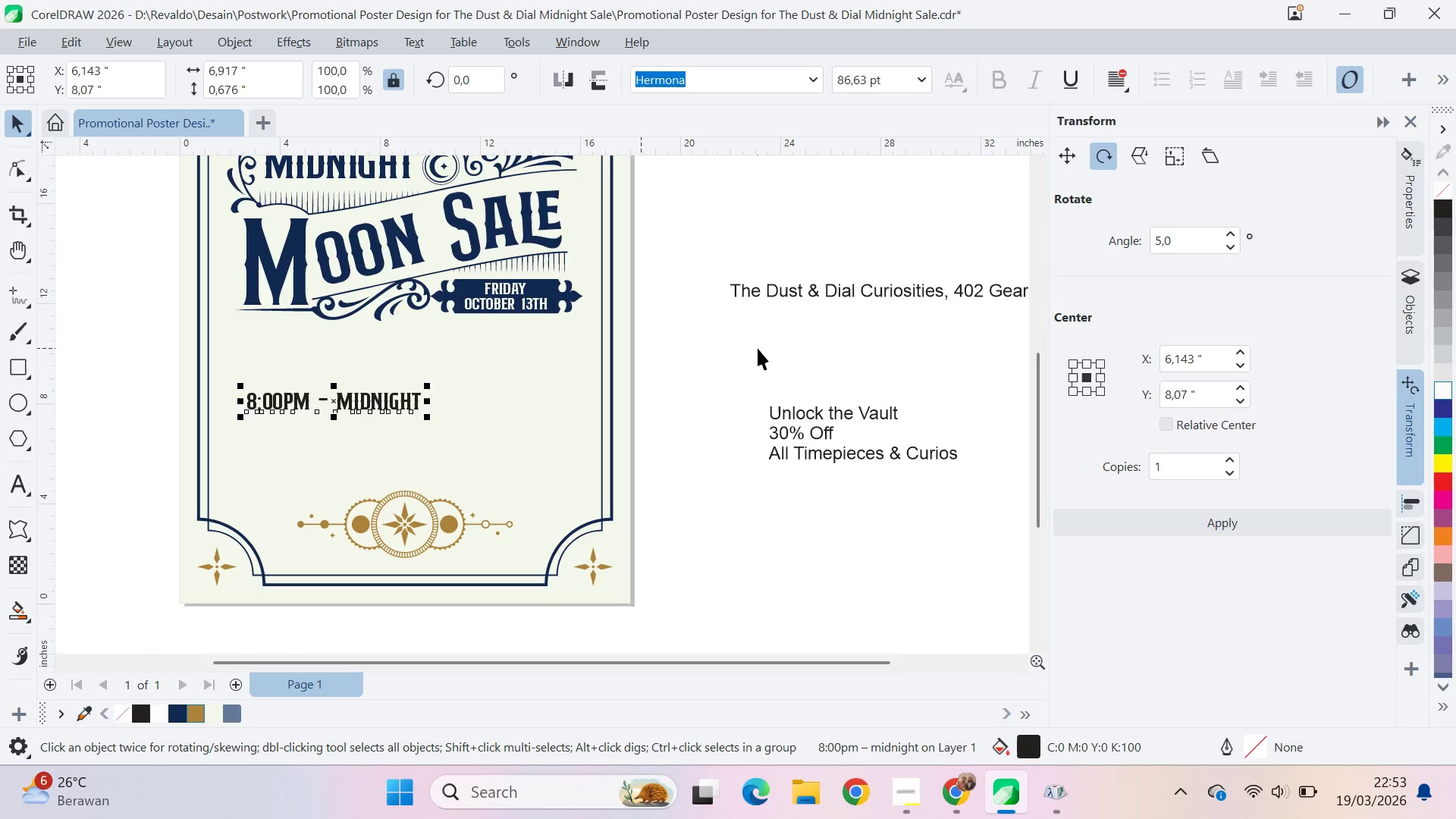 
left_click_drag(start_coordinate=[758, 347], to_coordinate=[749, 347])
 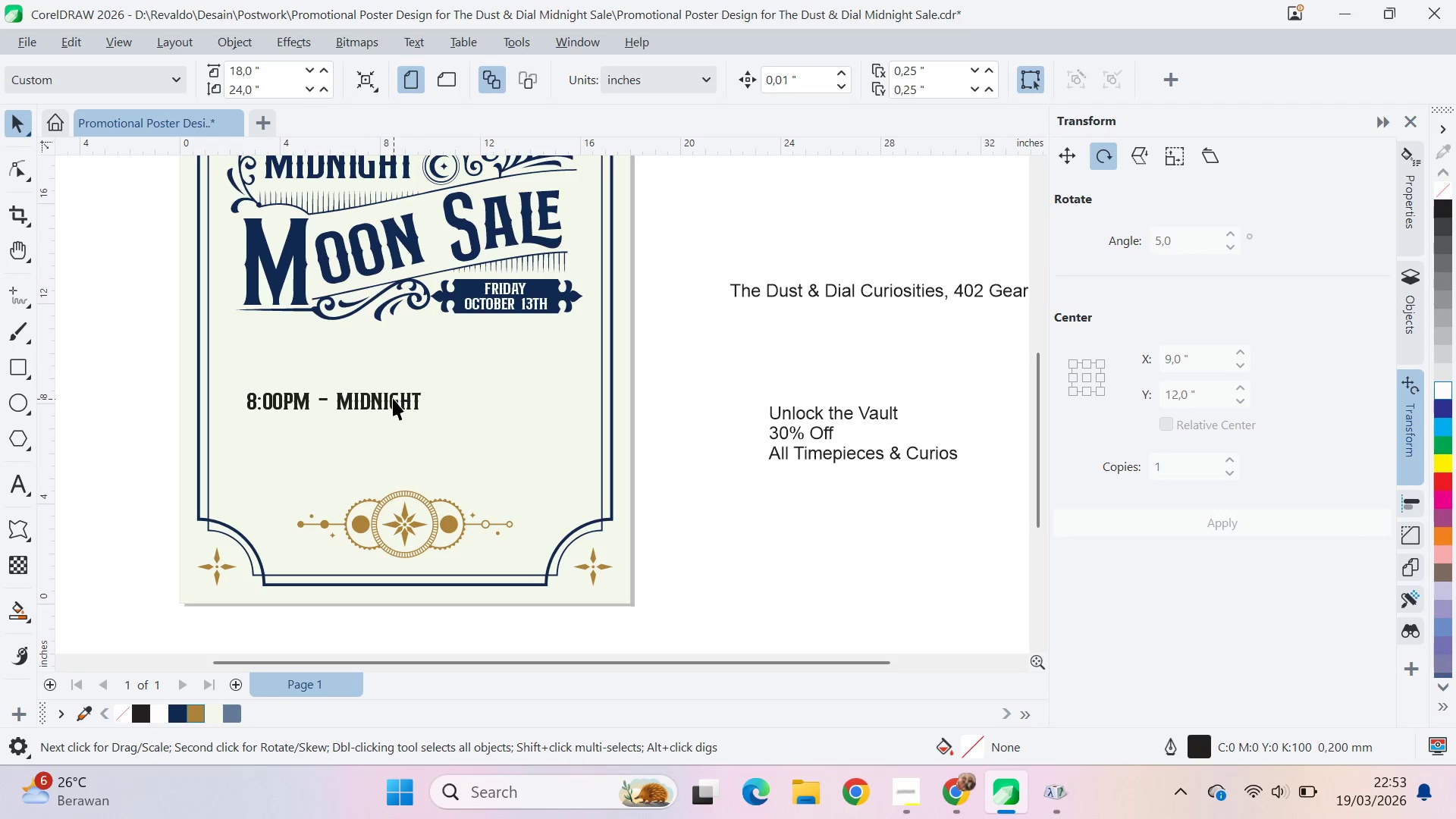 
left_click_drag(start_coordinate=[393, 398], to_coordinate=[458, 358])
 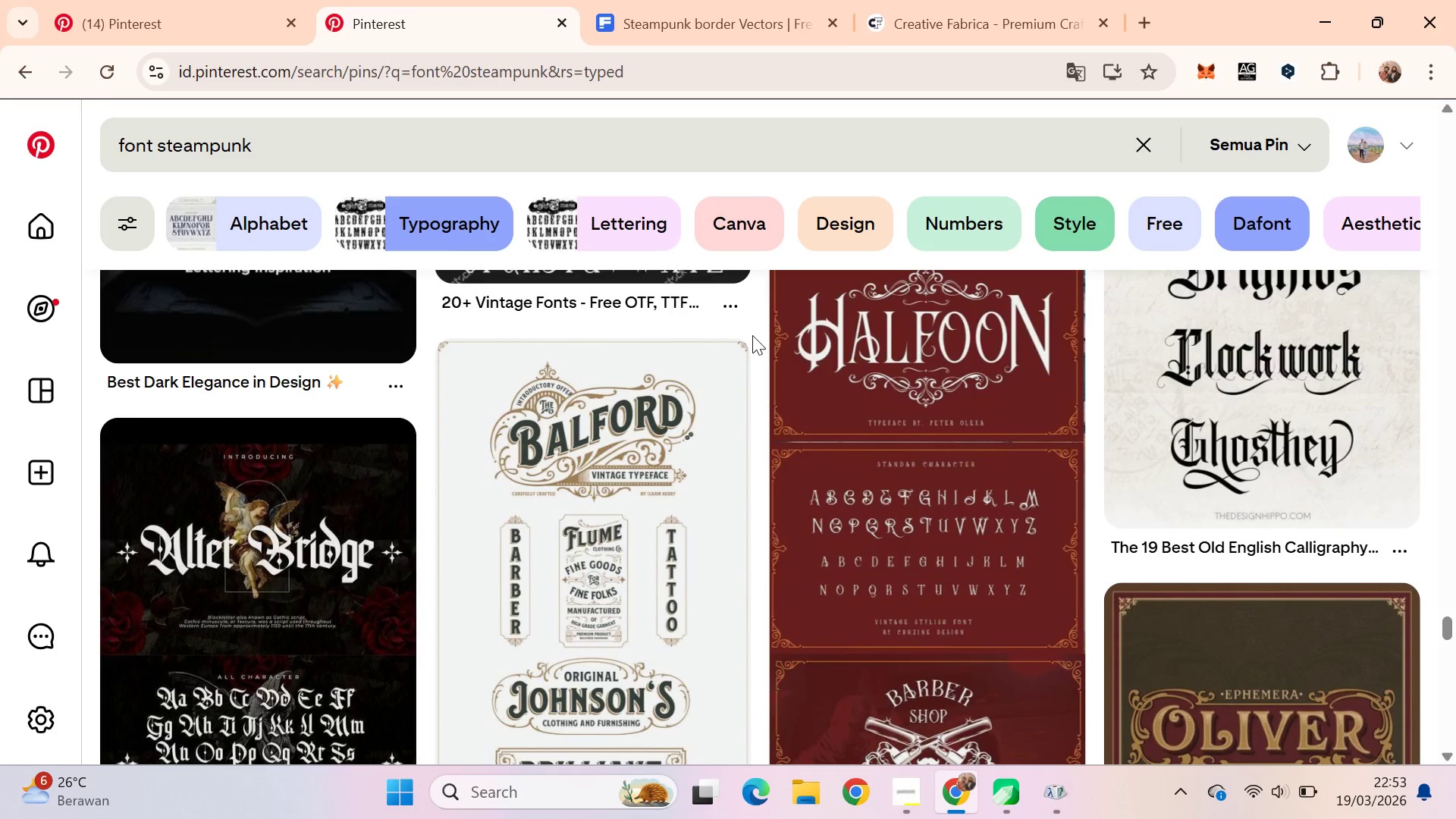 
key(Alt+AltLeft)
 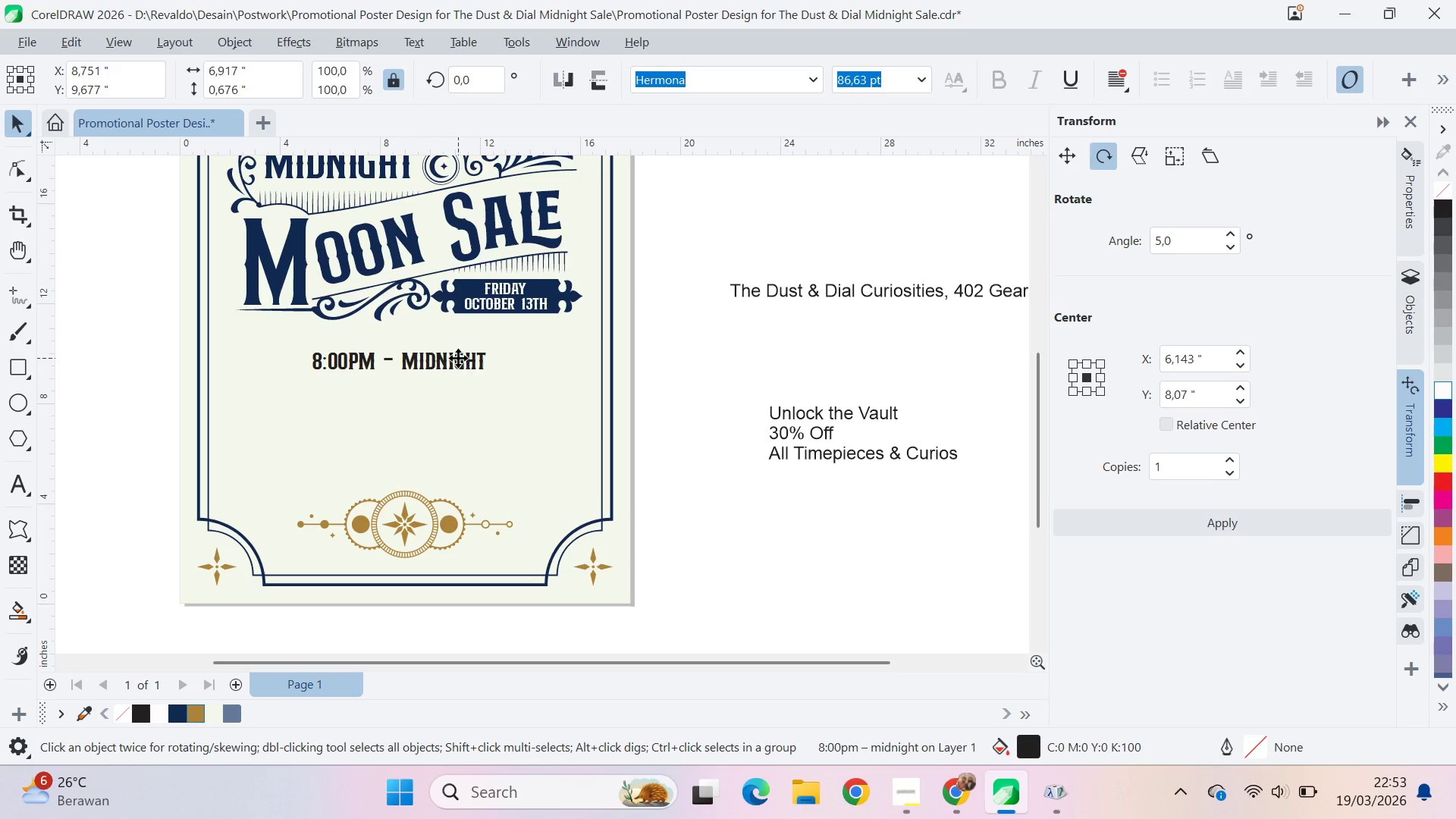 
key(Alt+Tab)
 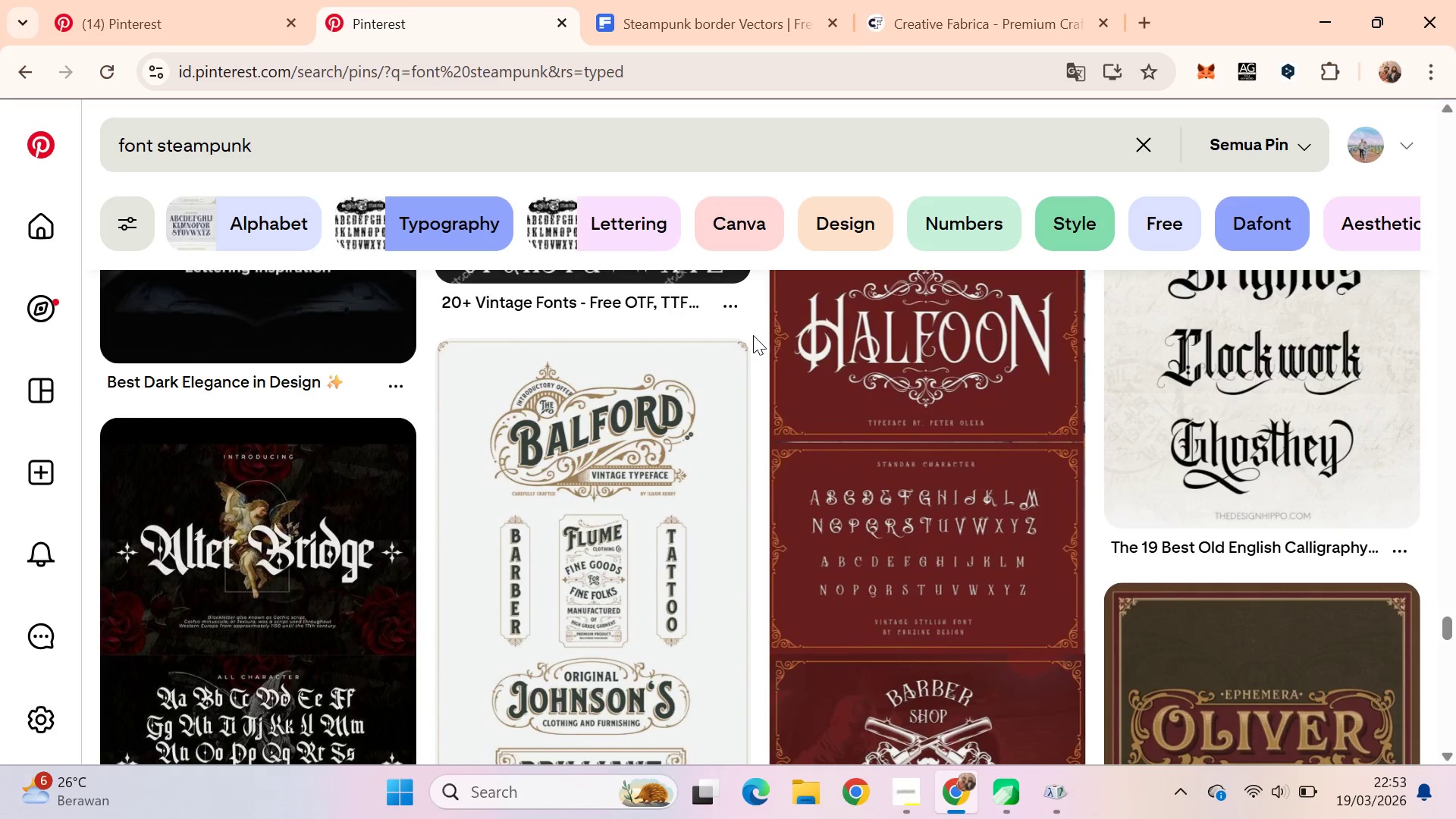 
scroll: coordinate [764, 344], scroll_direction: up, amount: 4.0
 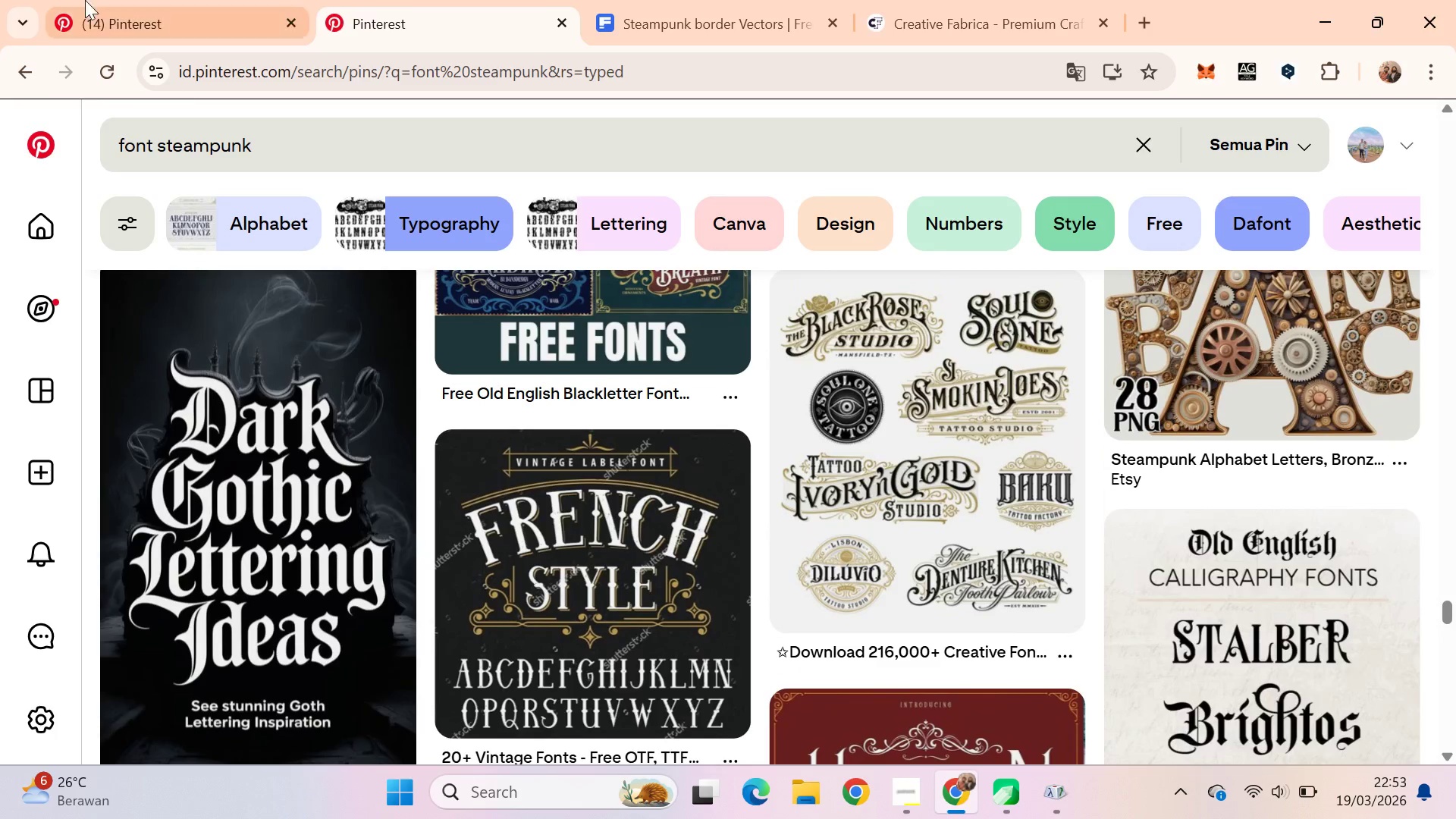 
left_click([92, 0])
 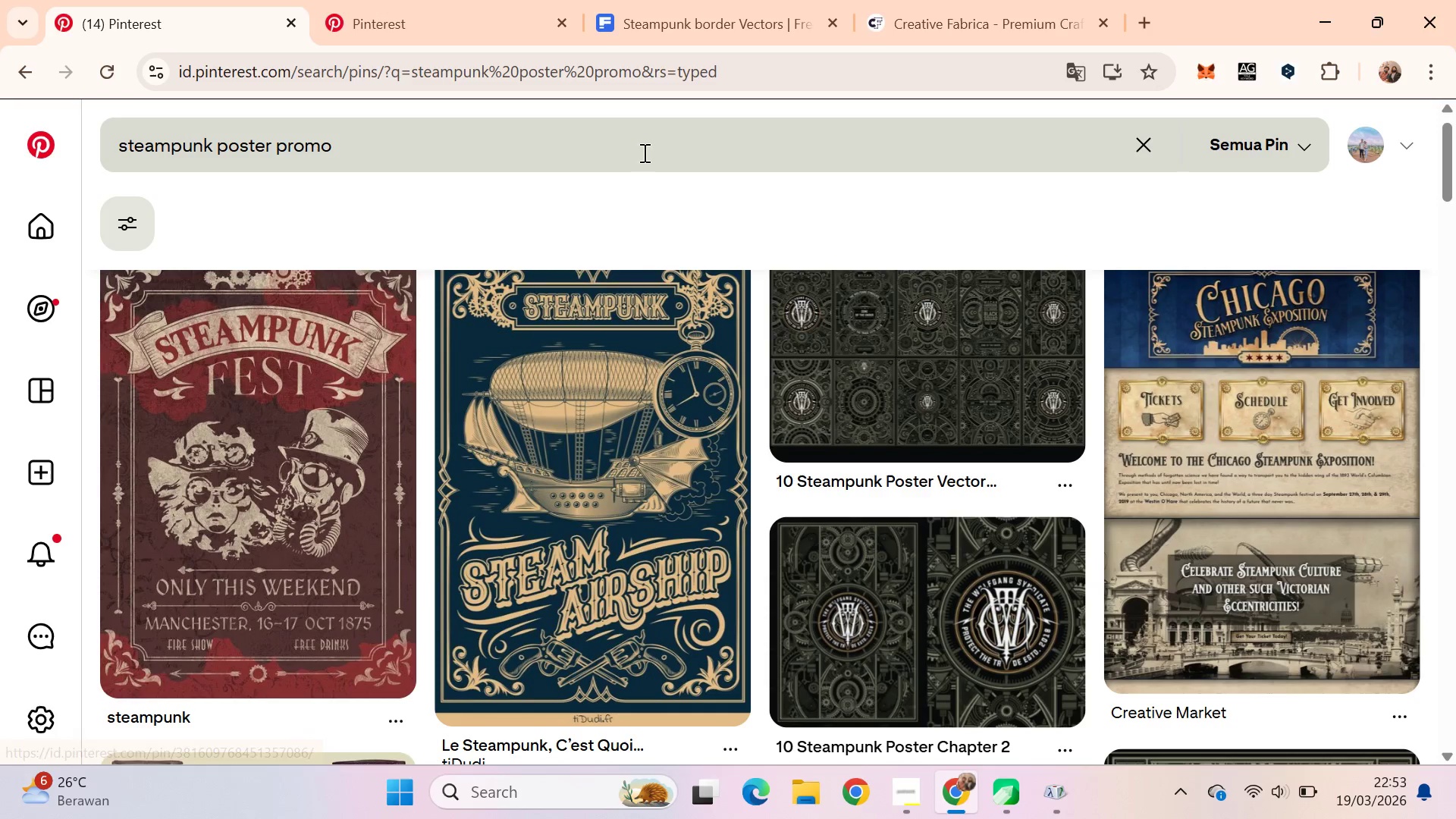 
key(Alt+AltLeft)
 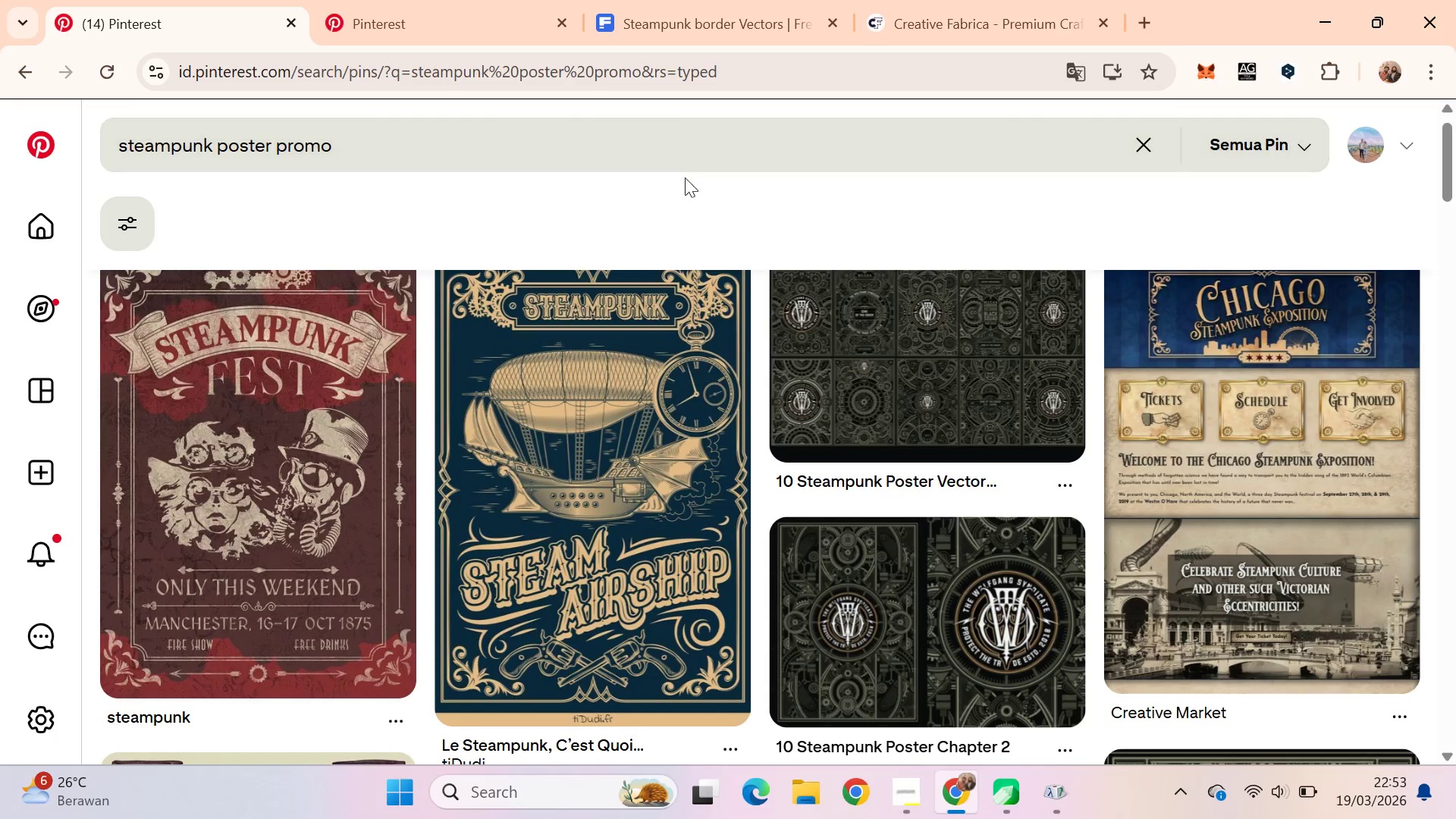 
key(Alt+Tab)
 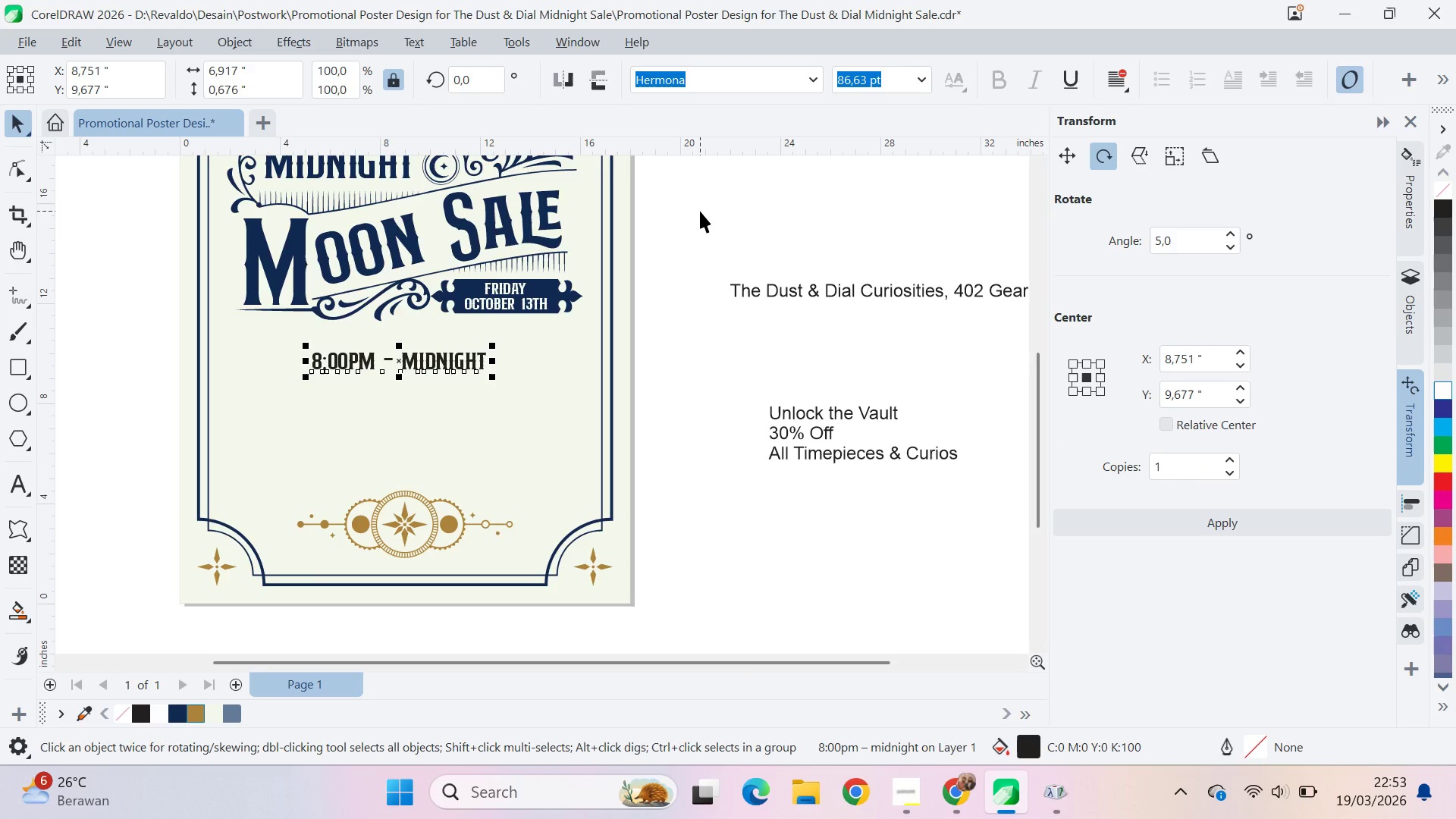 
key(Alt+AltLeft)
 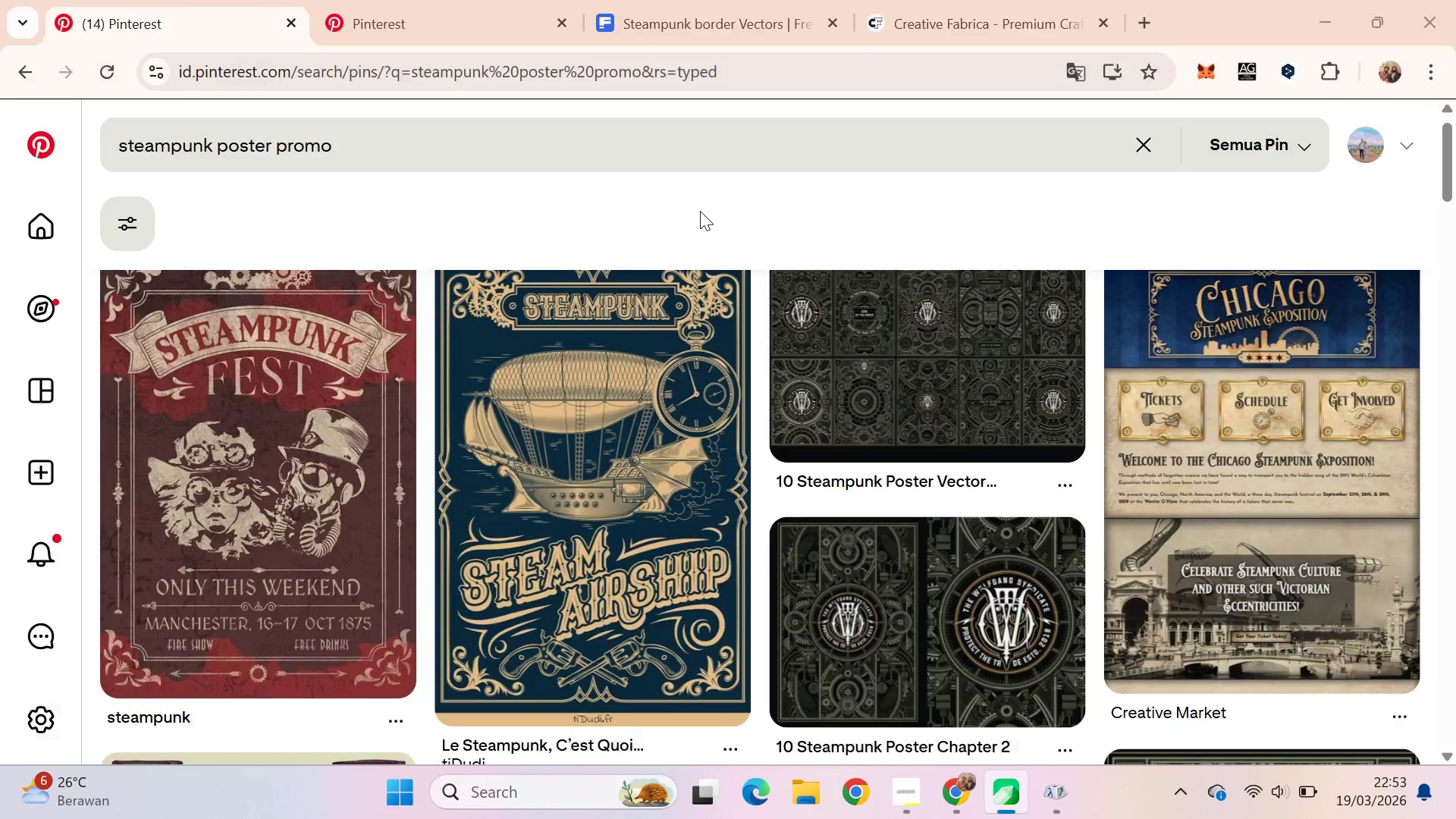 
key(Alt+Tab)
 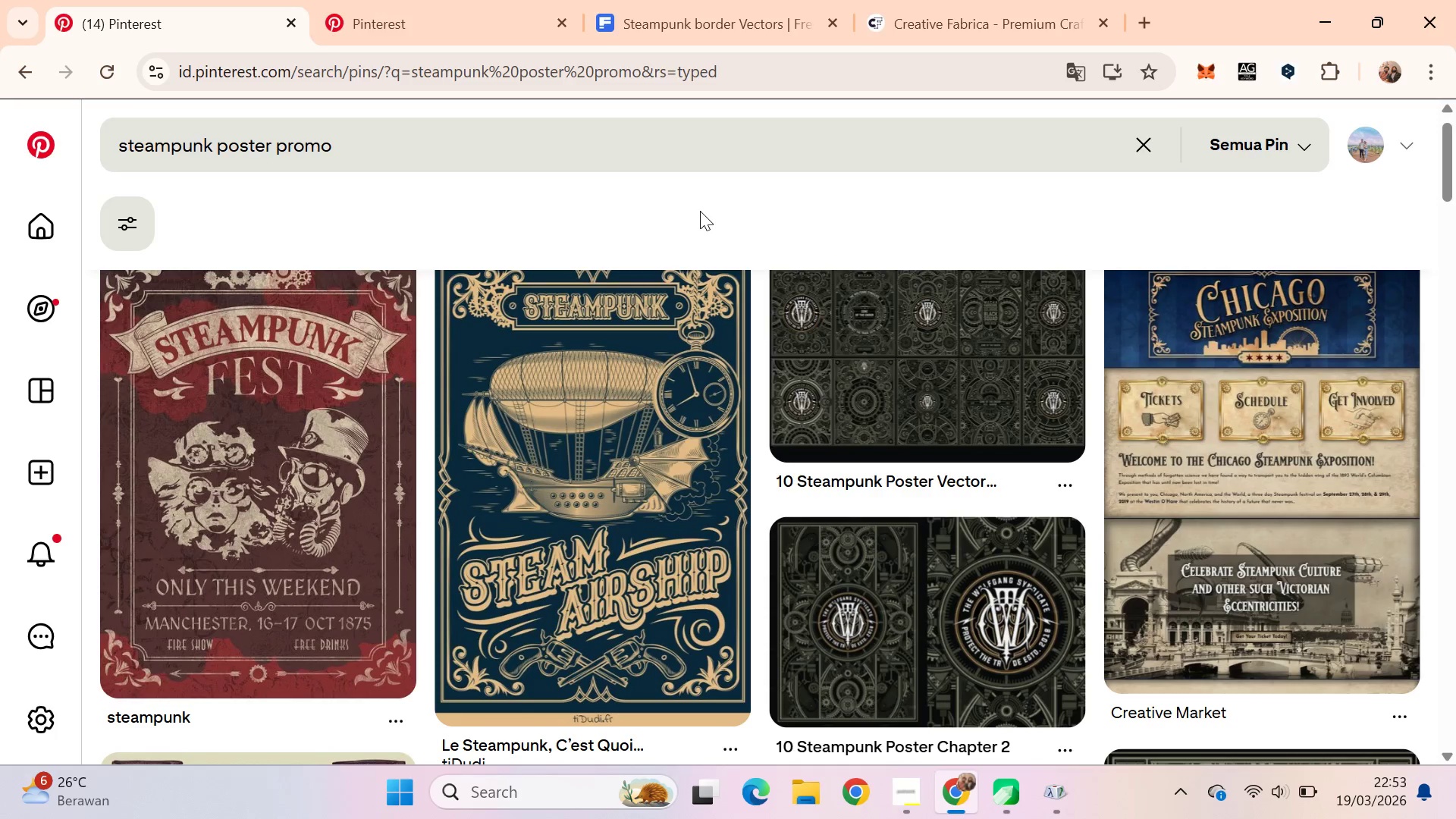 
hold_key(key=AltLeft, duration=0.42)
 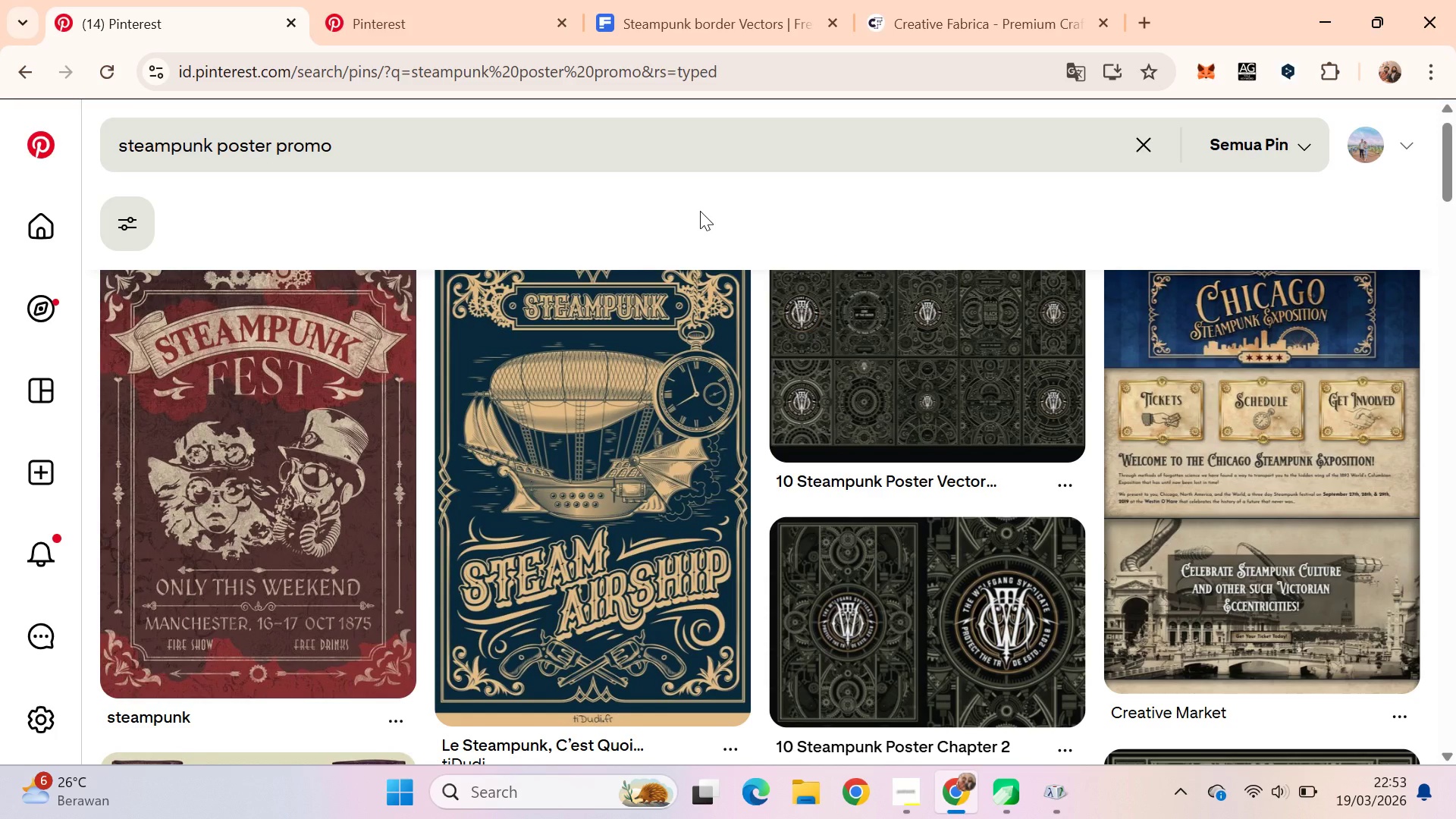 
key(Alt+AltLeft)
 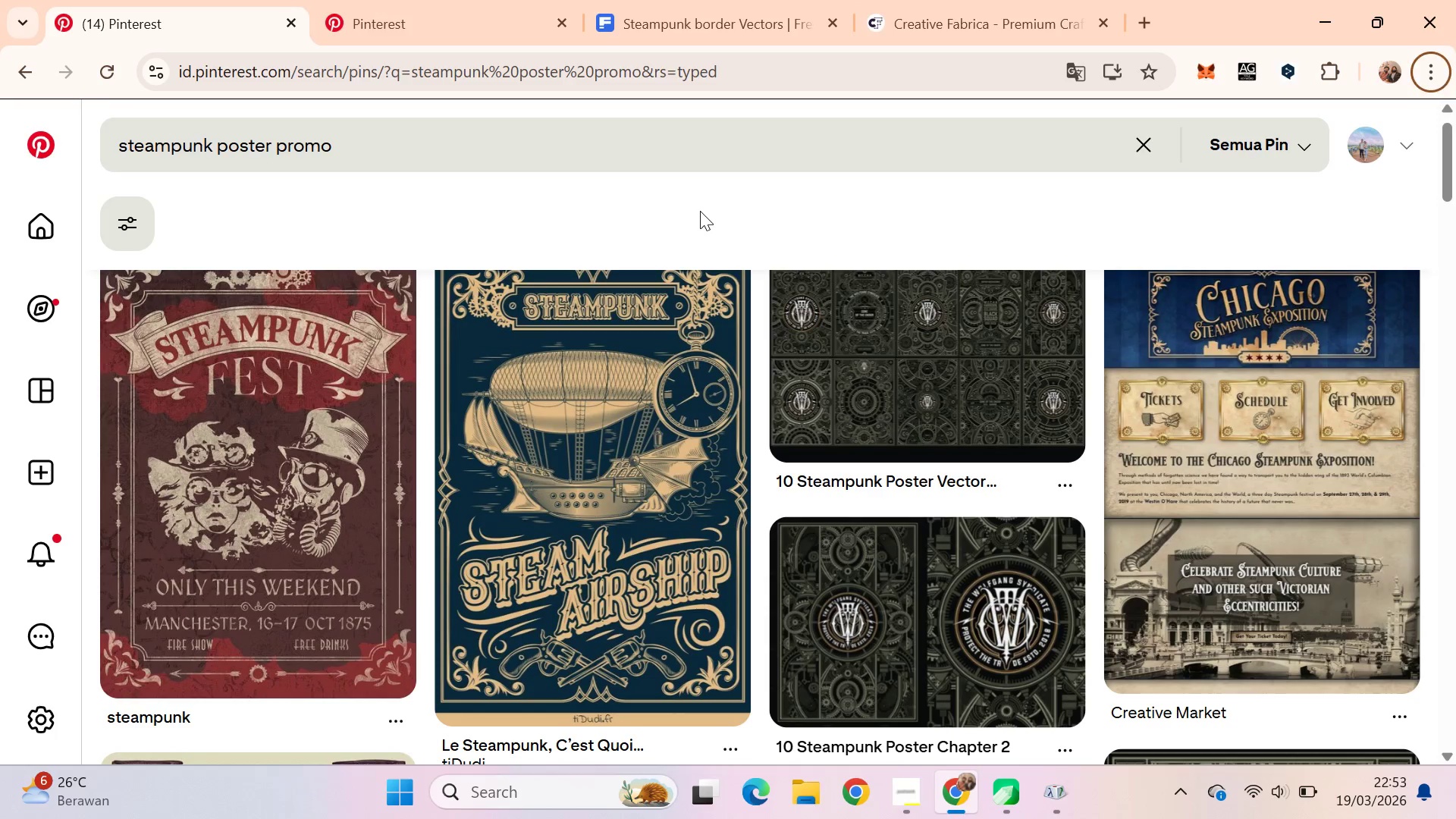 
key(Alt+Tab)
 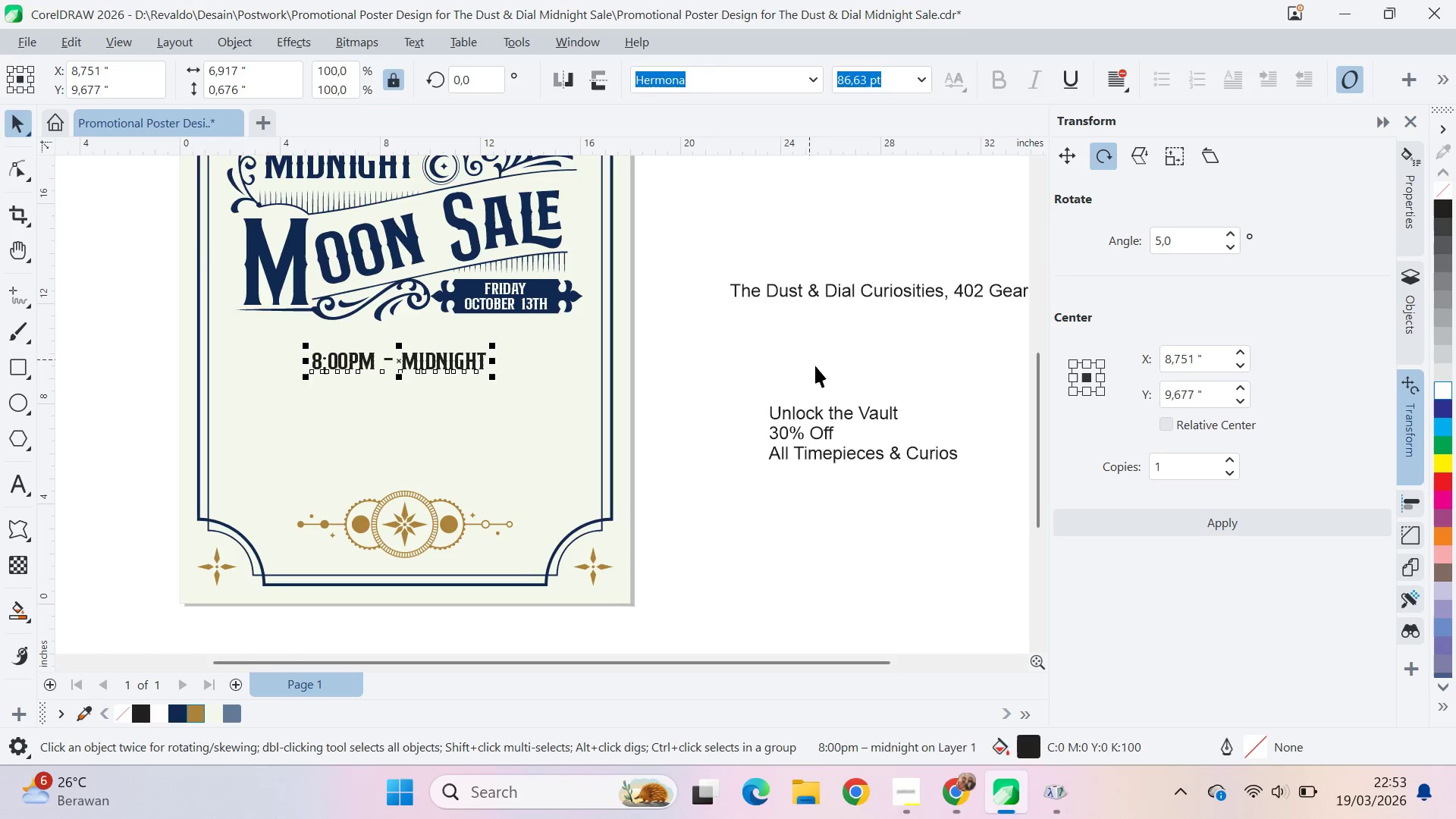 
type(qv)
 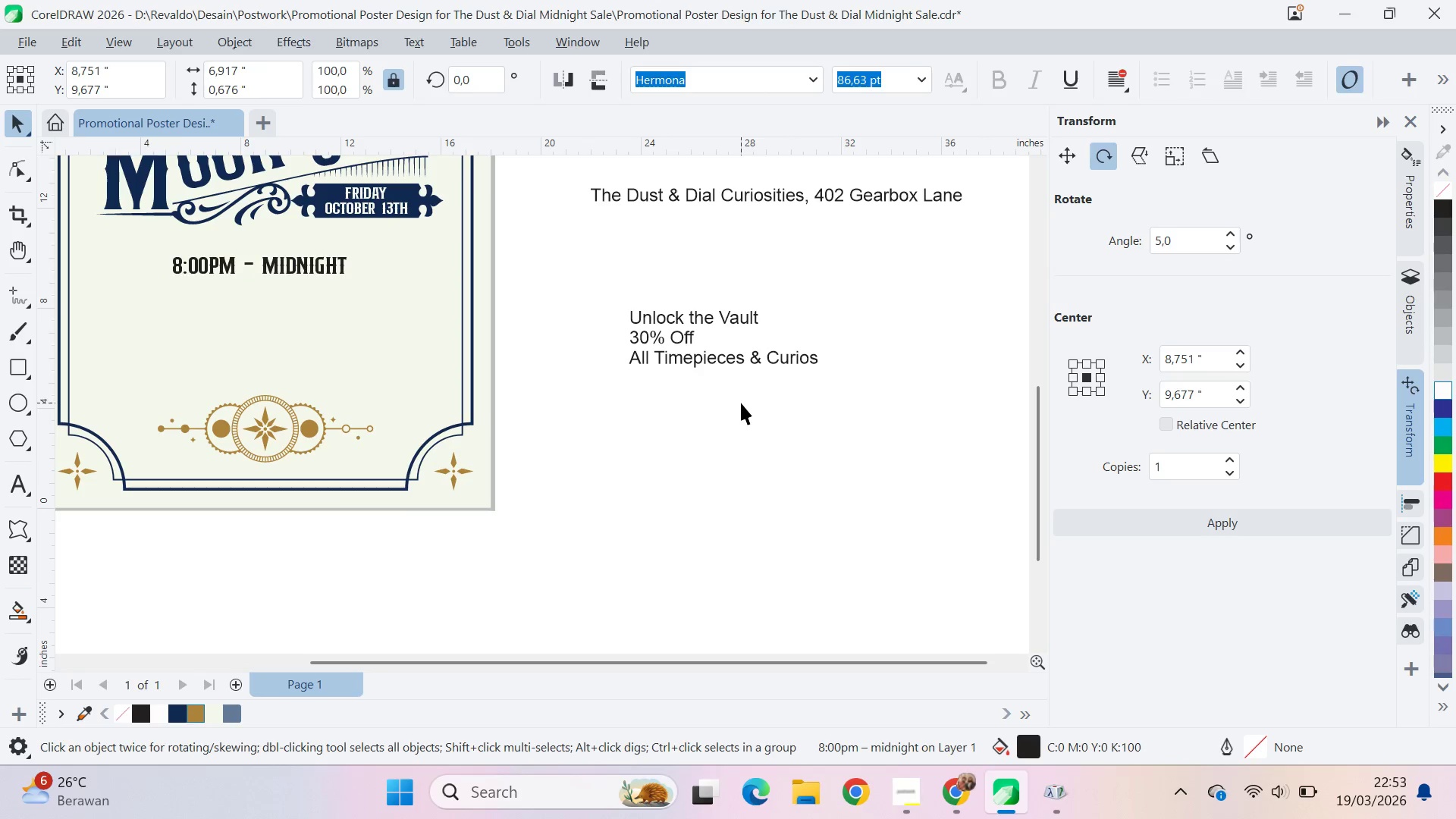 
left_click_drag(start_coordinate=[770, 343], to_coordinate=[630, 247])
 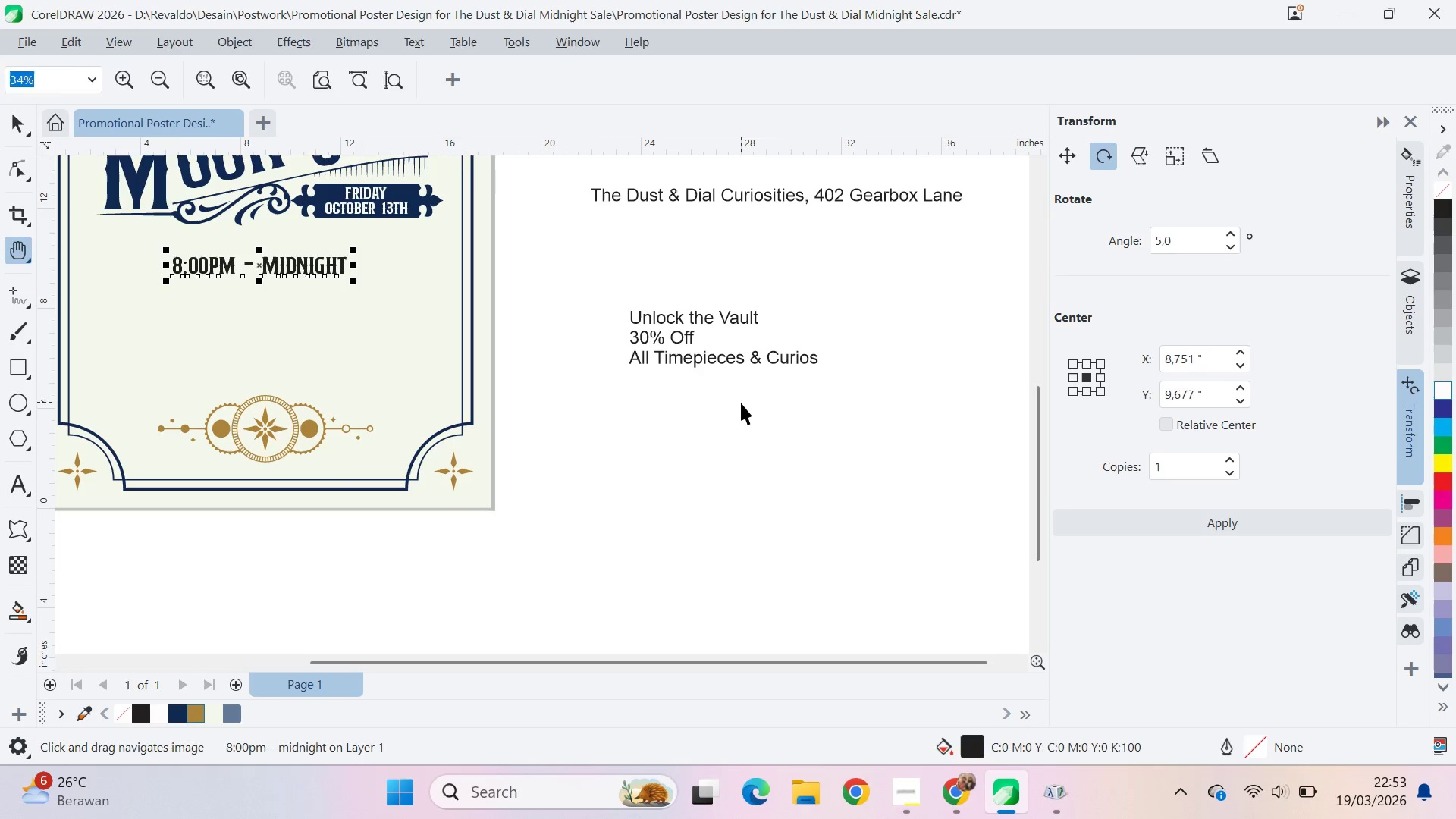 
left_click([741, 403])
 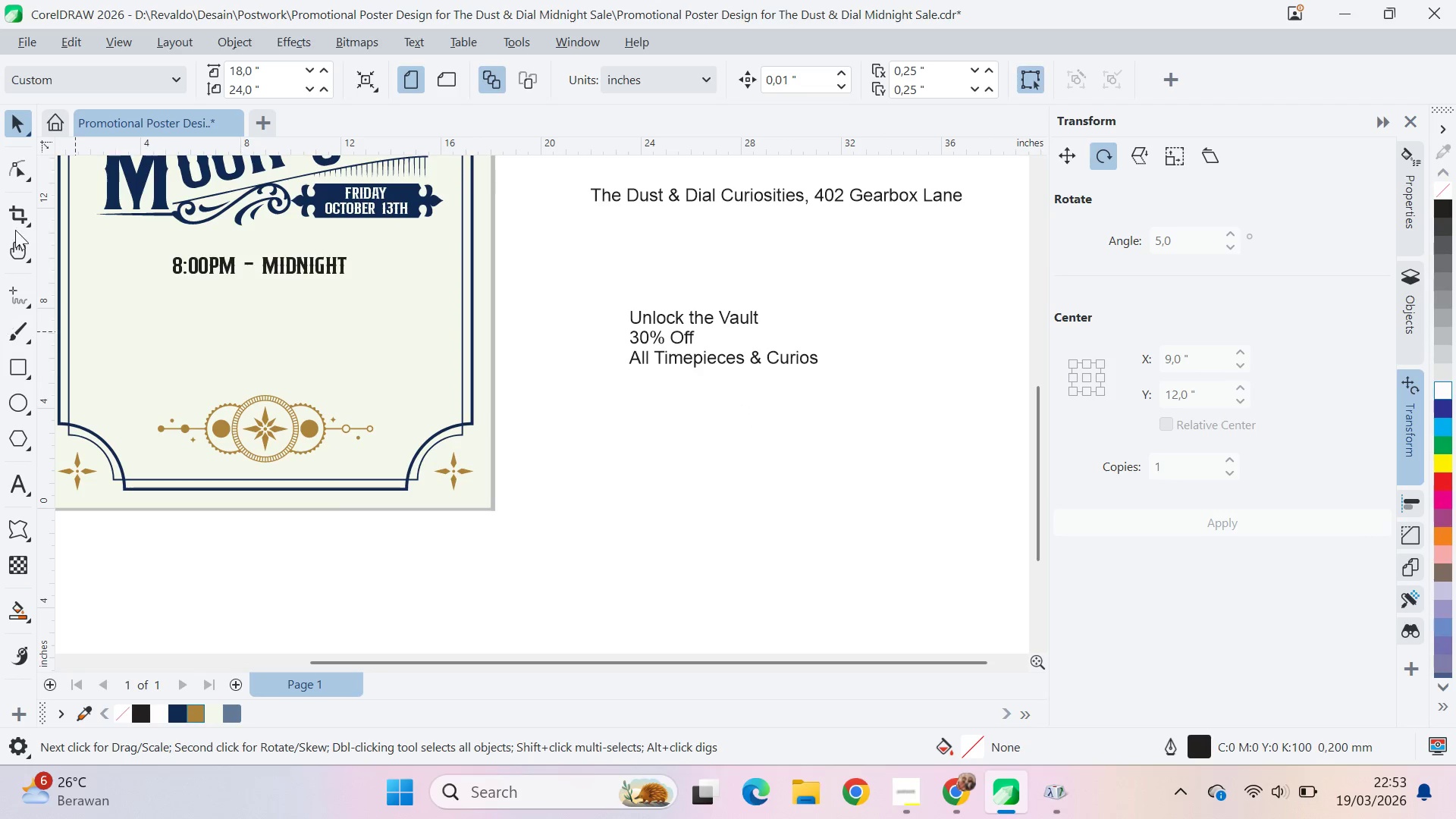 
left_click([11, 295])
 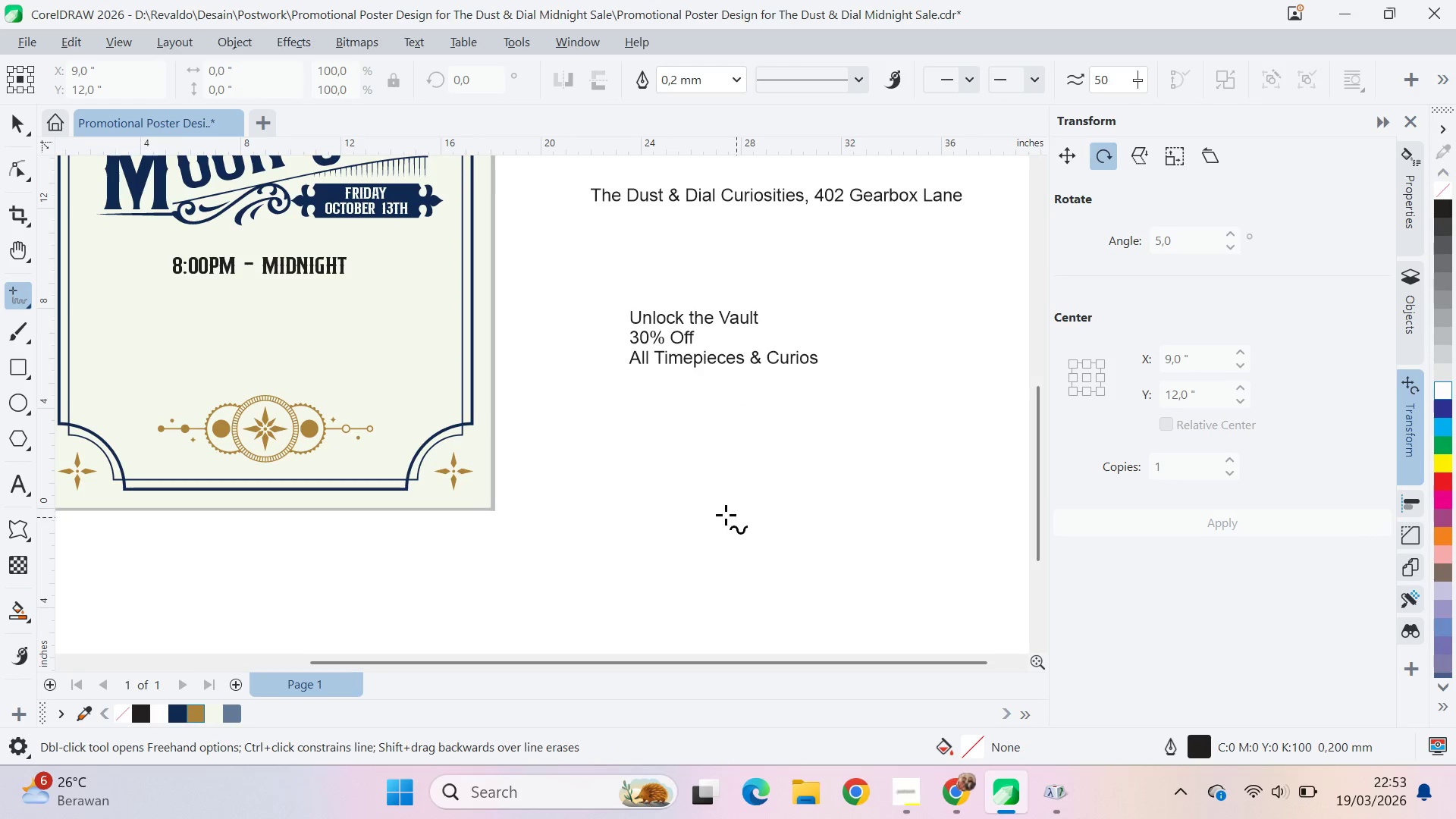 
hold_key(key=ShiftLeft, duration=1.03)
left_click_drag(start_coordinate=[577, 471], to_coordinate=[595, 467])
 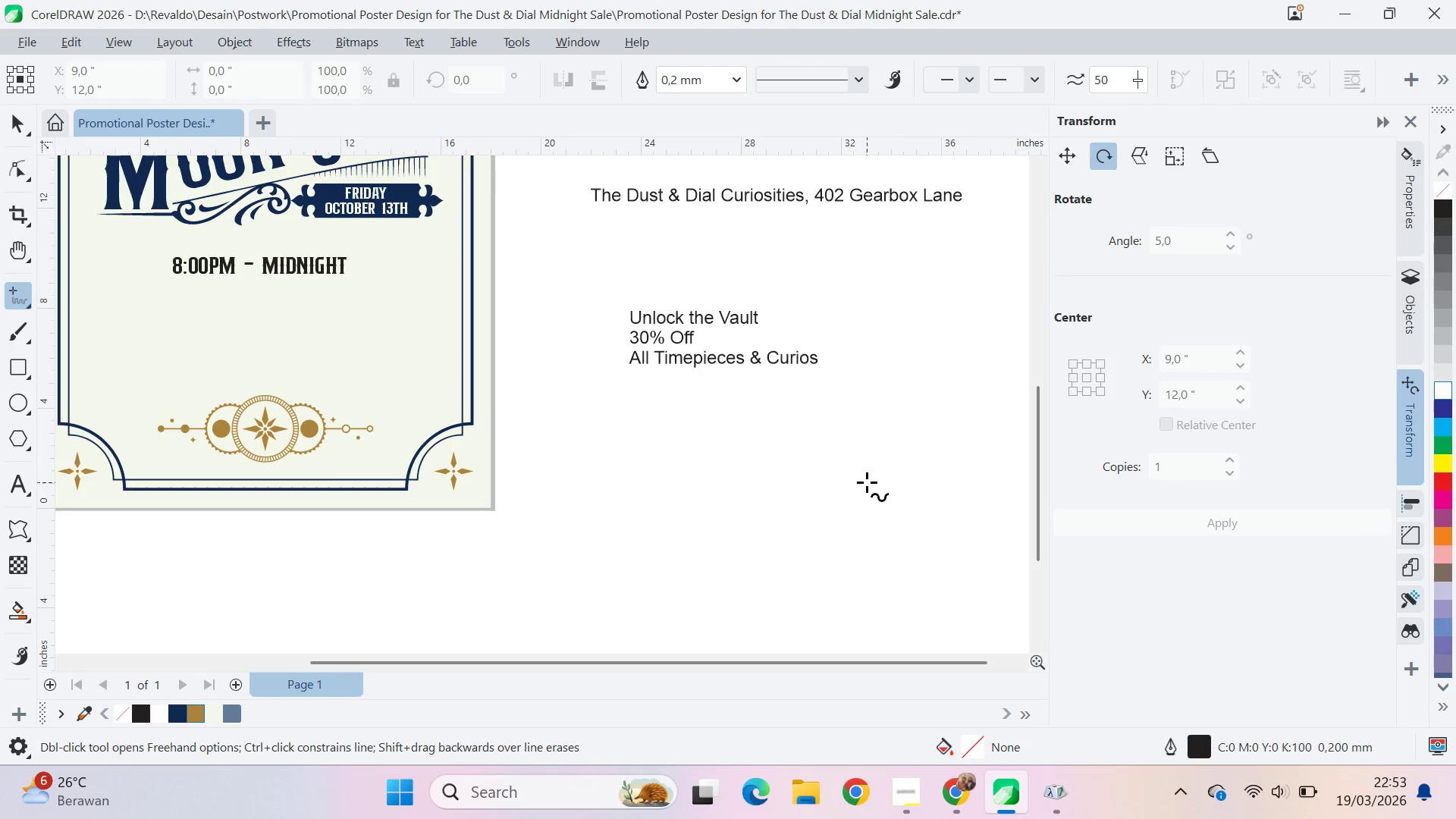 
left_click([867, 482])
 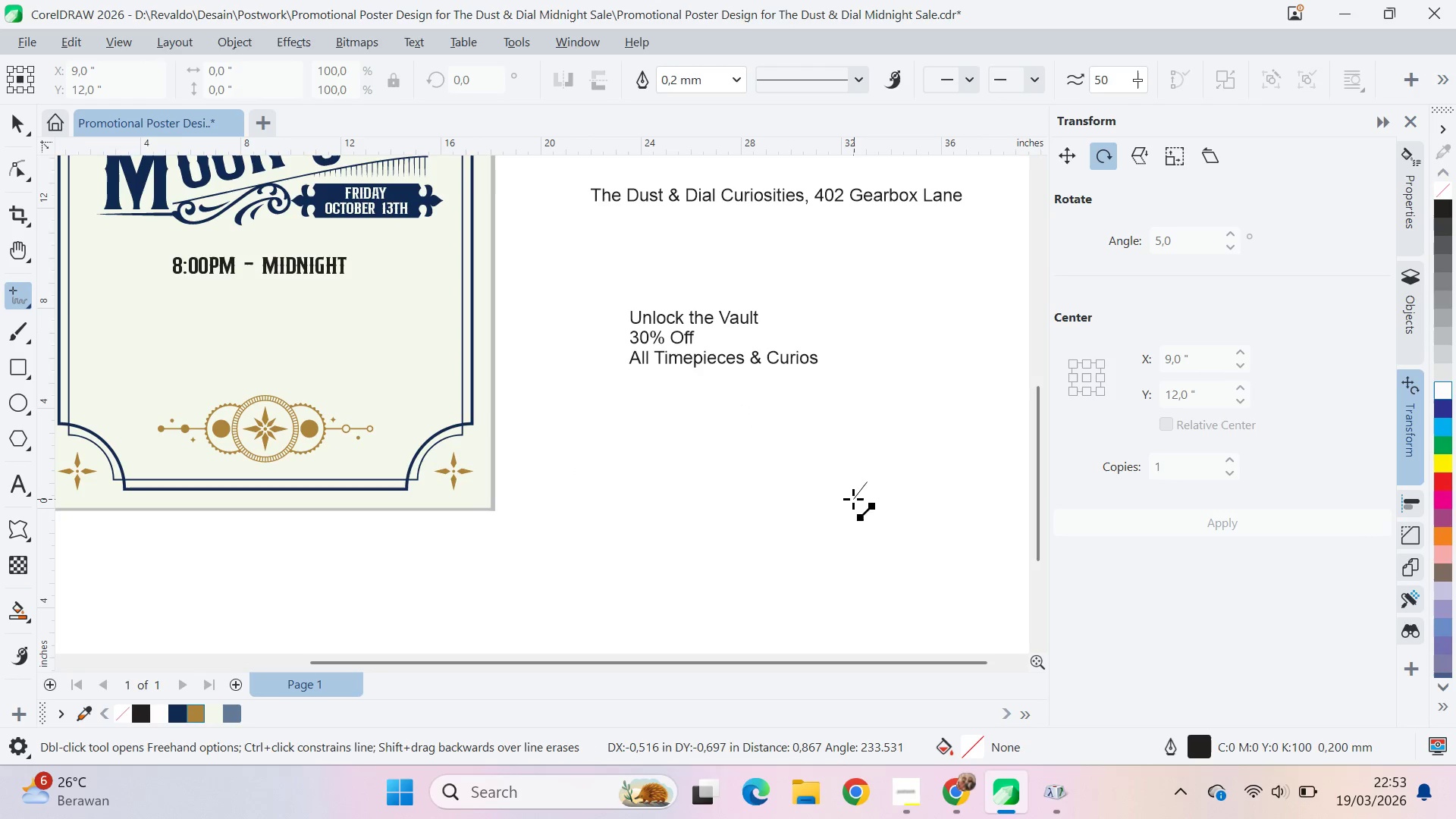 
hold_key(key=ShiftLeft, duration=0.61)
 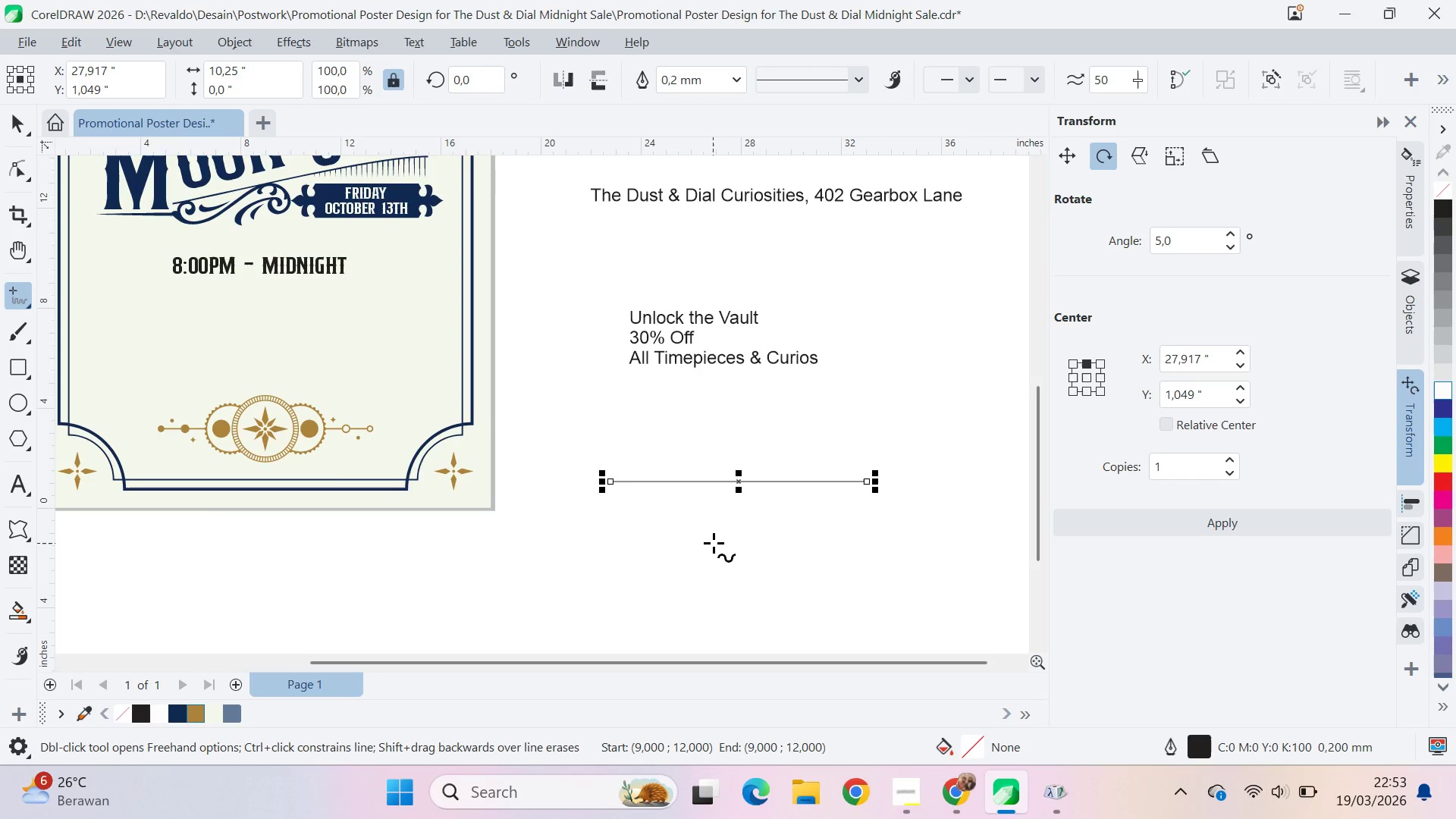 
scroll: coordinate [852, 497], scroll_direction: none, amount: 0.0
 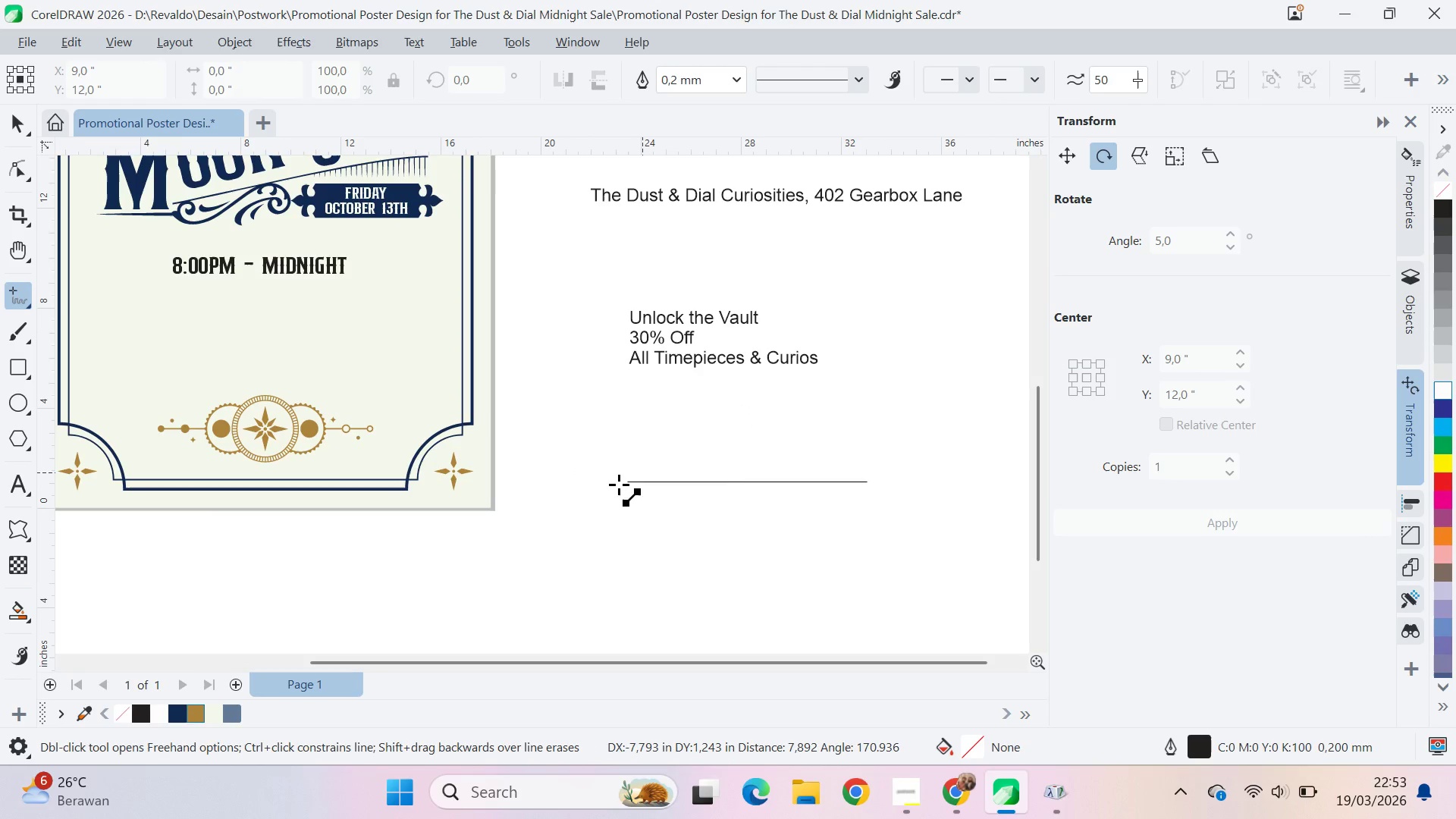 
wait(26.16)
 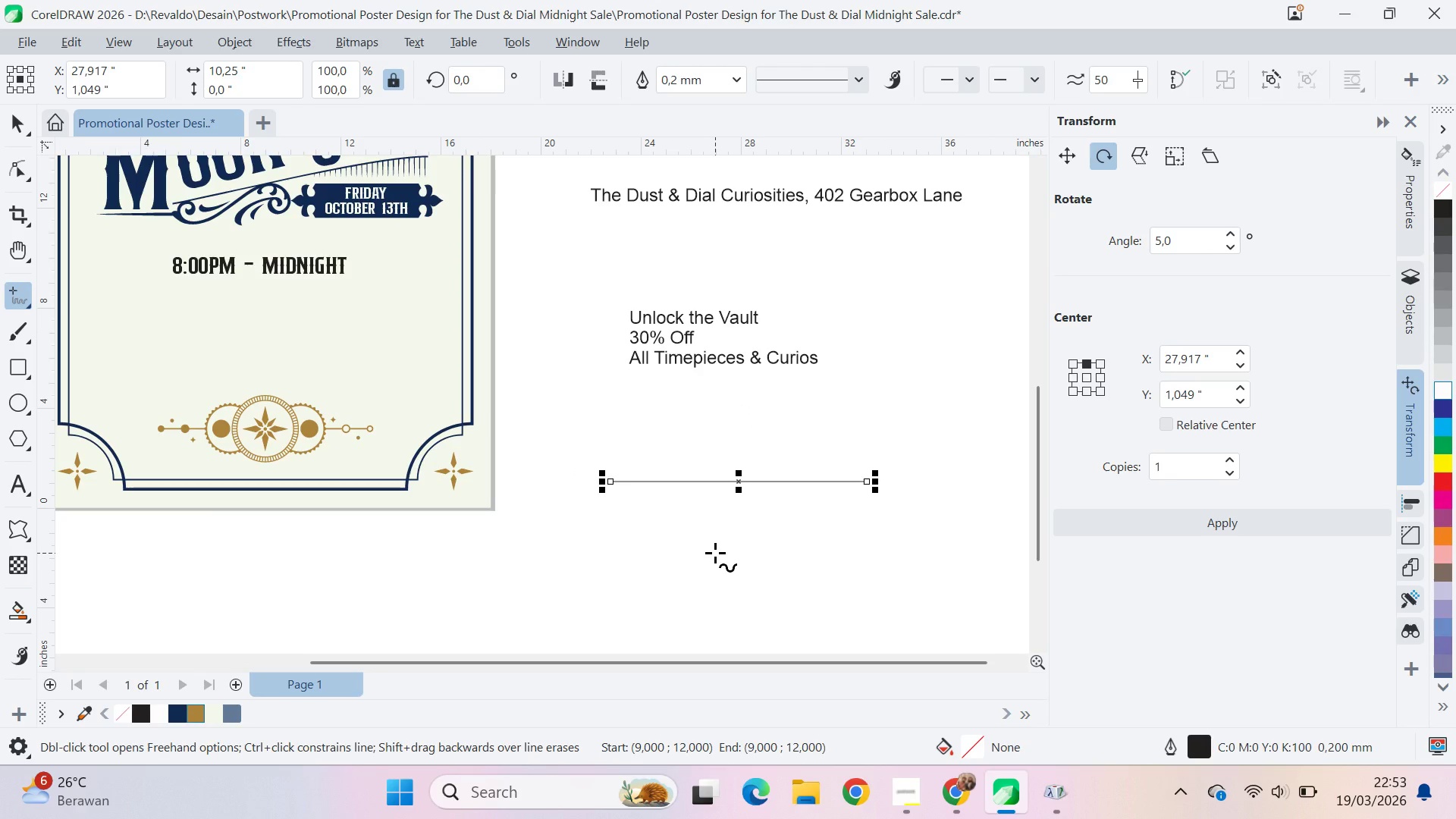 
scroll: coordinate [682, 507], scroll_direction: none, amount: 0.0
 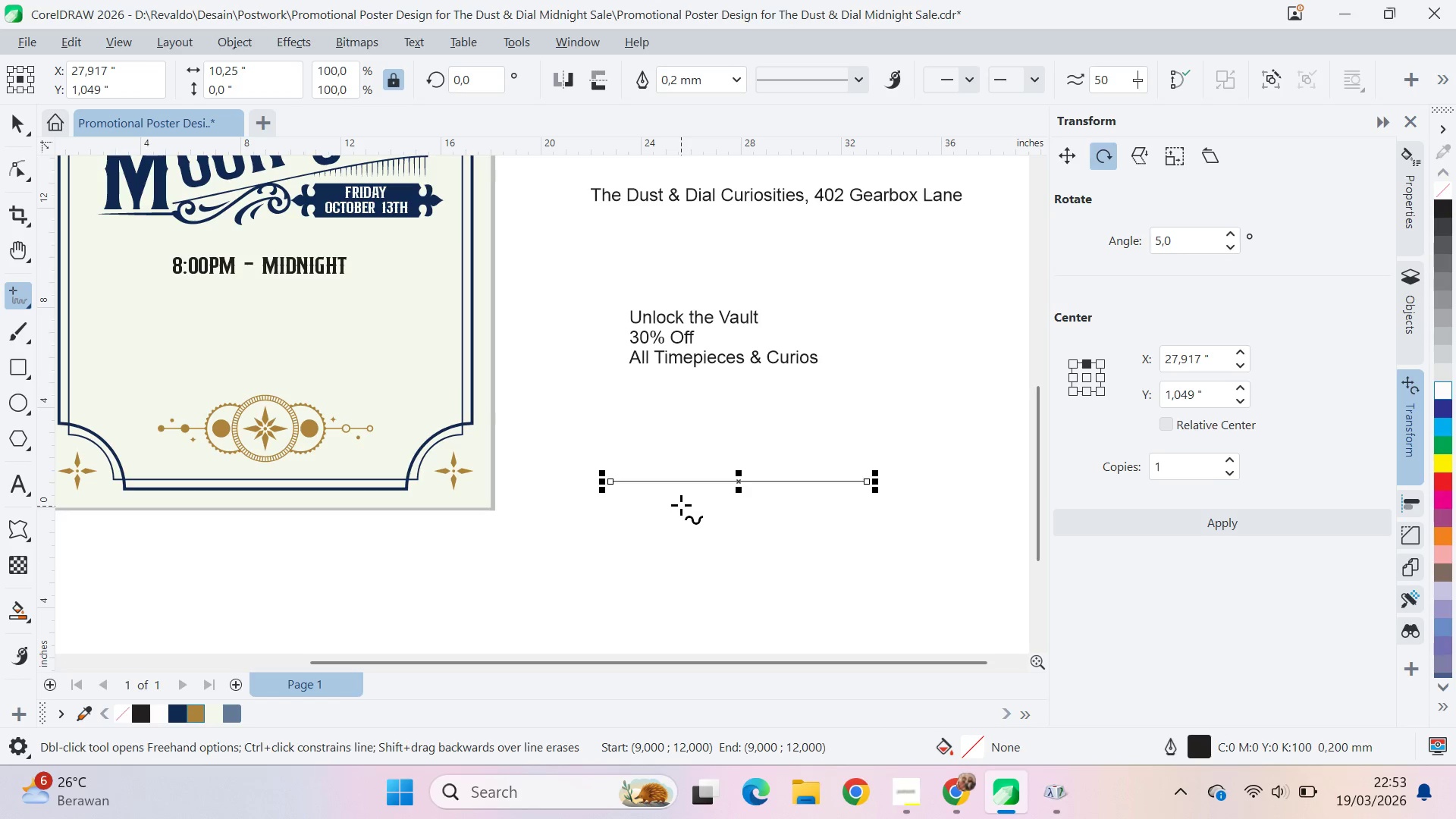 
scroll: coordinate [679, 499], scroll_direction: up, amount: 3.0
 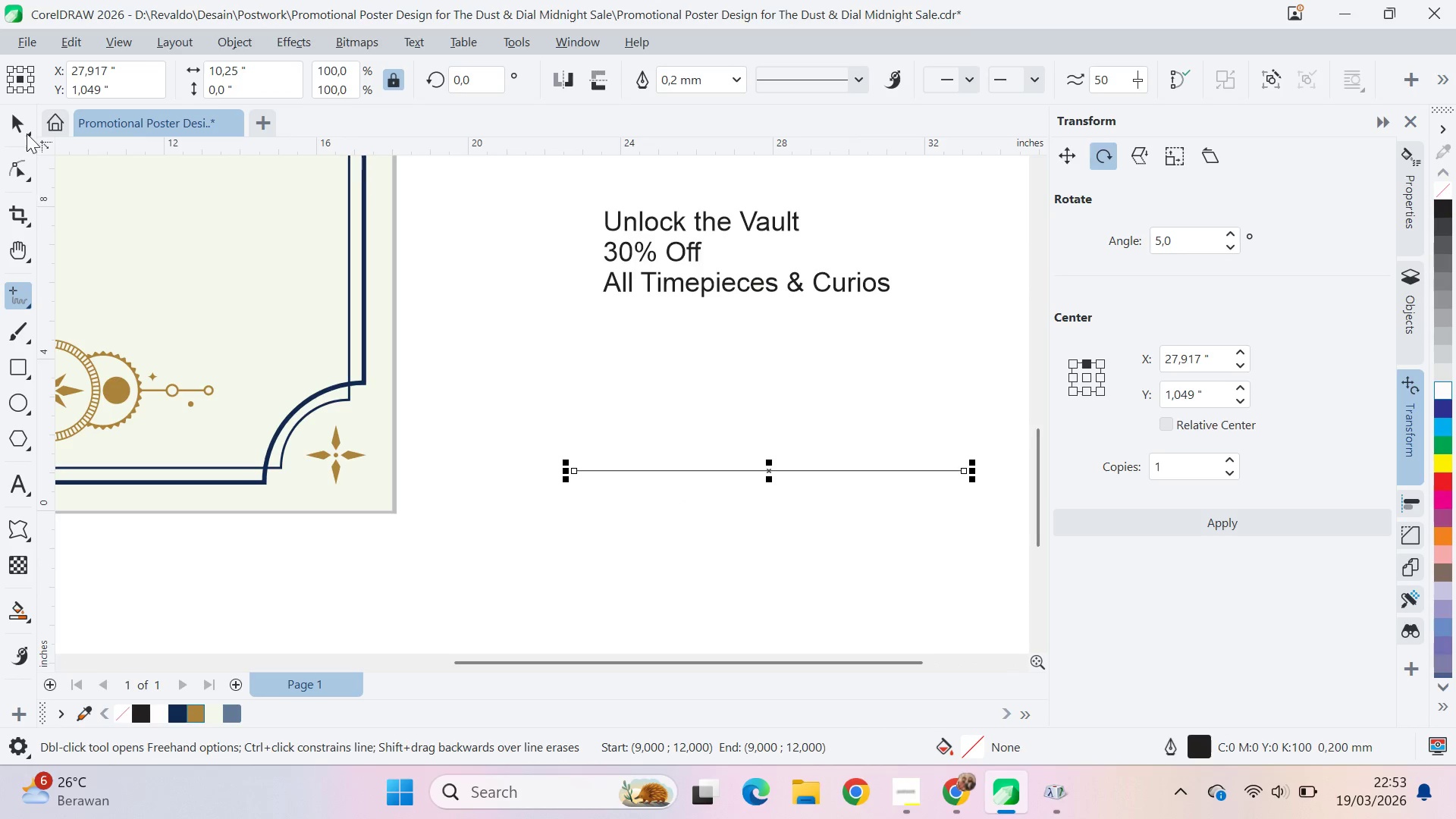 
left_click([26, 131])
 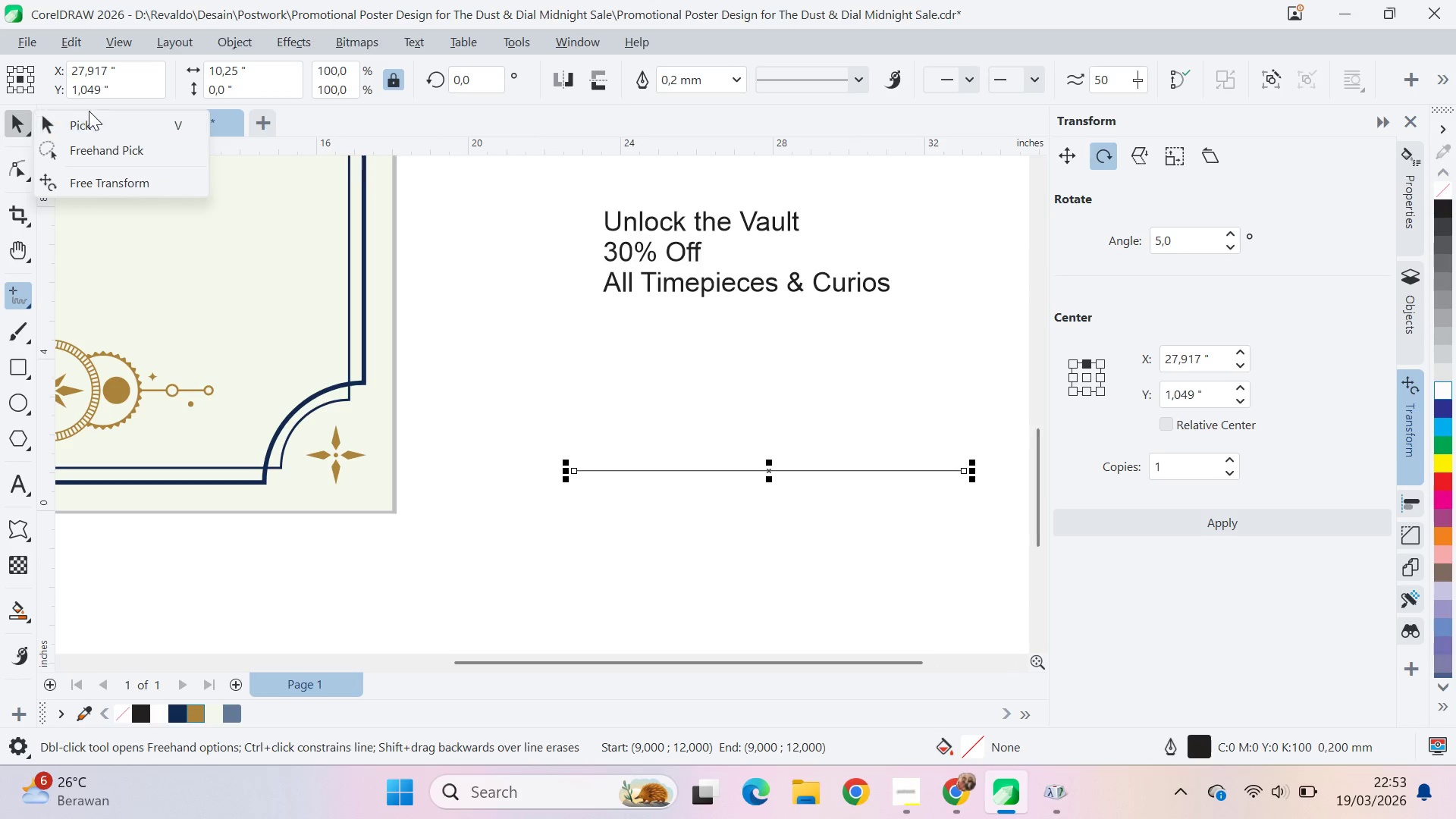 
left_click([99, 130])
 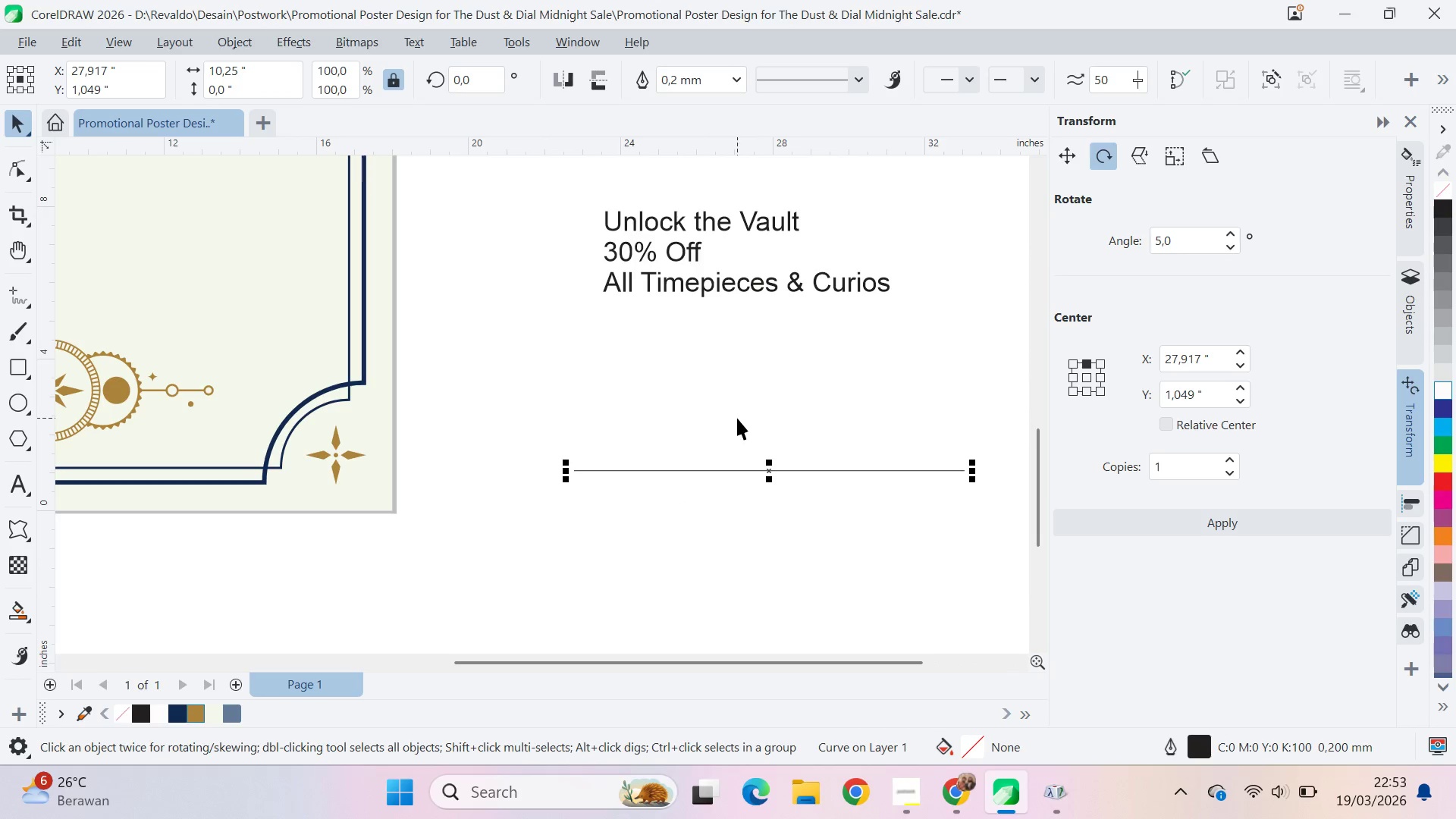 
left_click([731, 413])
 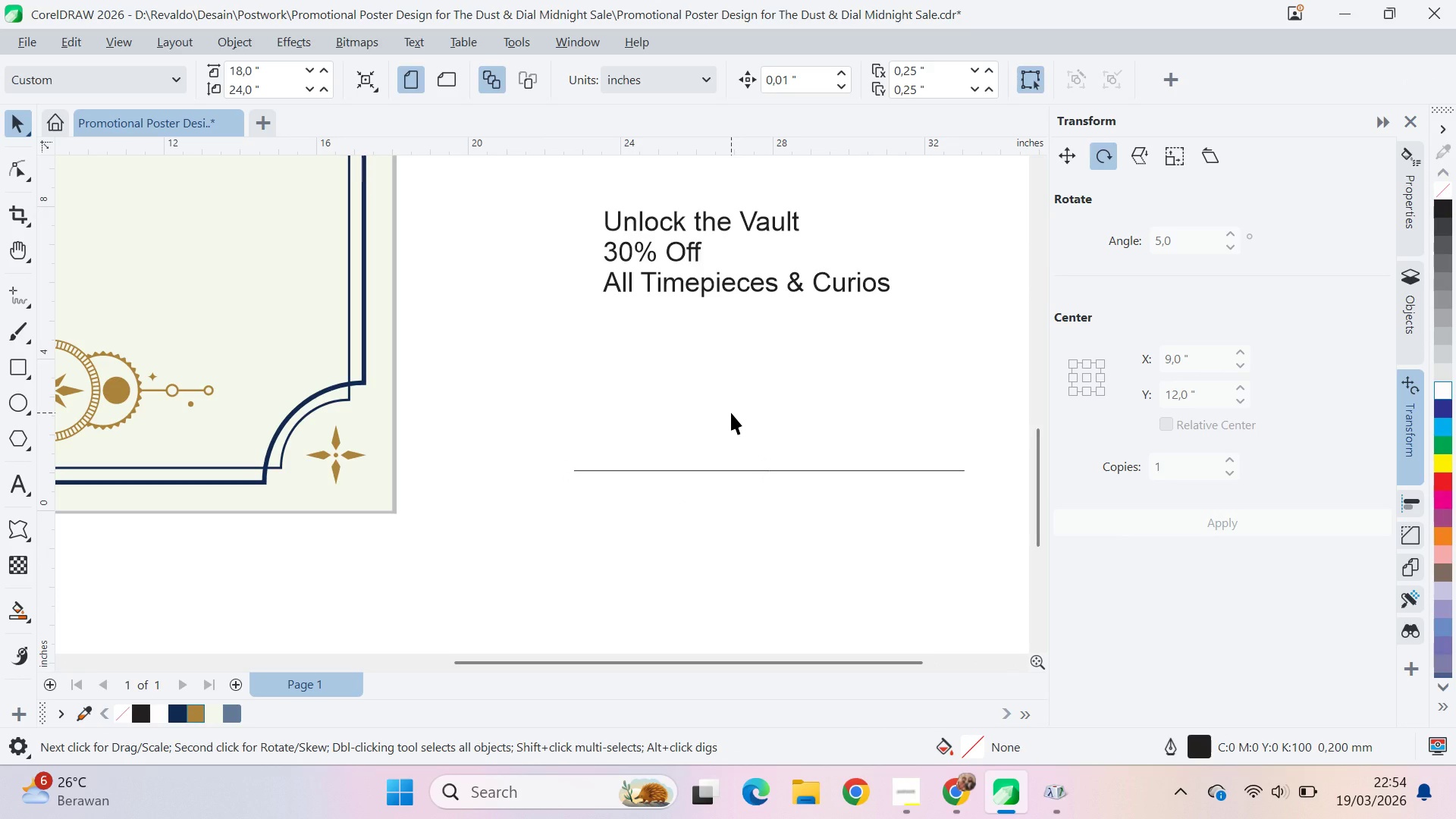 
wait(14.62)
 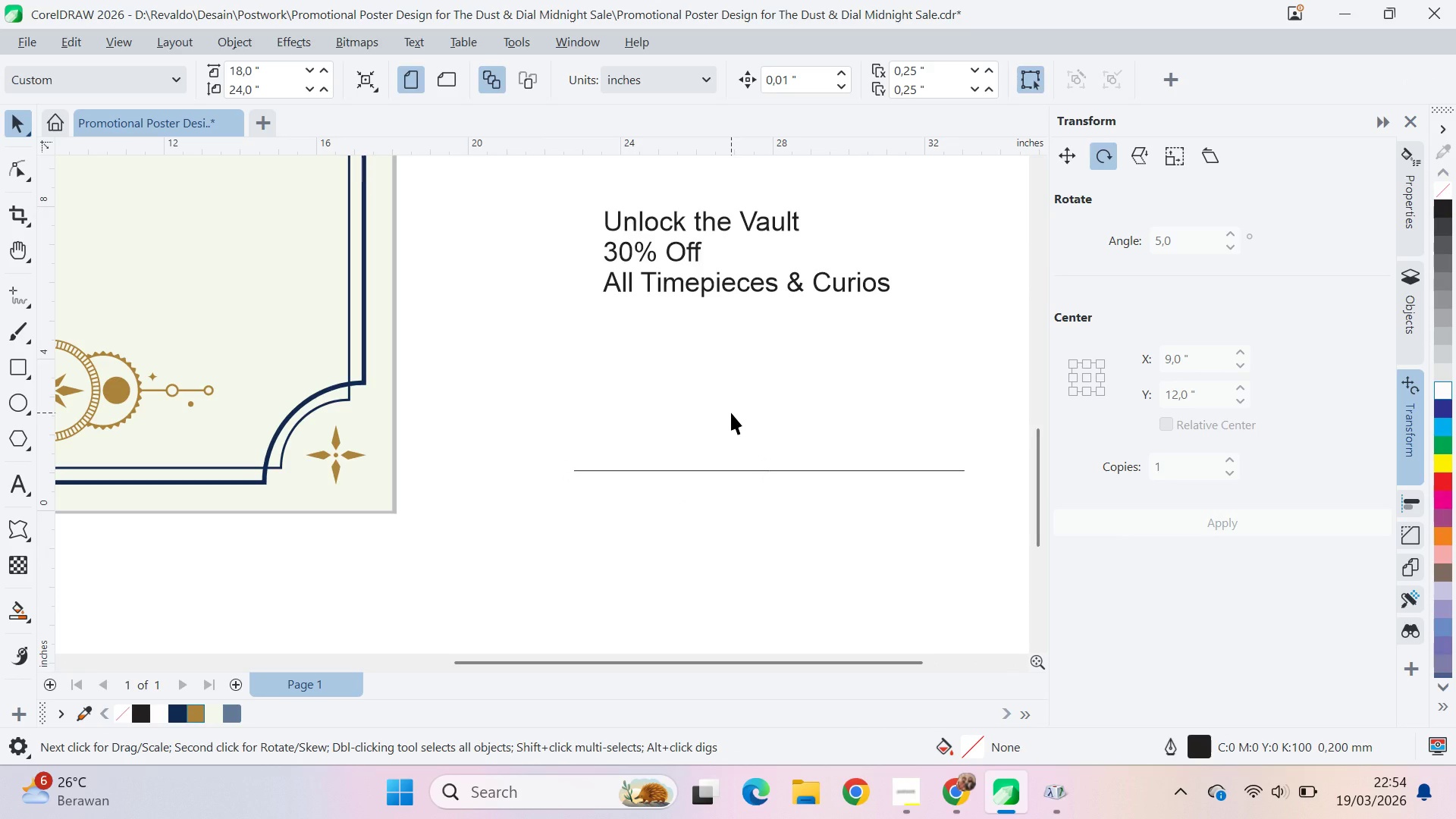 
scroll: coordinate [745, 454], scroll_direction: down, amount: 3.0
 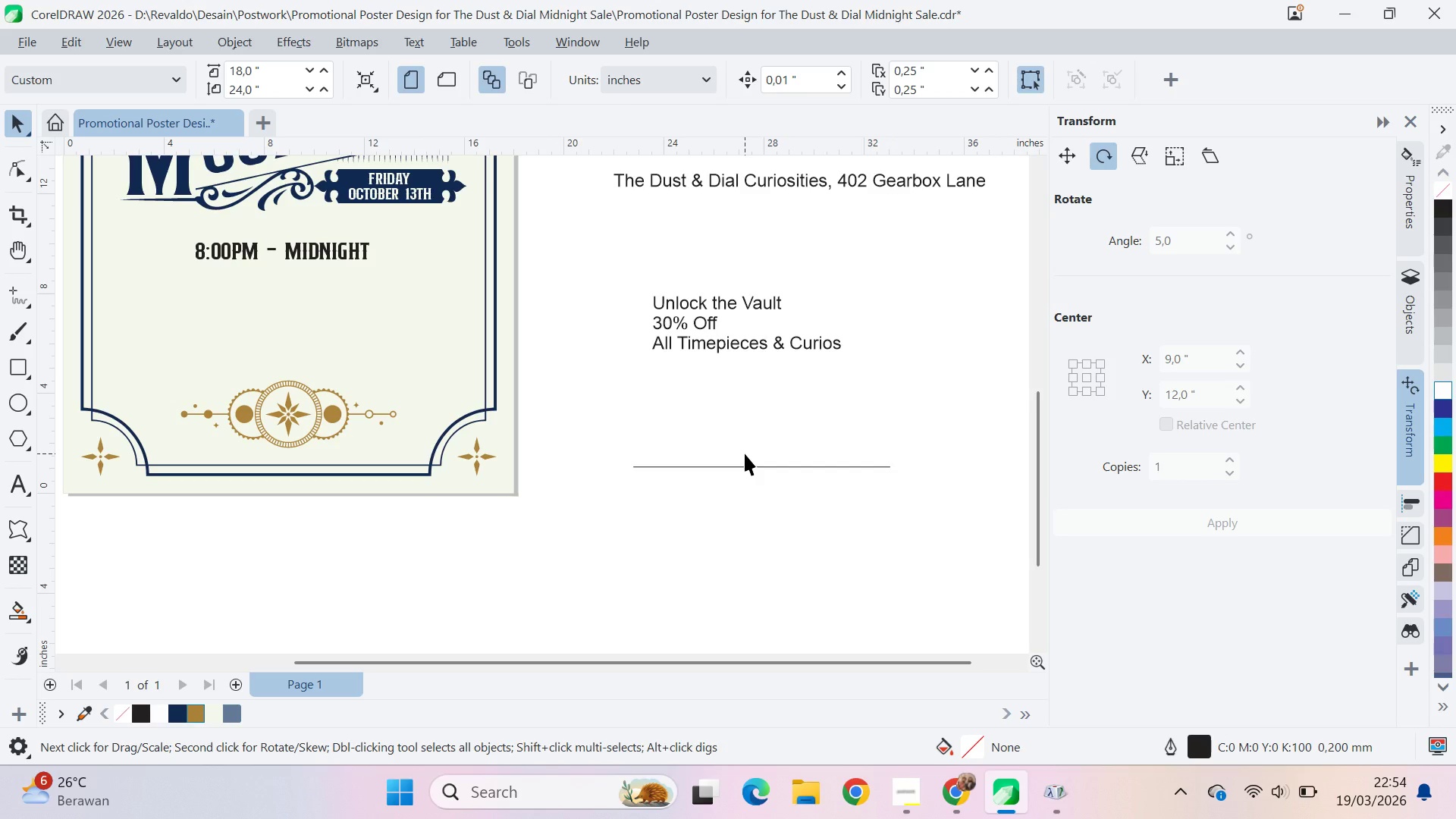 
wait(17.15)
 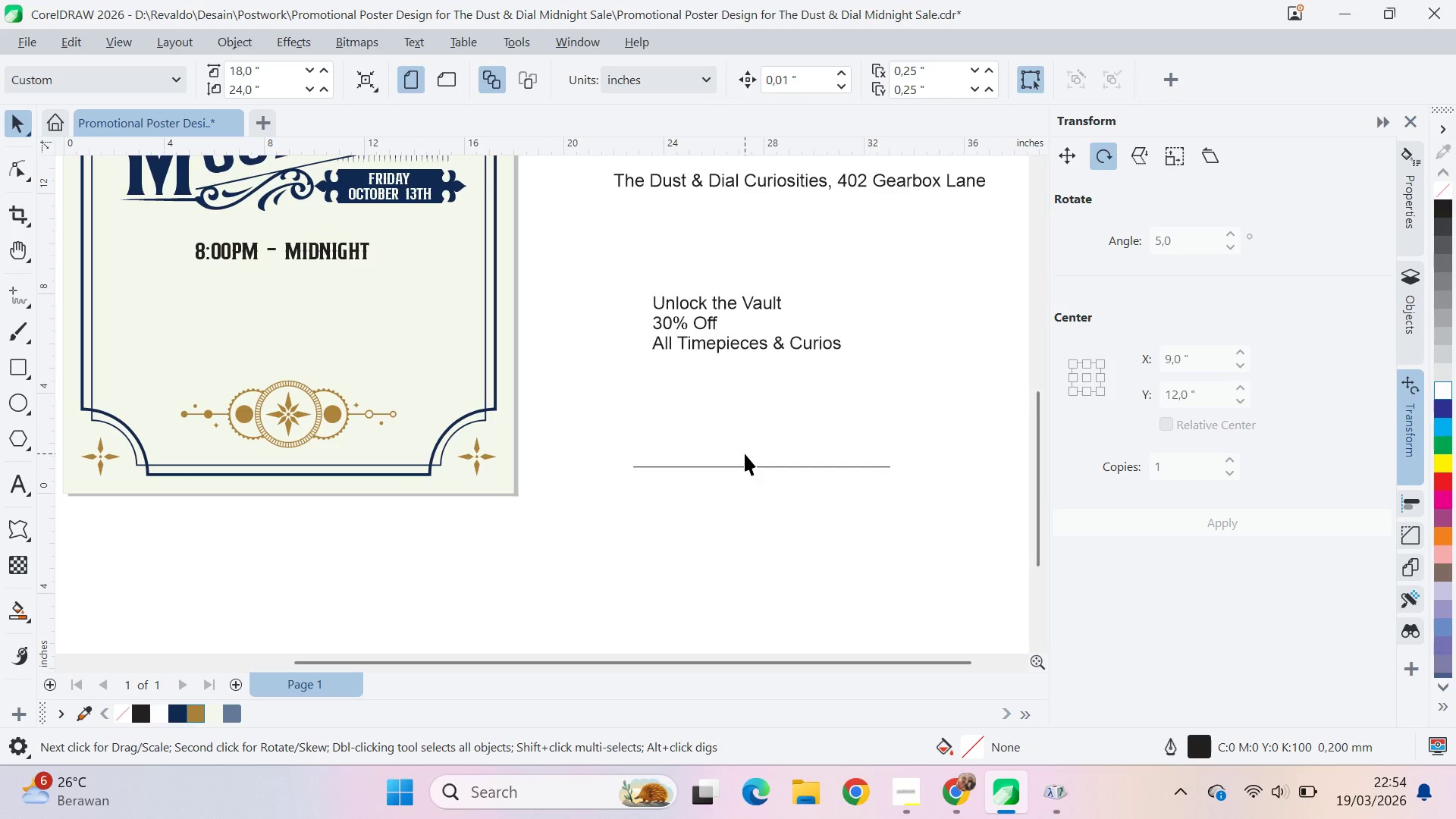 
scroll: coordinate [681, 374], scroll_direction: up, amount: 2.0
 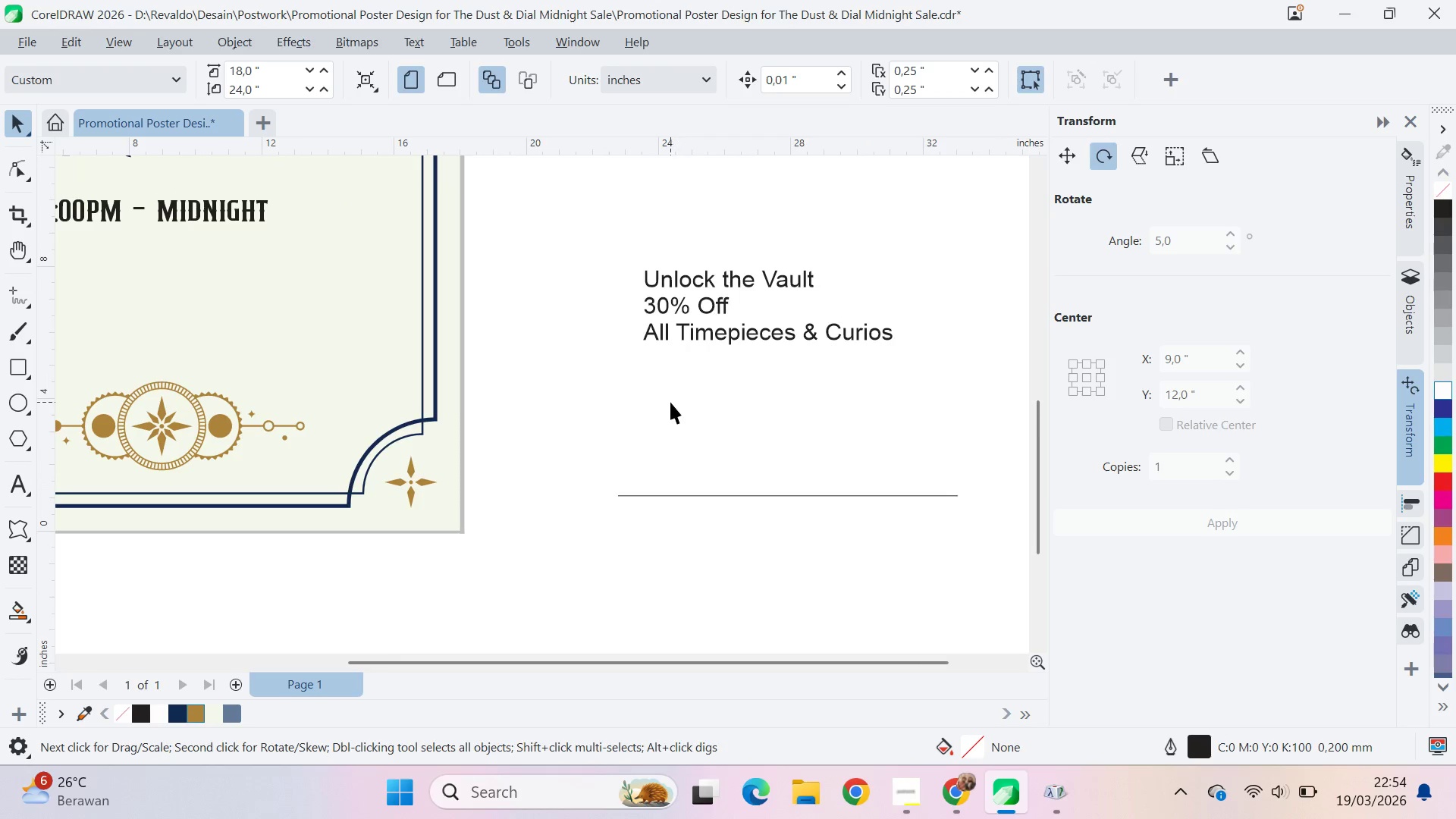 
scroll: coordinate [666, 410], scroll_direction: down, amount: 6.0
 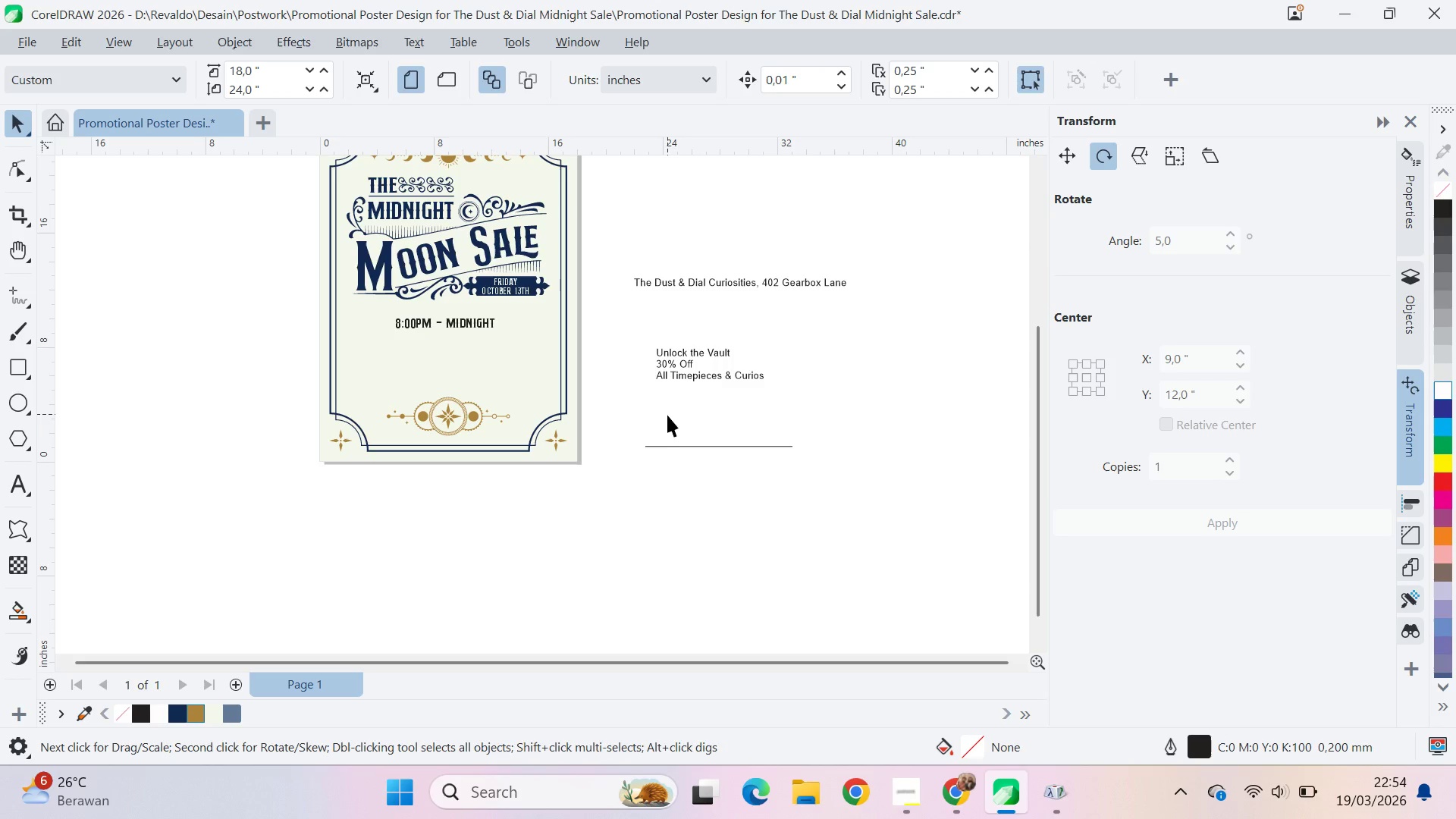 
scroll: coordinate [672, 422], scroll_direction: up, amount: 3.0
 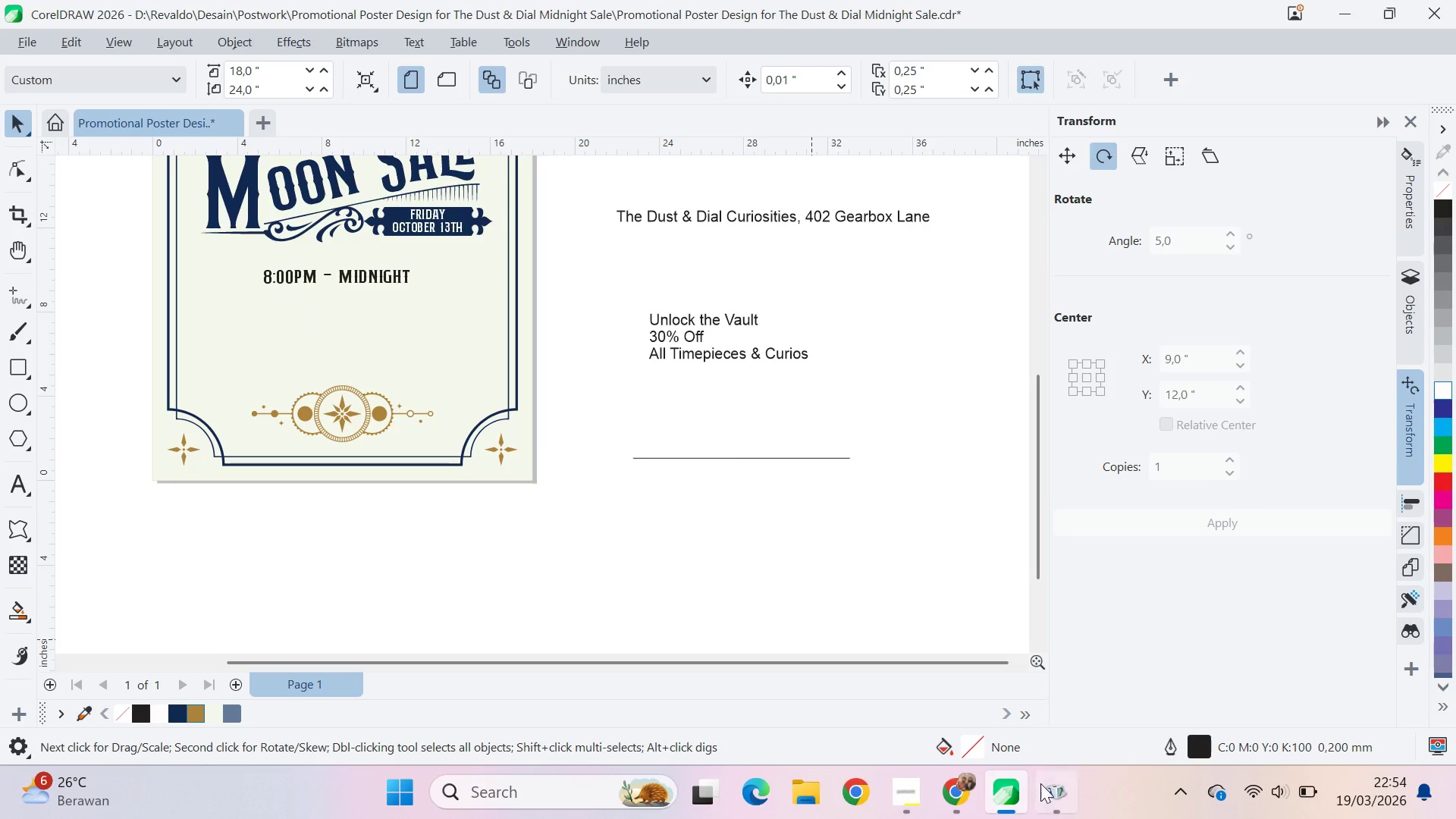 
left_click([1043, 784])
 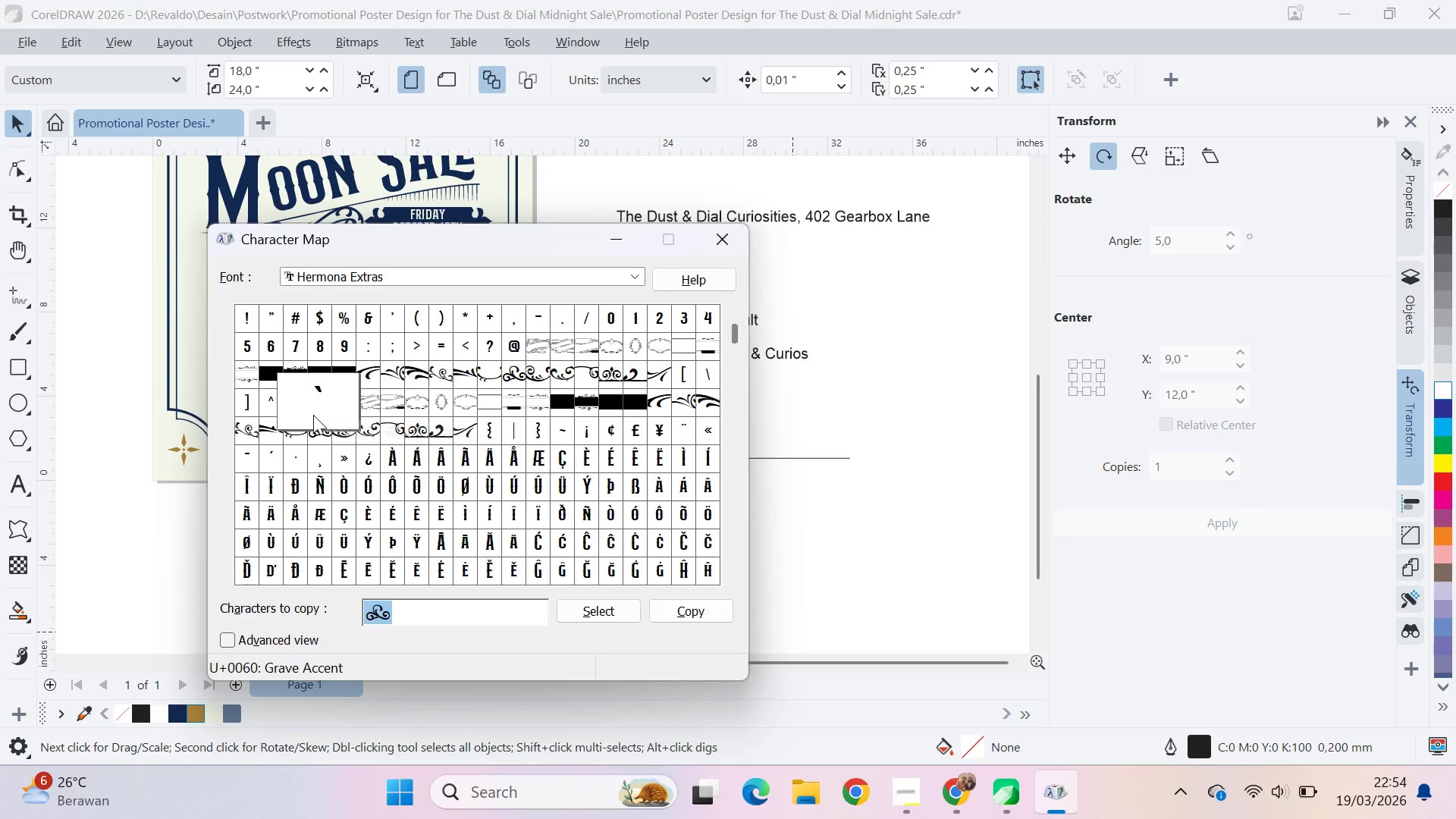 
triple_click([382, 398])
 